 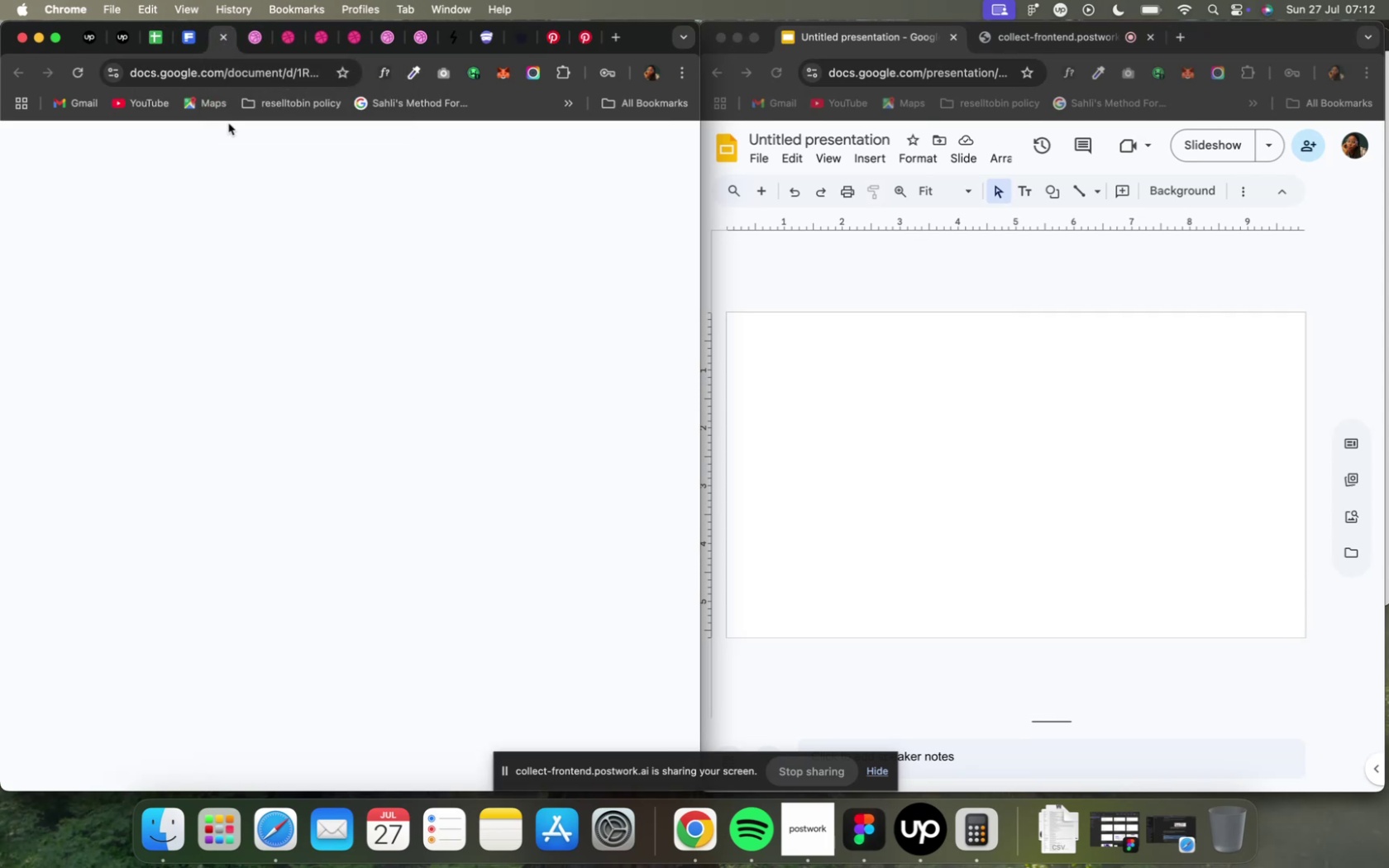 
mouse_move([221, 202])
 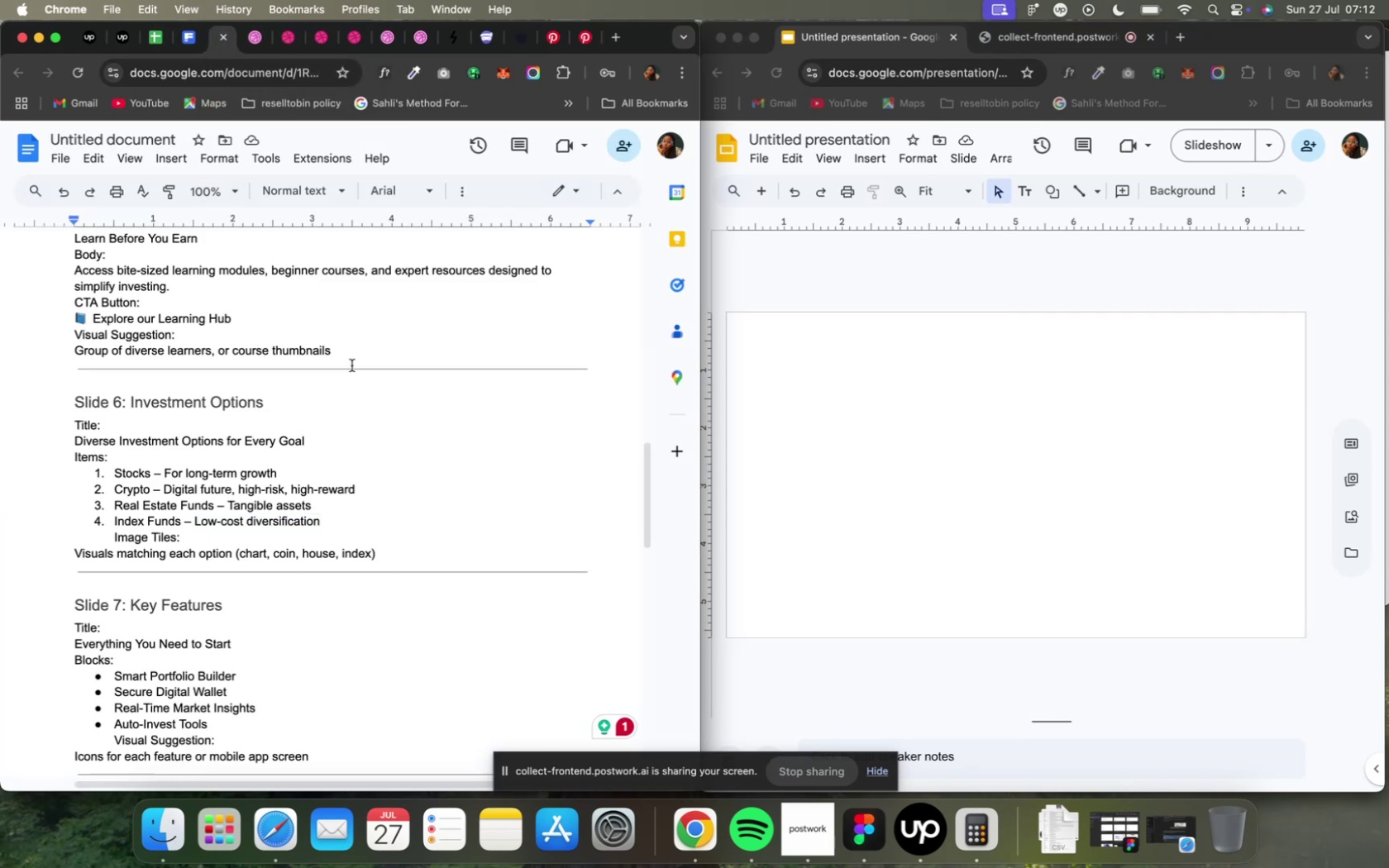 
key(Meta+A)
 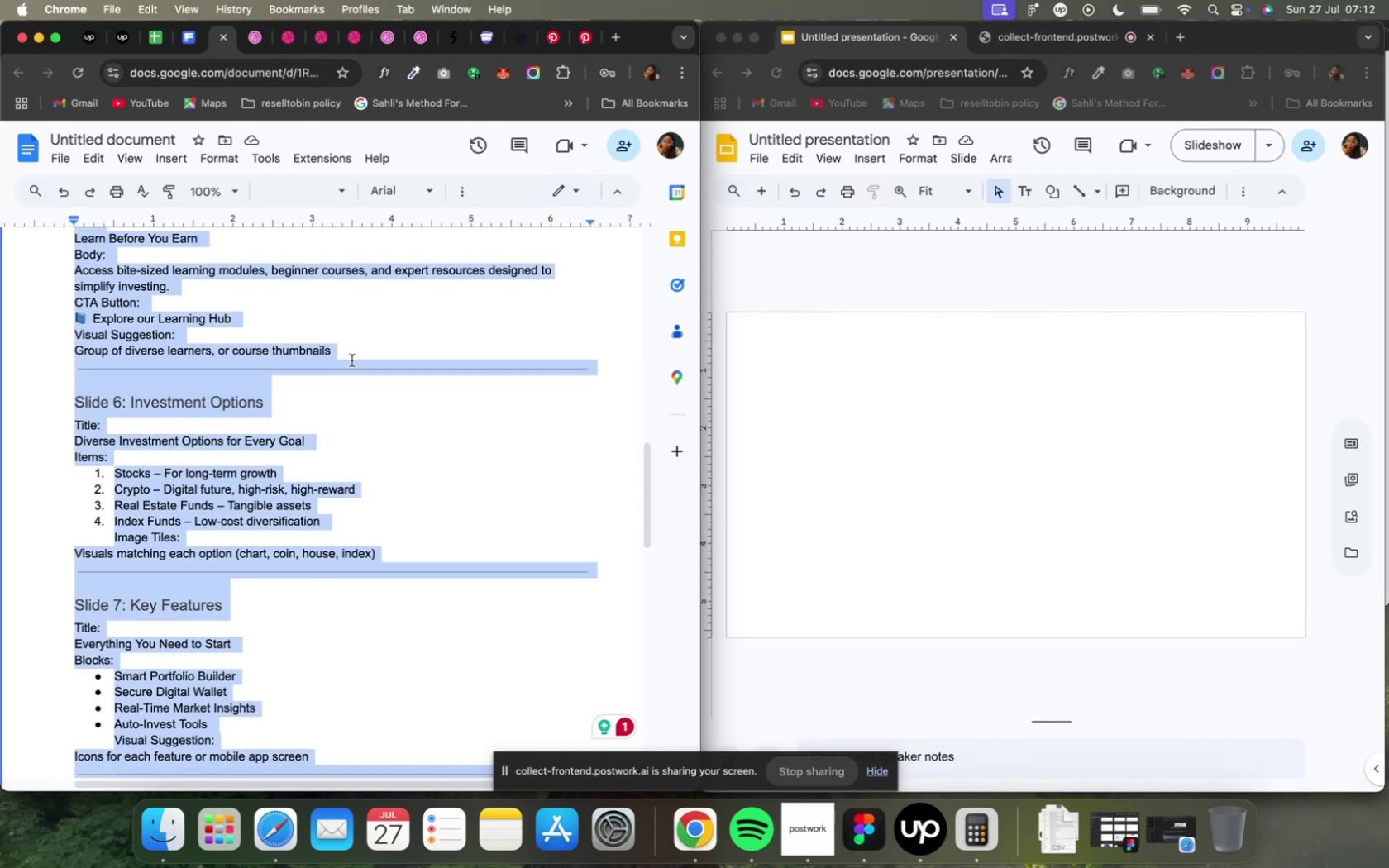 
key(Meta+V)
 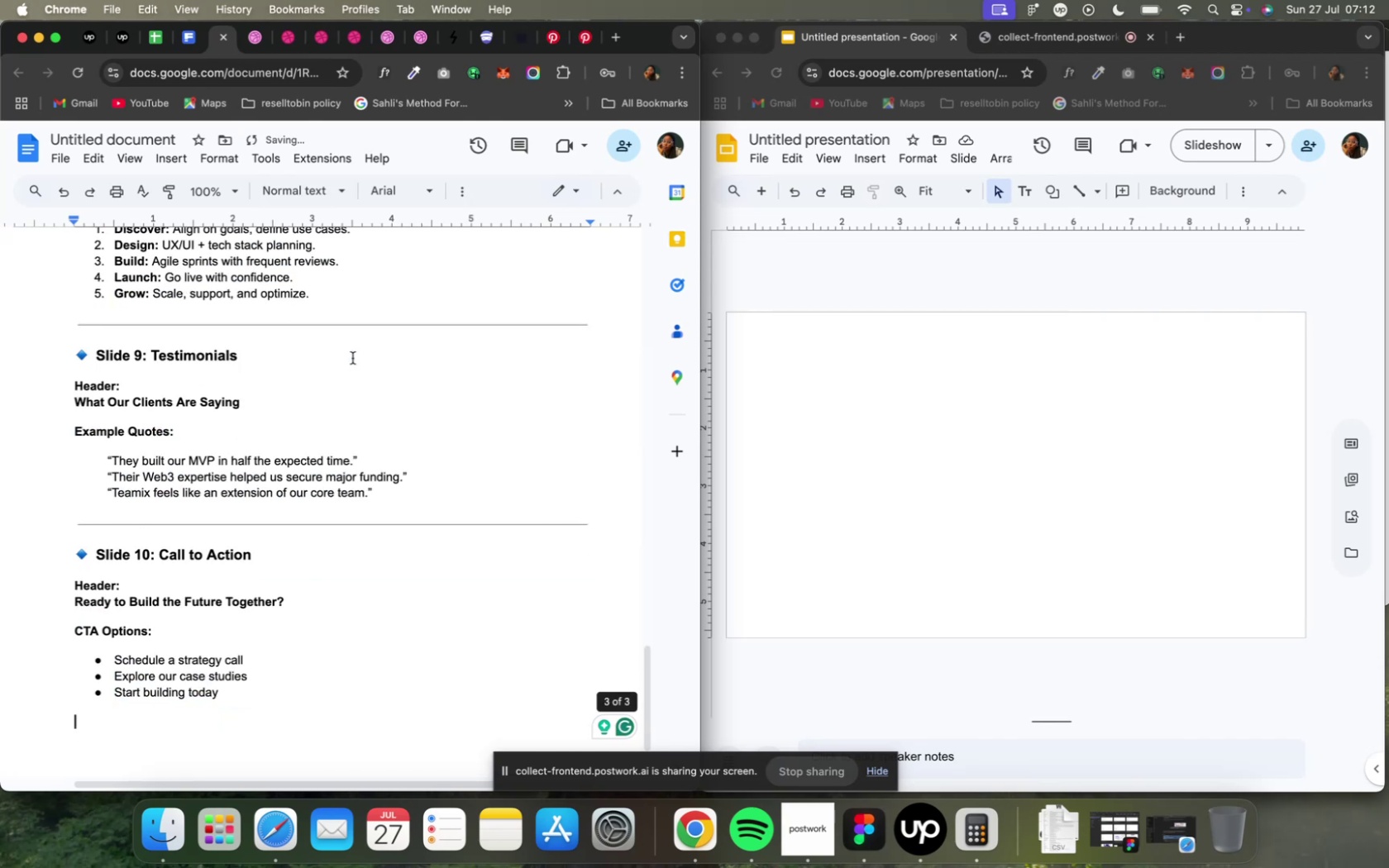 
scroll: coordinate [351, 350], scroll_direction: up, amount: 72.0
 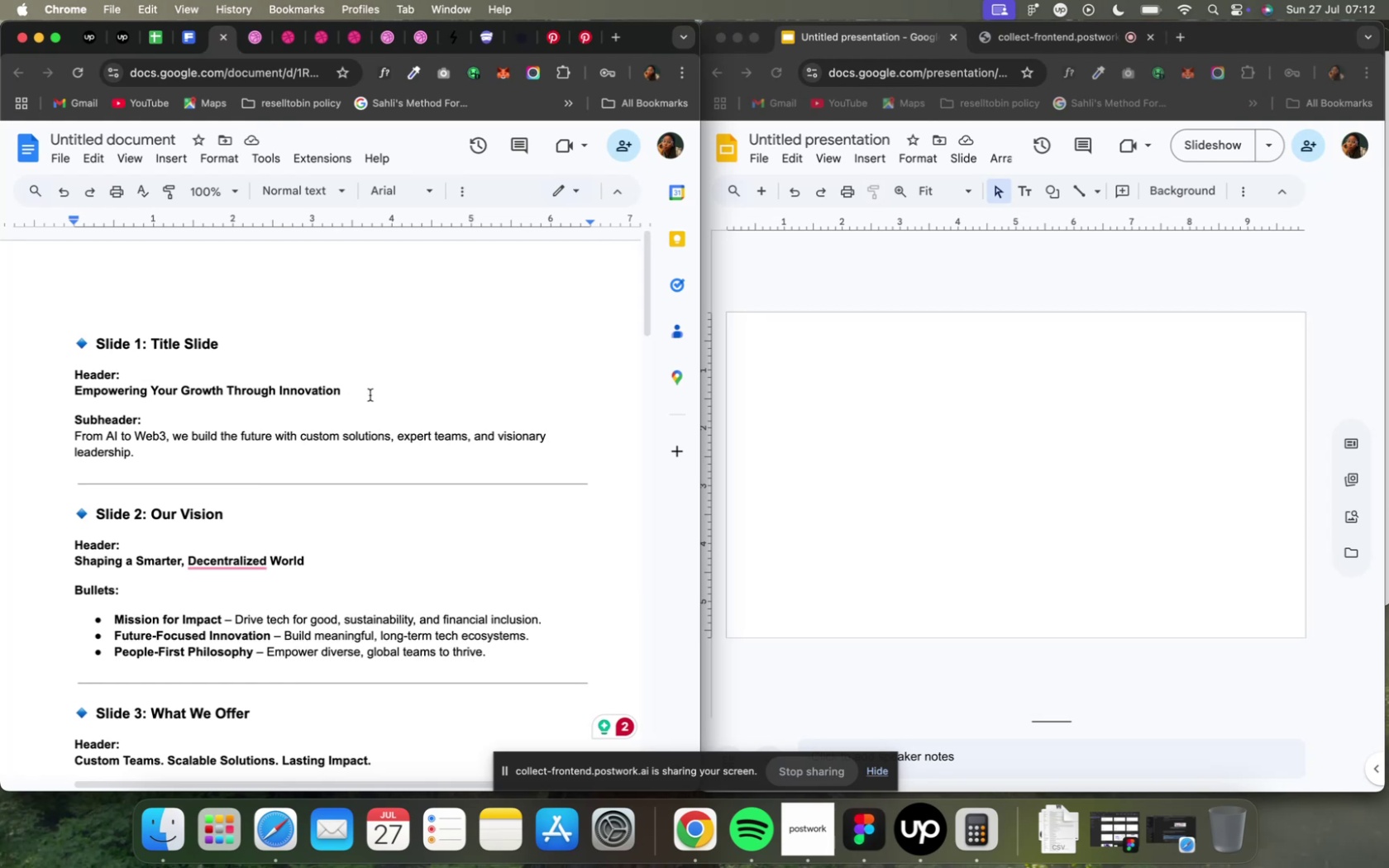 
wait(16.49)
 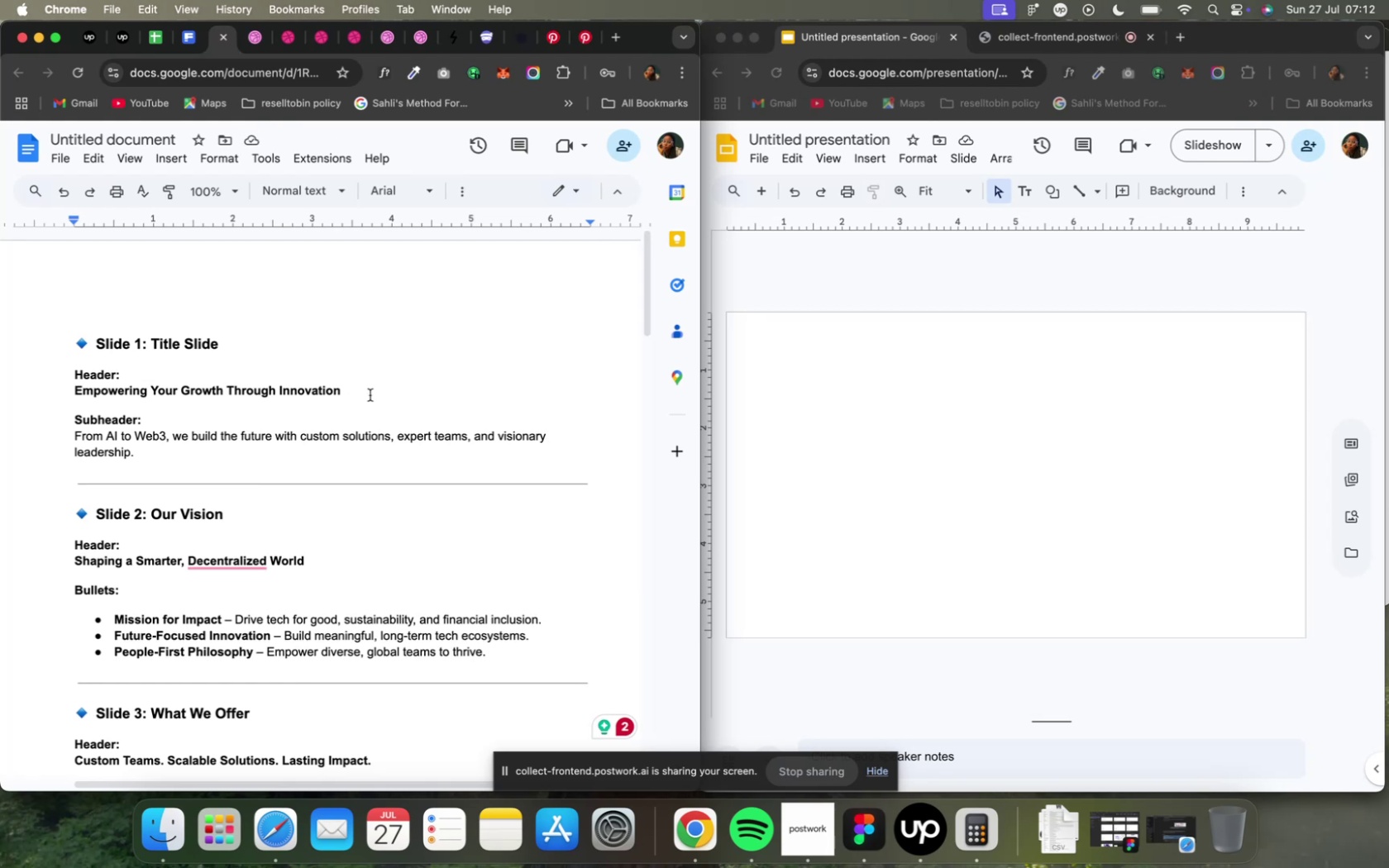 
left_click([282, 40])
 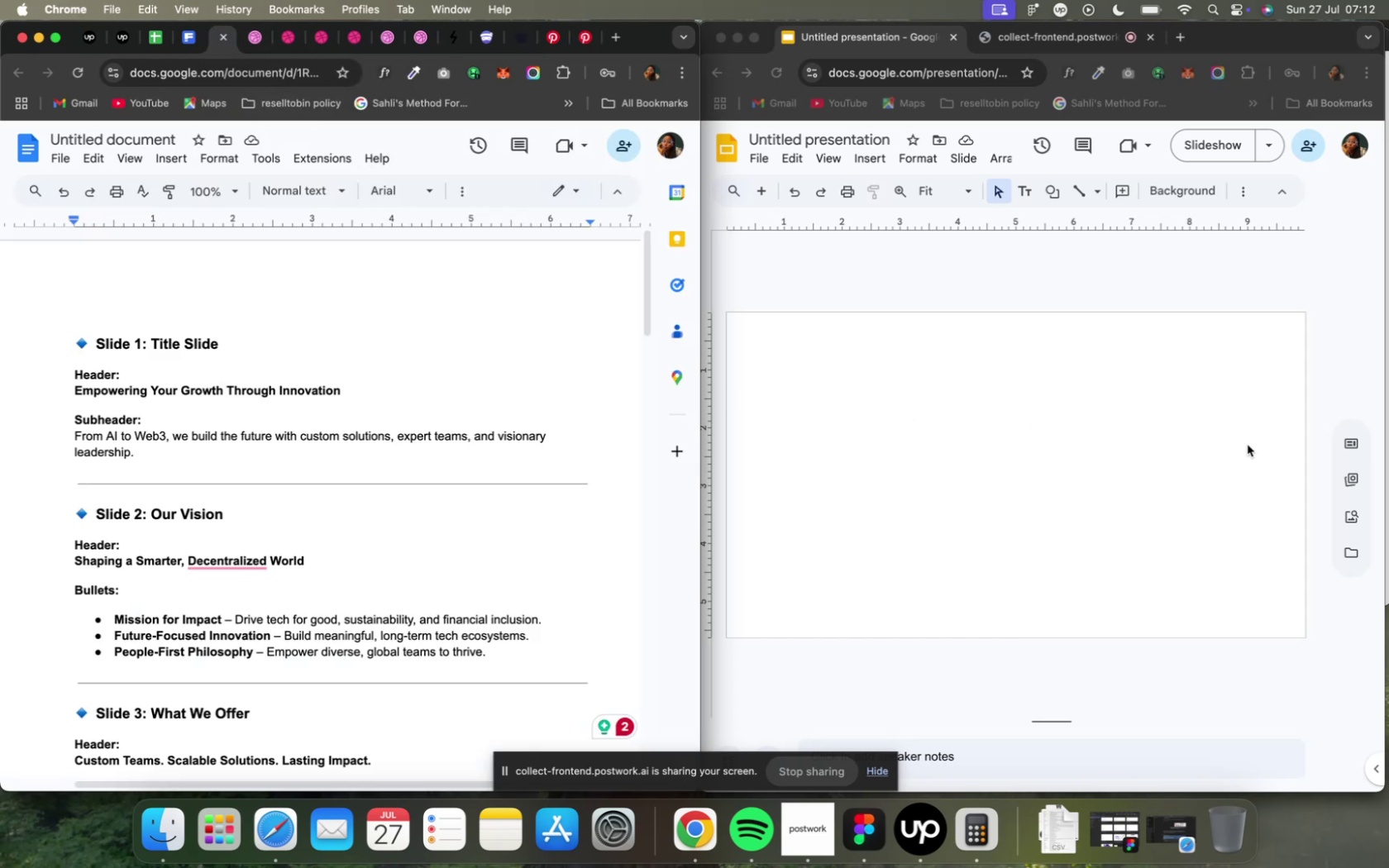 
wait(21.54)
 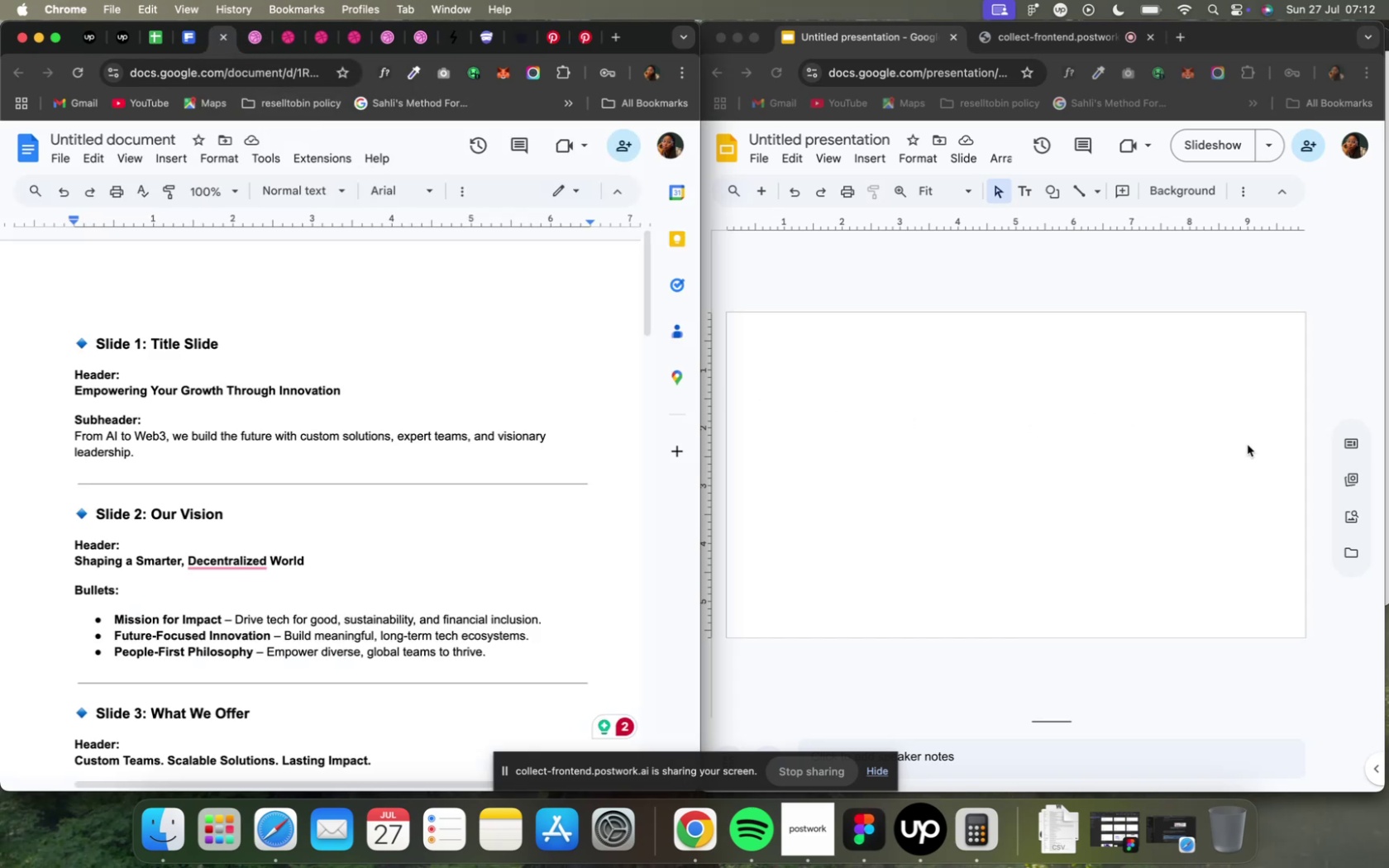 
left_click([1046, 193])
 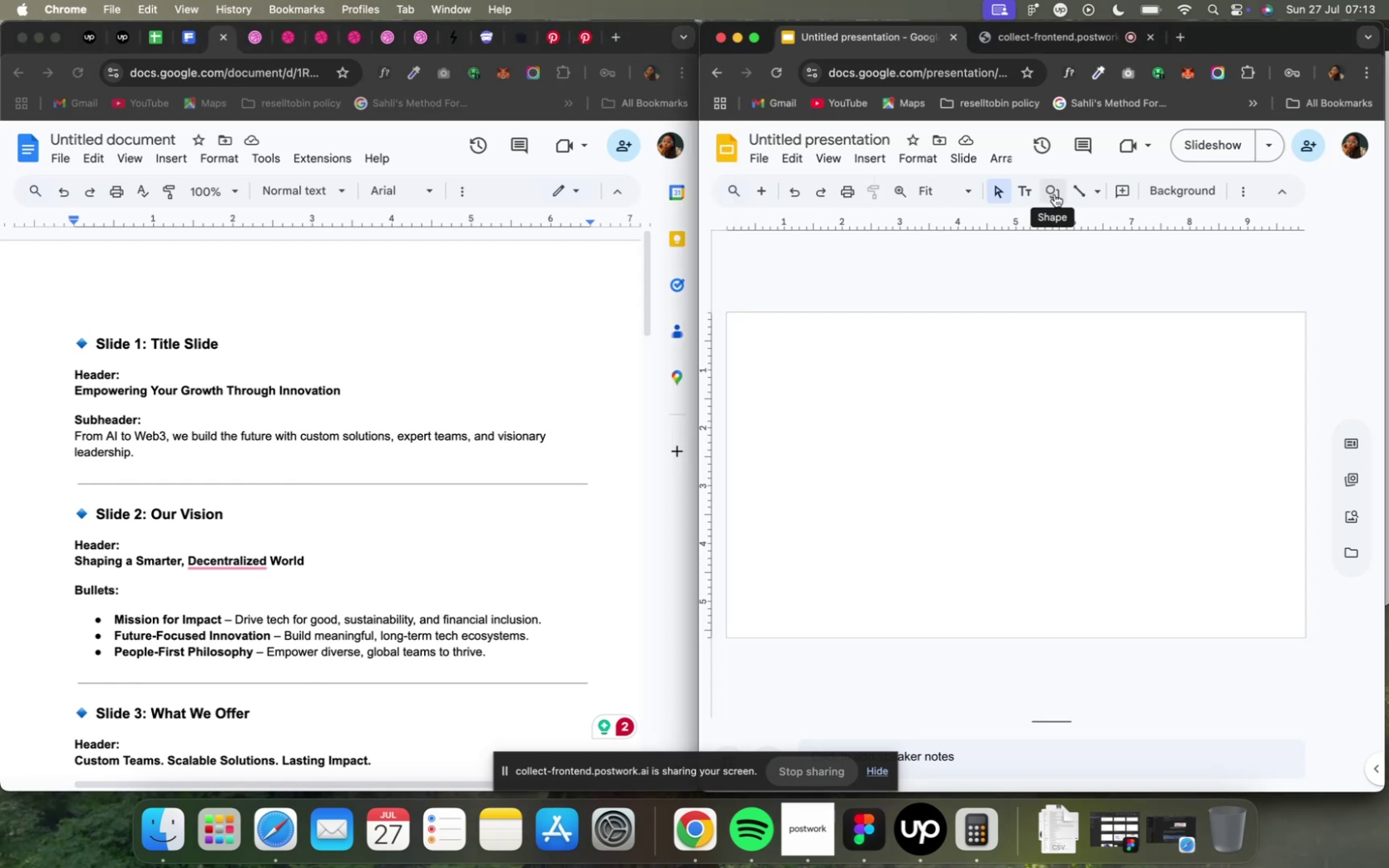 
left_click([1053, 194])
 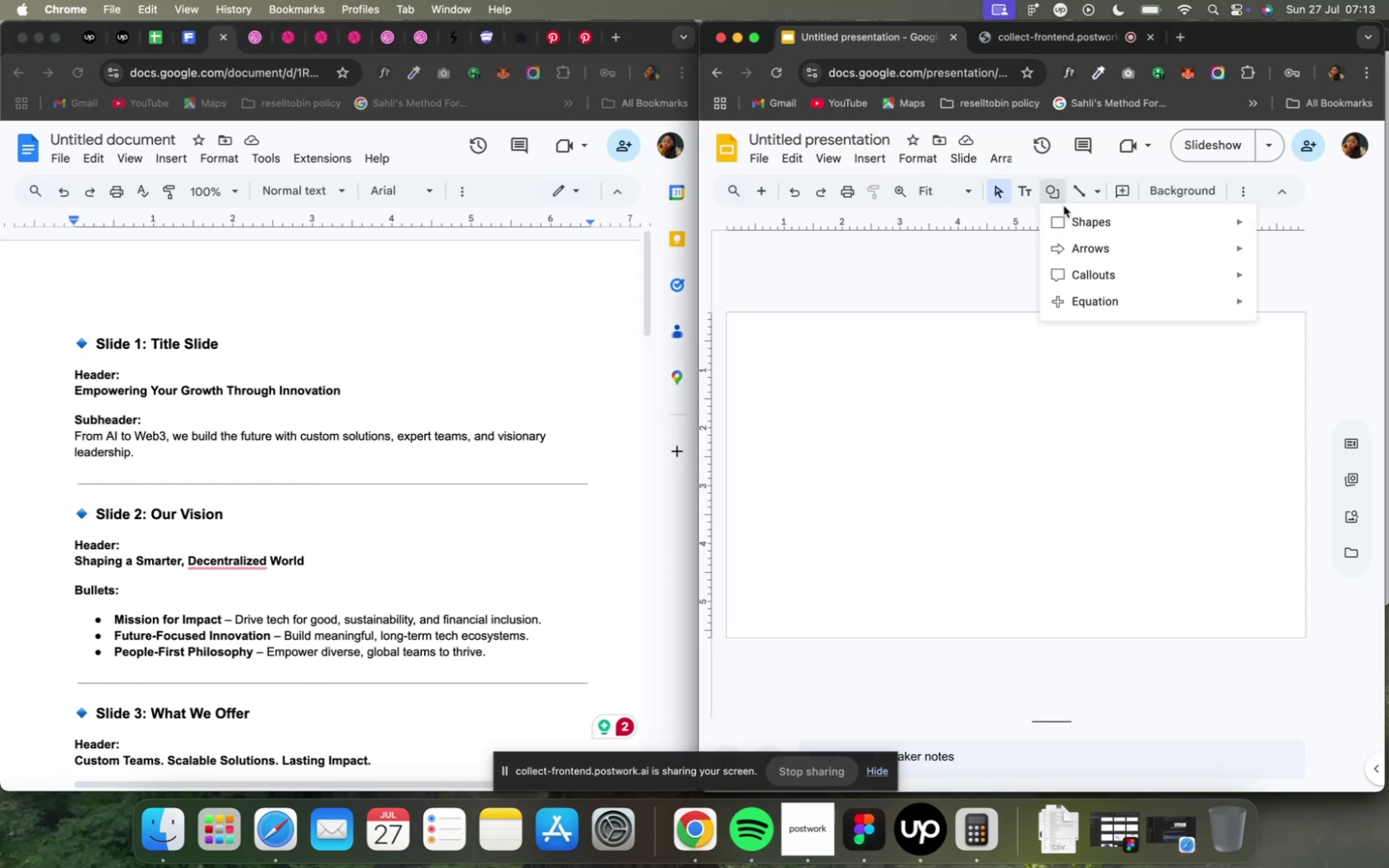 
mouse_move([1056, 231])
 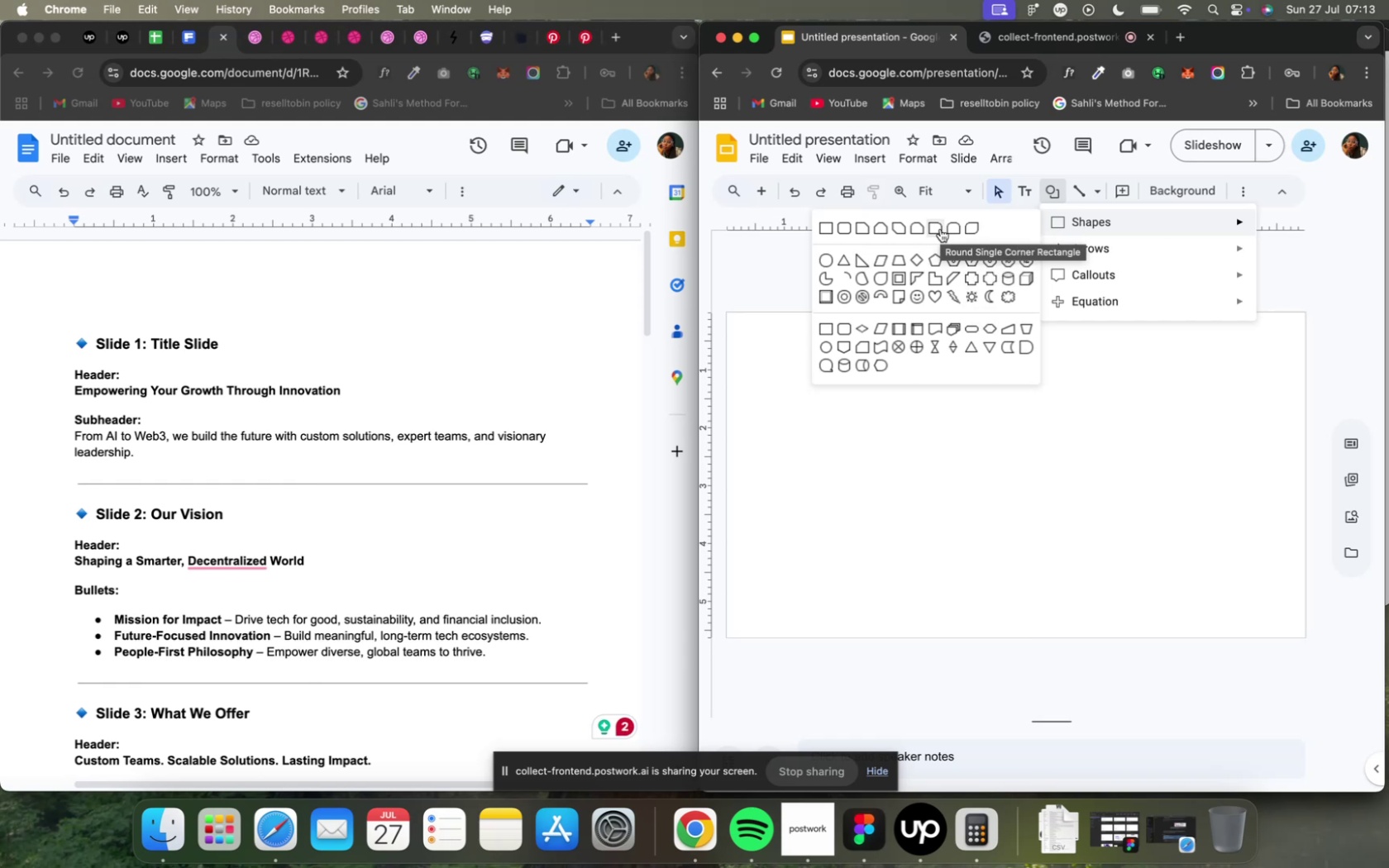 
wait(33.36)
 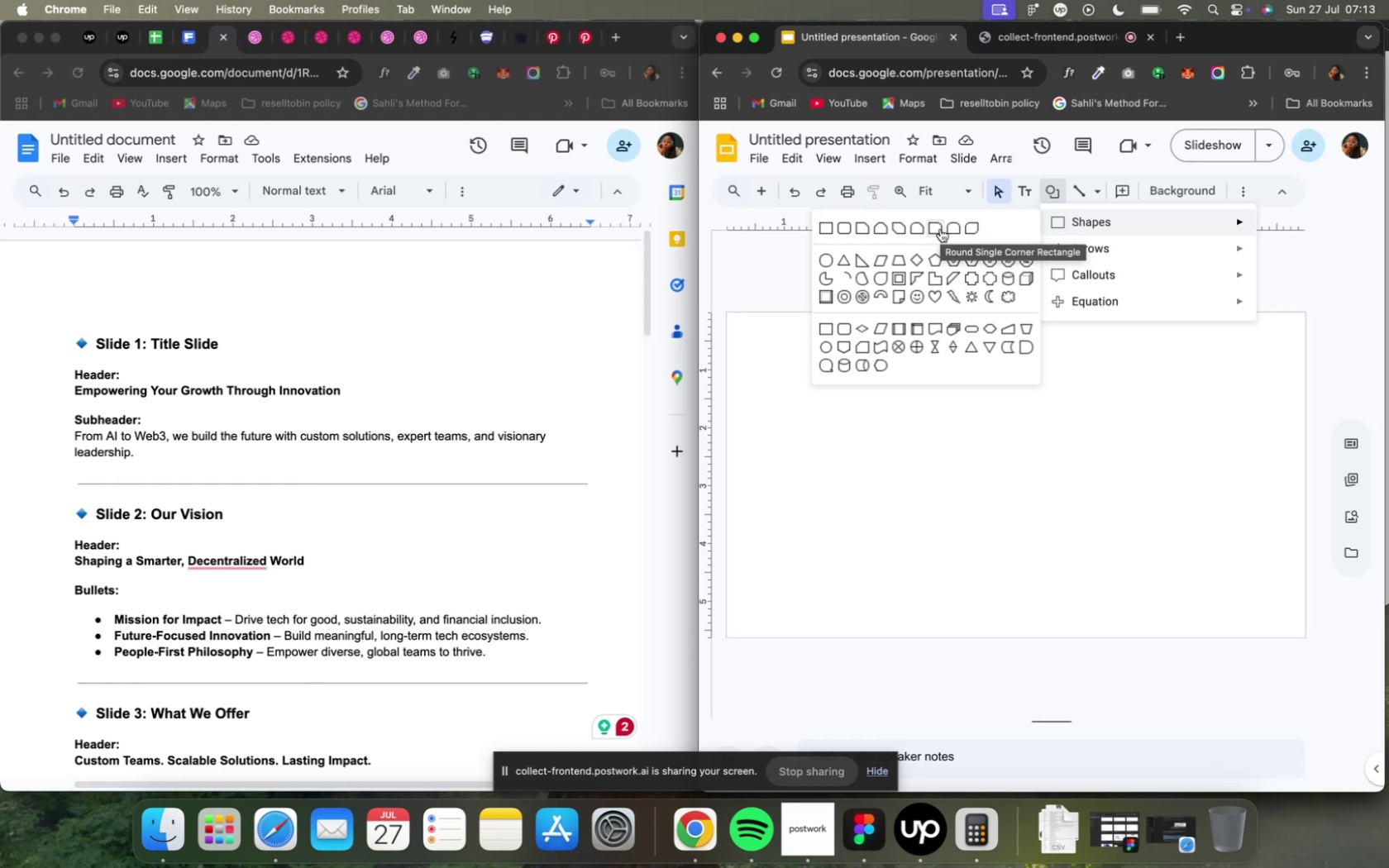 
left_click([931, 227])
 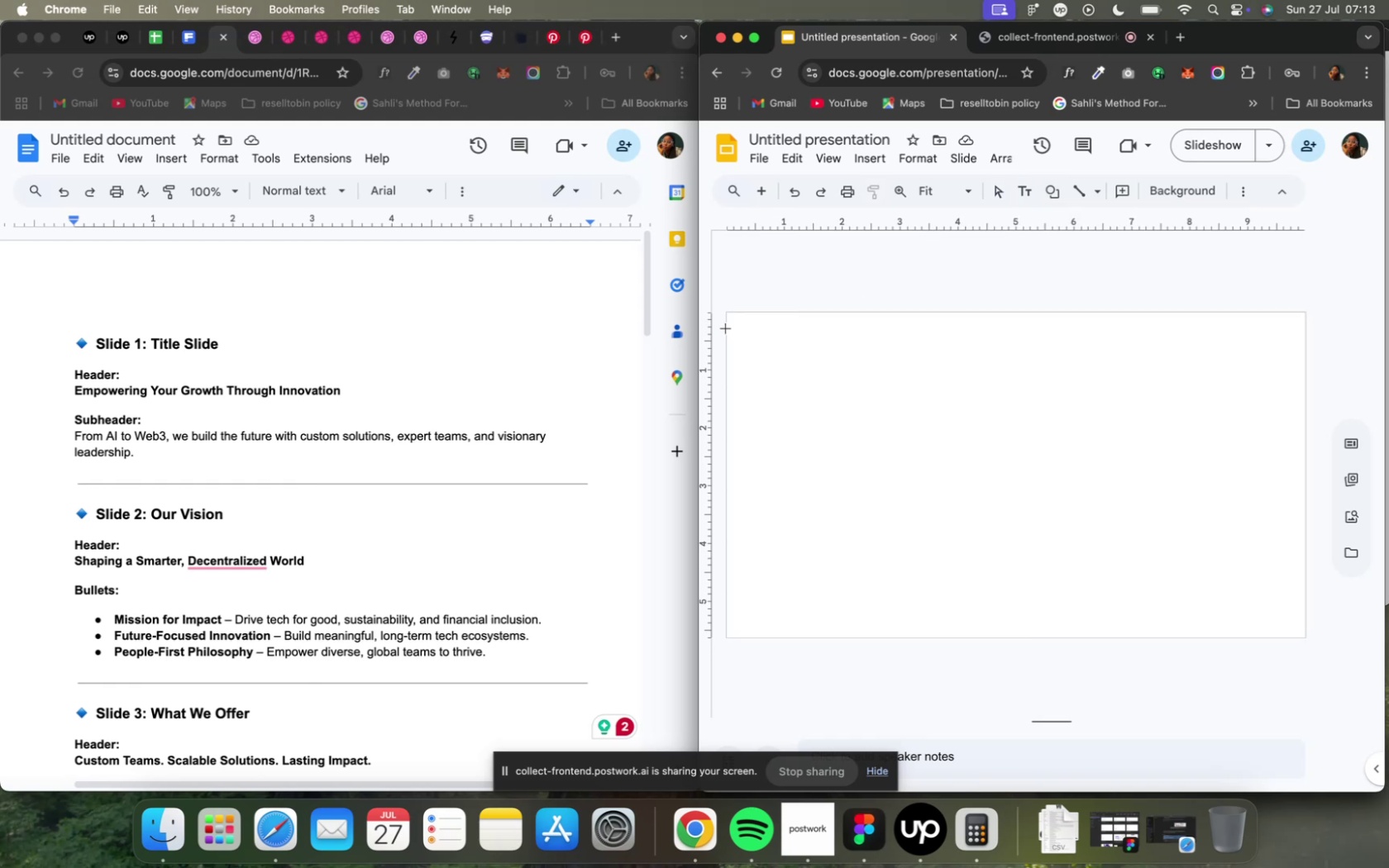 
left_click_drag(start_coordinate=[727, 324], to_coordinate=[1038, 491])
 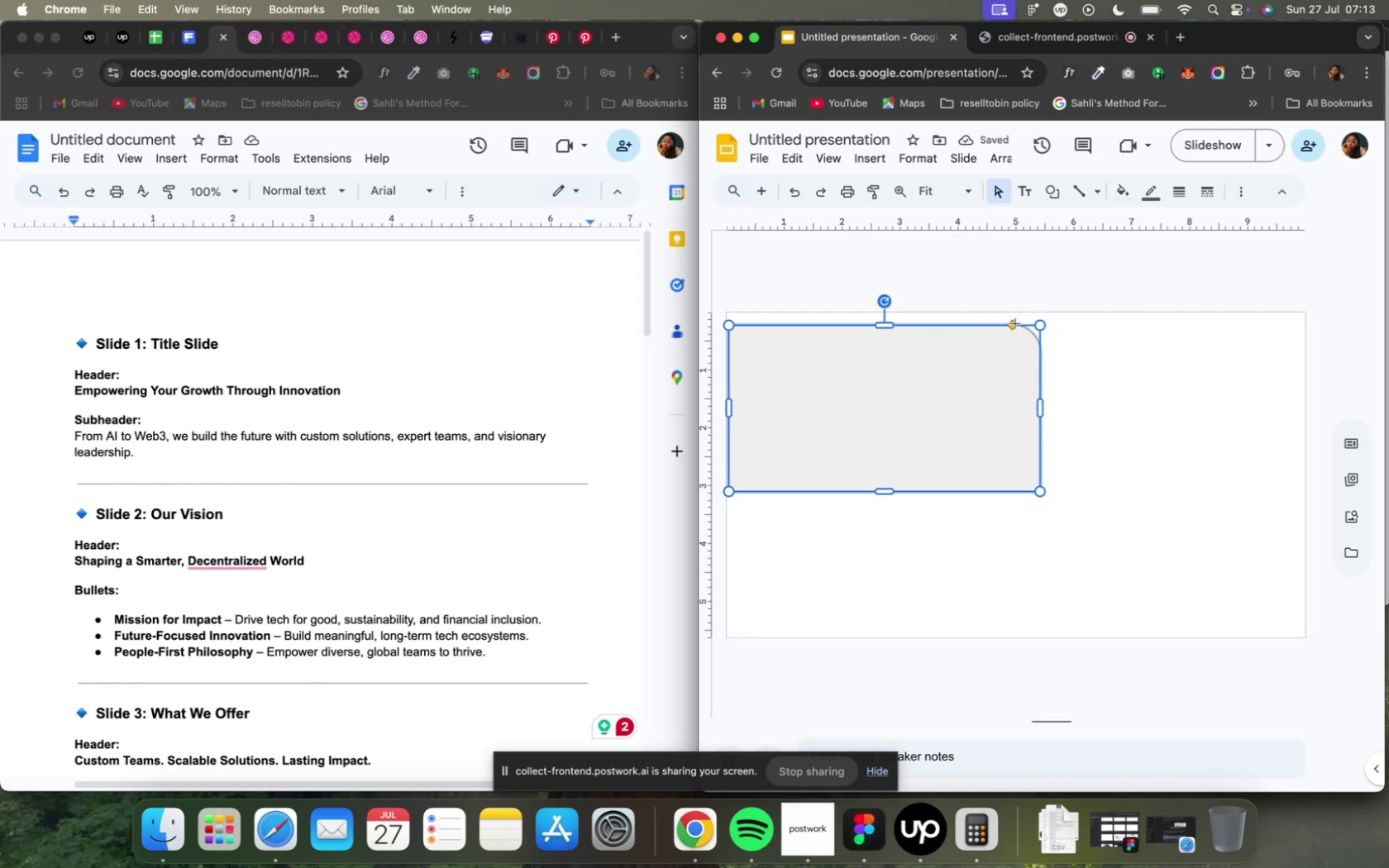 
left_click_drag(start_coordinate=[1014, 323], to_coordinate=[1009, 362])
 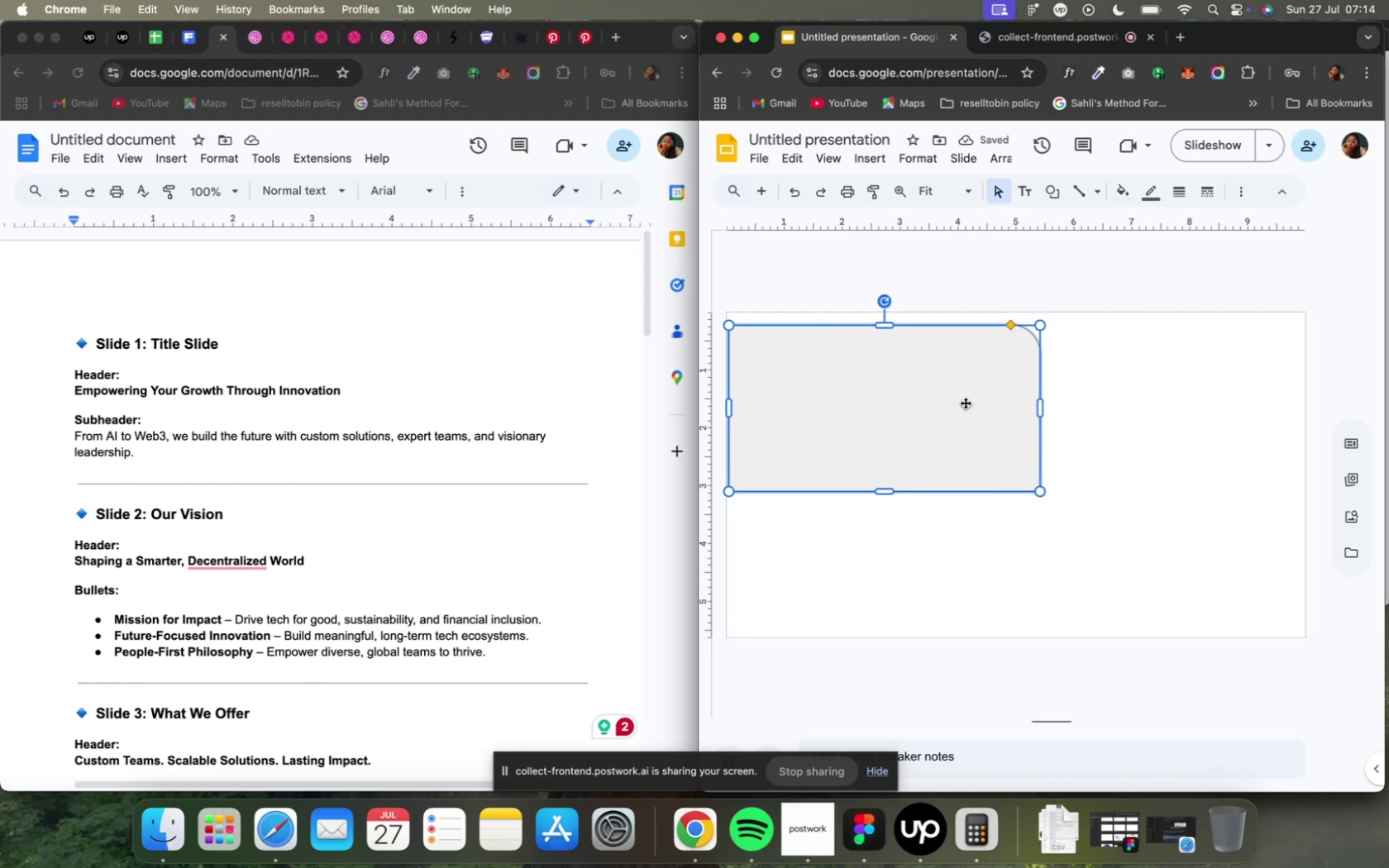 
wait(6.89)
 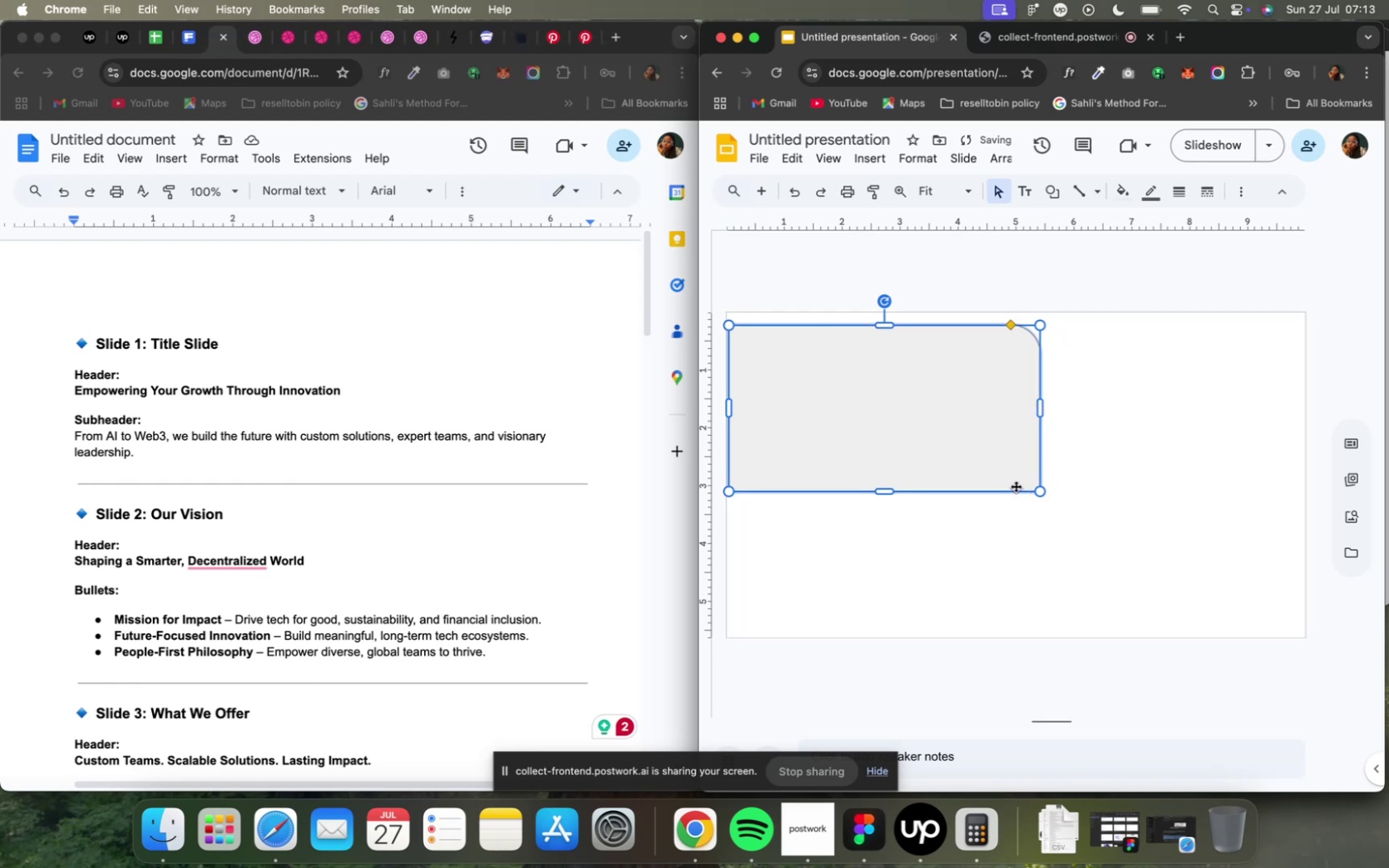 
left_click_drag(start_coordinate=[943, 381], to_coordinate=[943, 415])
 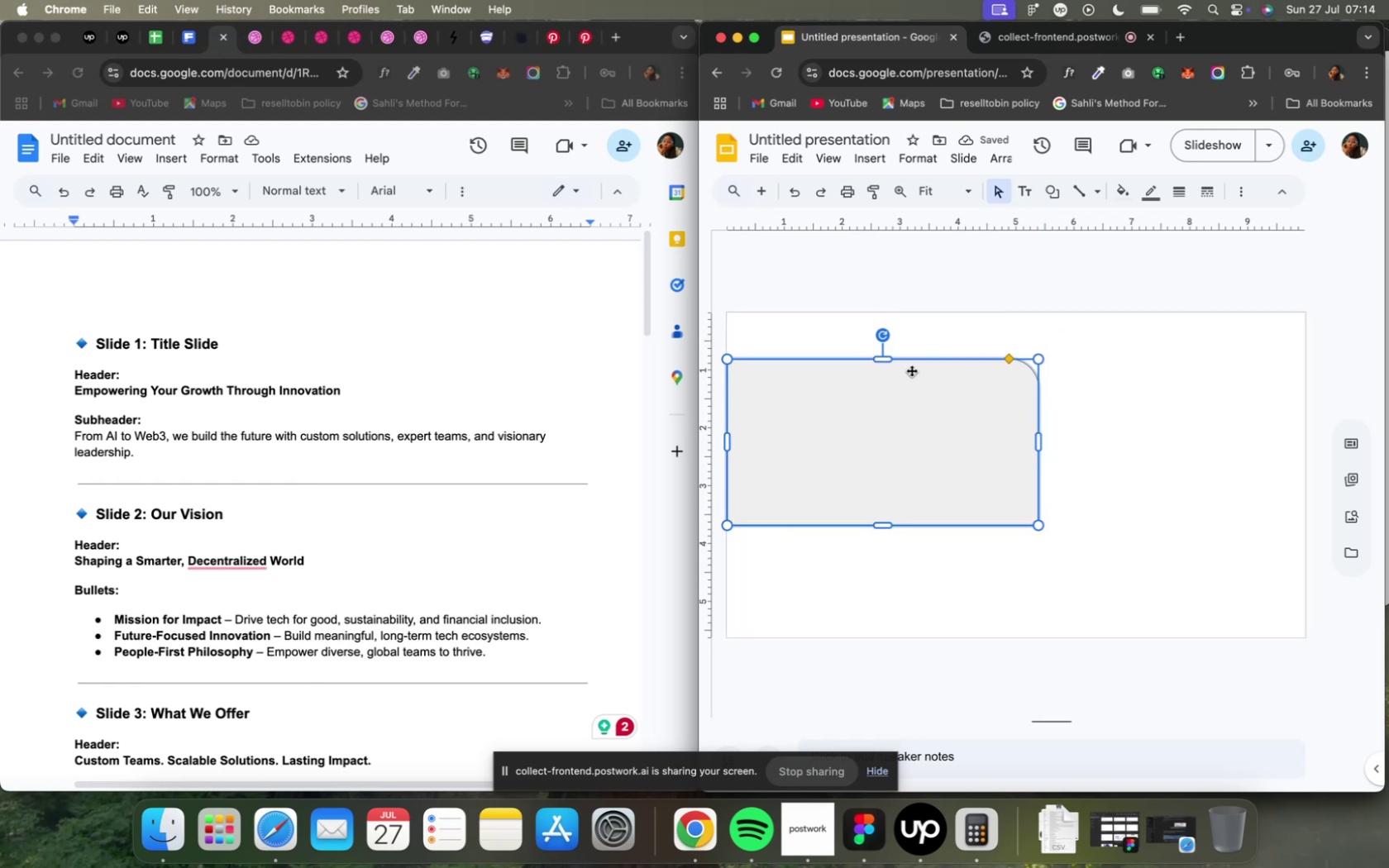 
wait(6.73)
 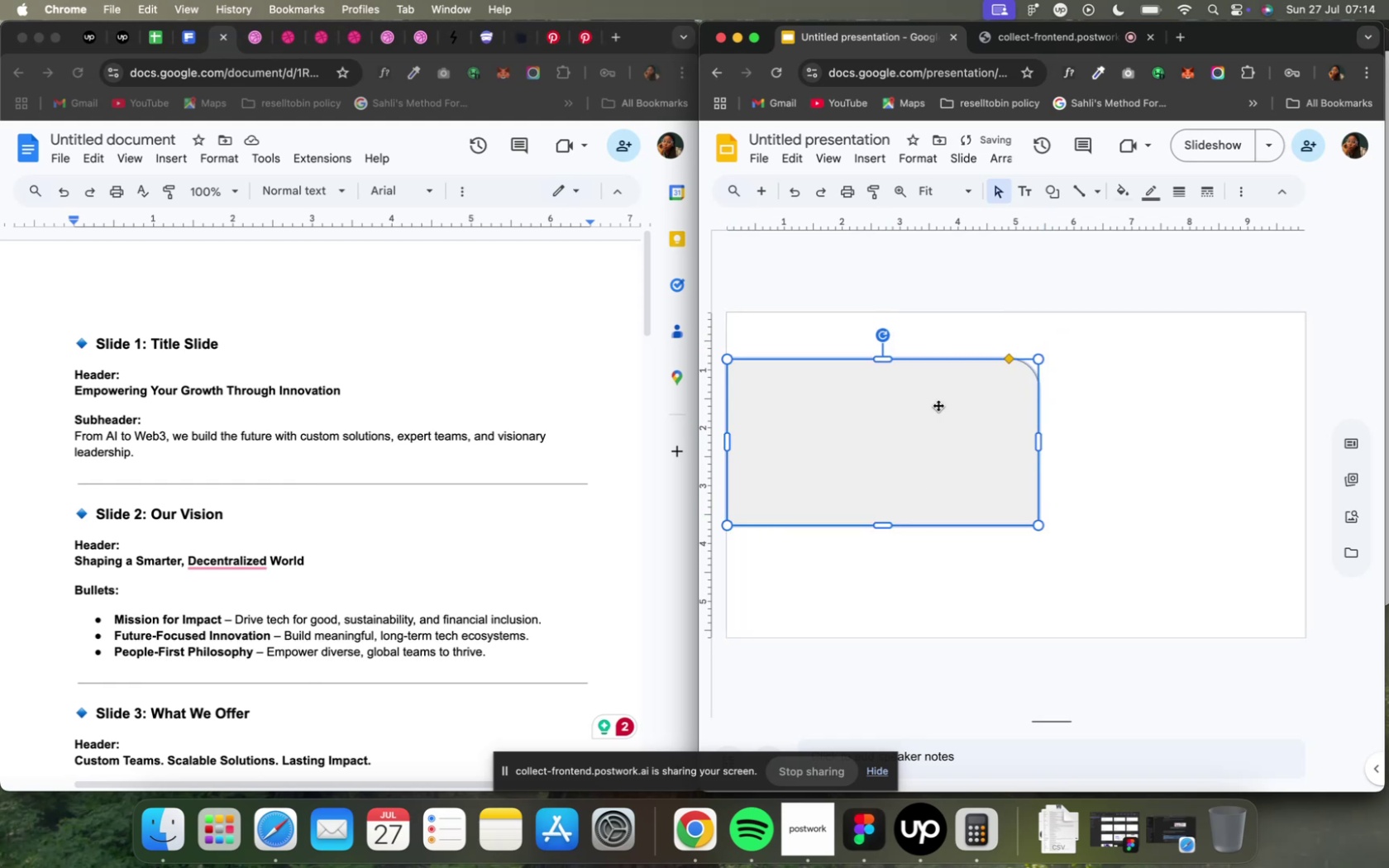 
left_click([1083, 408])
 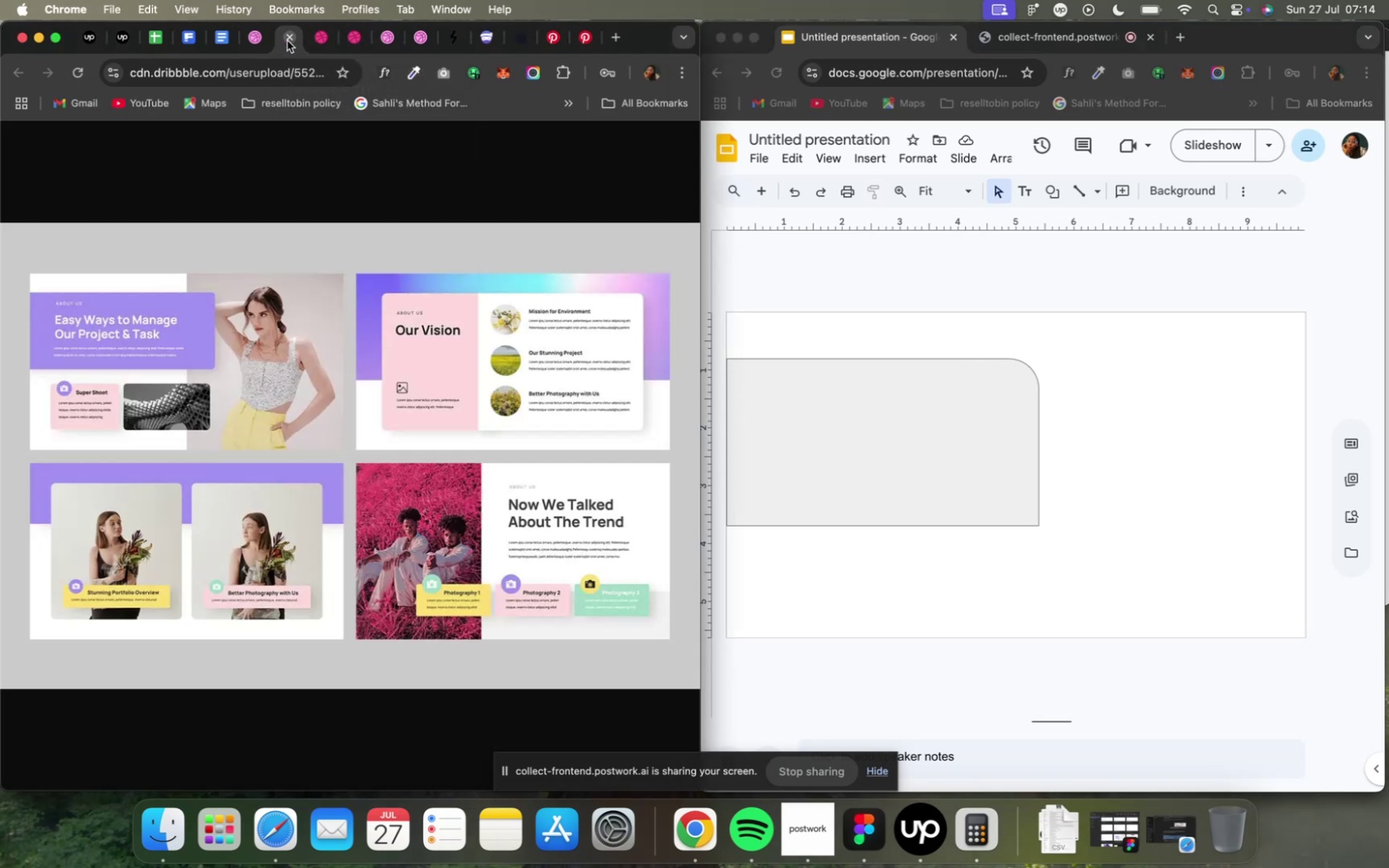 
wait(8.81)
 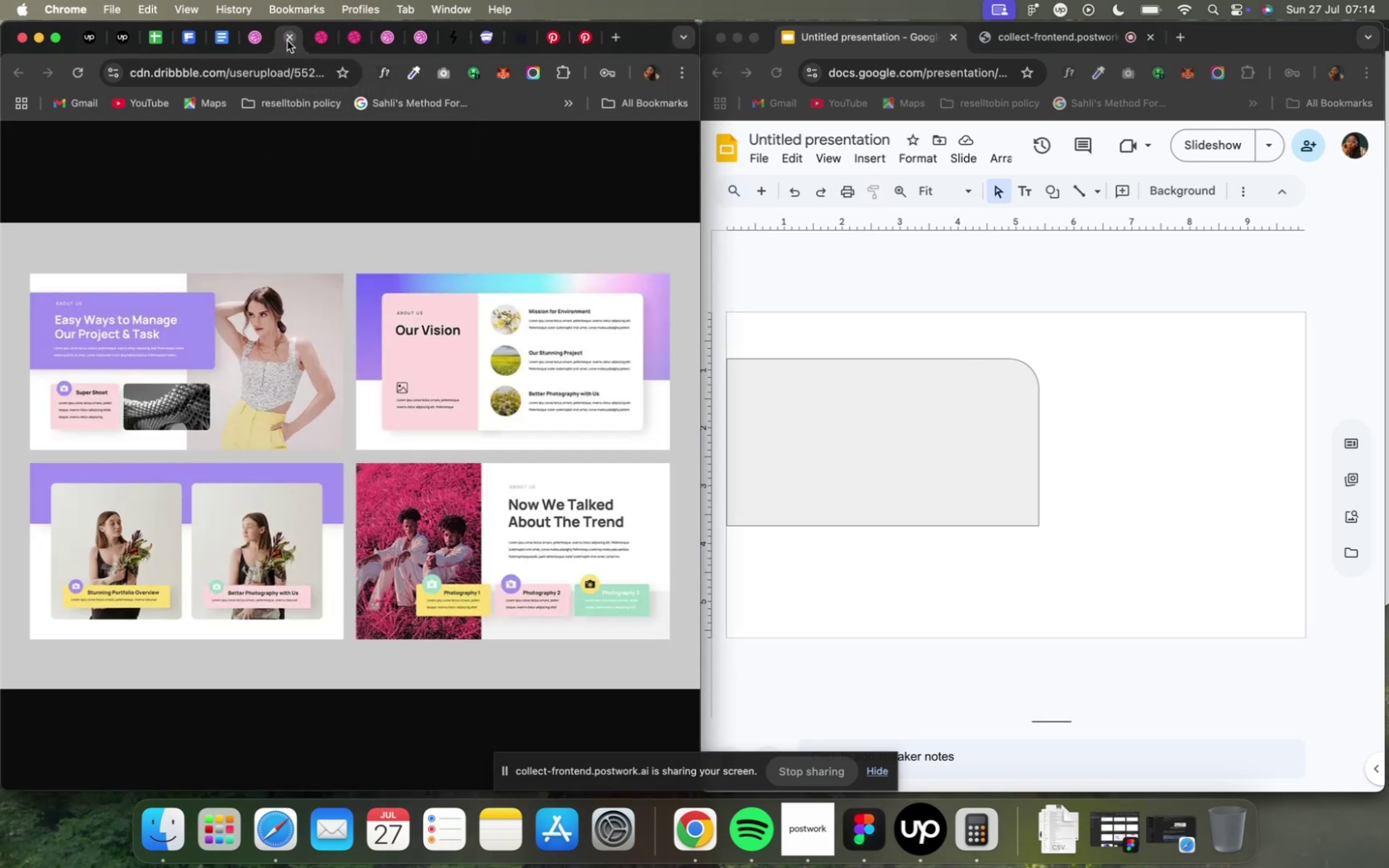 
left_click_drag(start_coordinate=[1007, 357], to_coordinate=[1025, 357])
 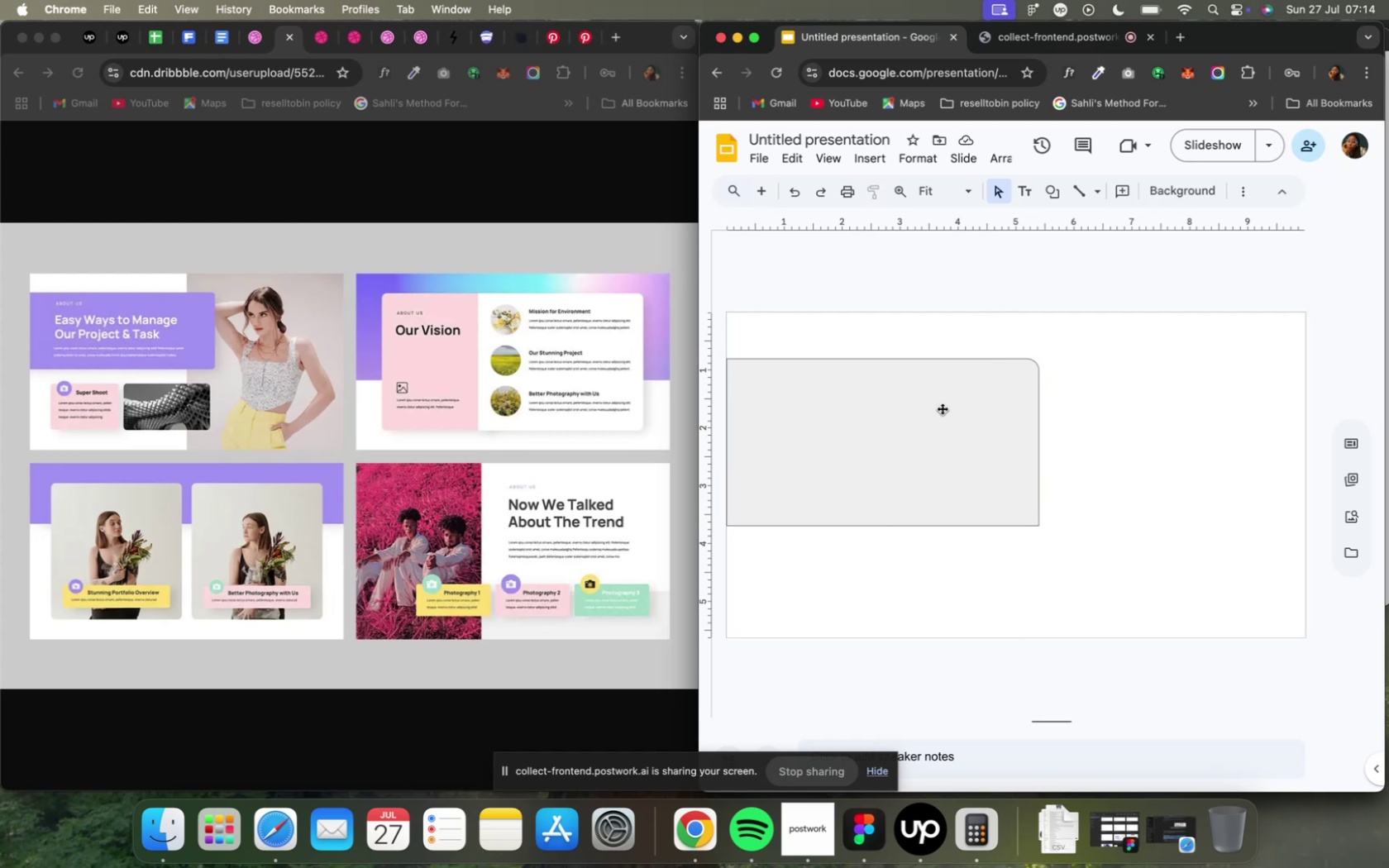 
wait(10.71)
 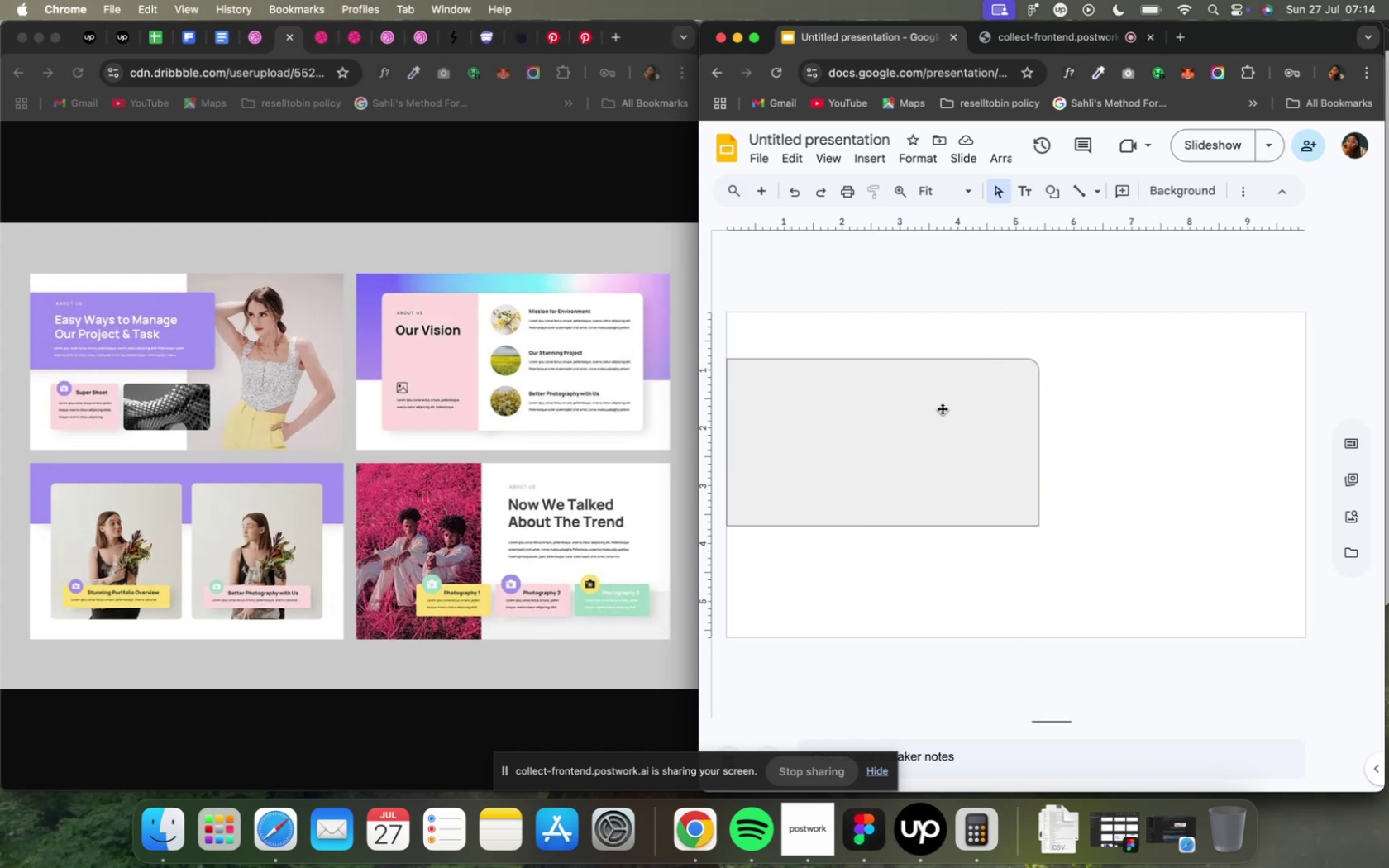 
left_click_drag(start_coordinate=[703, 368], to_coordinate=[754, 357])
 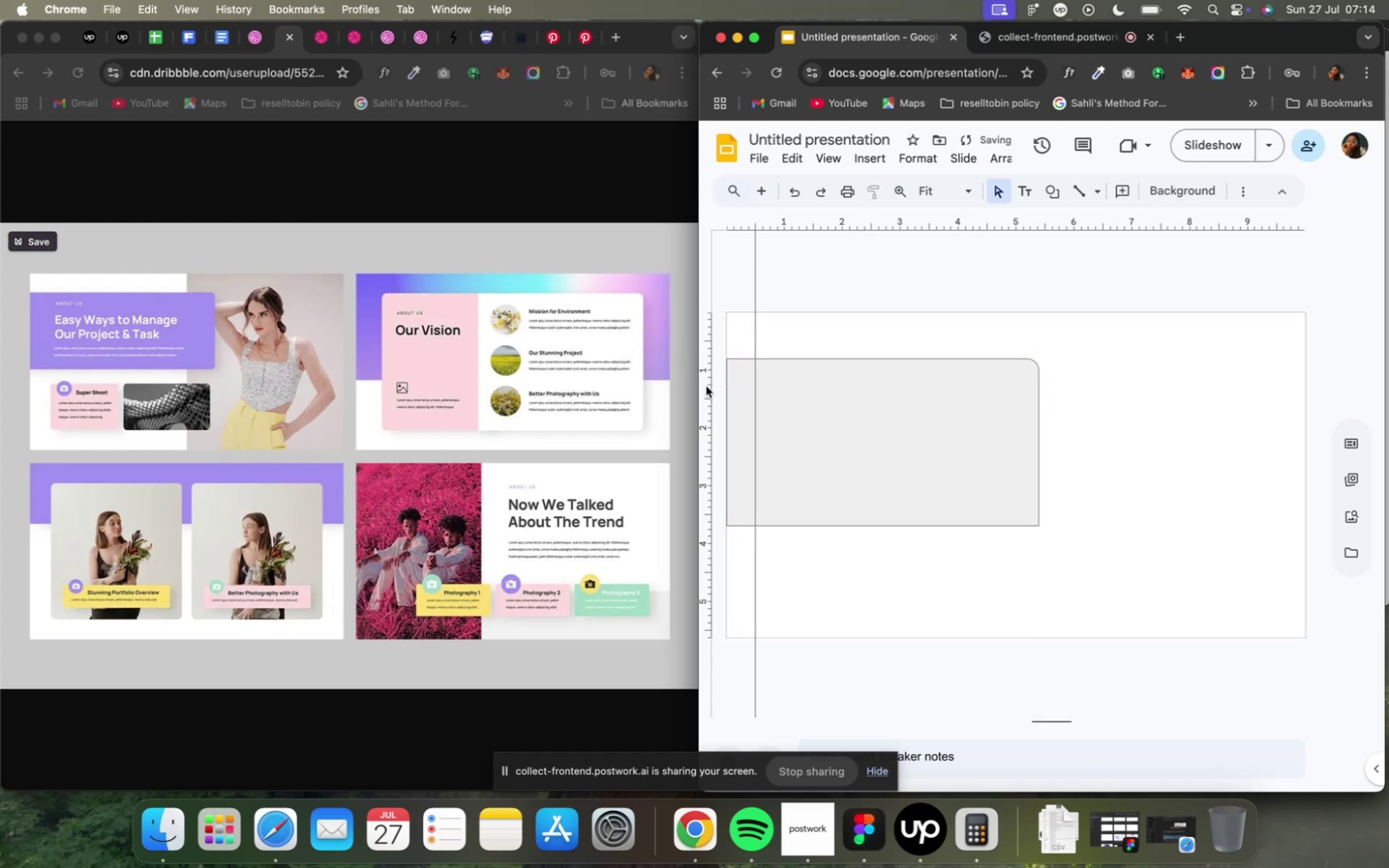 
left_click_drag(start_coordinate=[705, 385], to_coordinate=[1277, 344])
 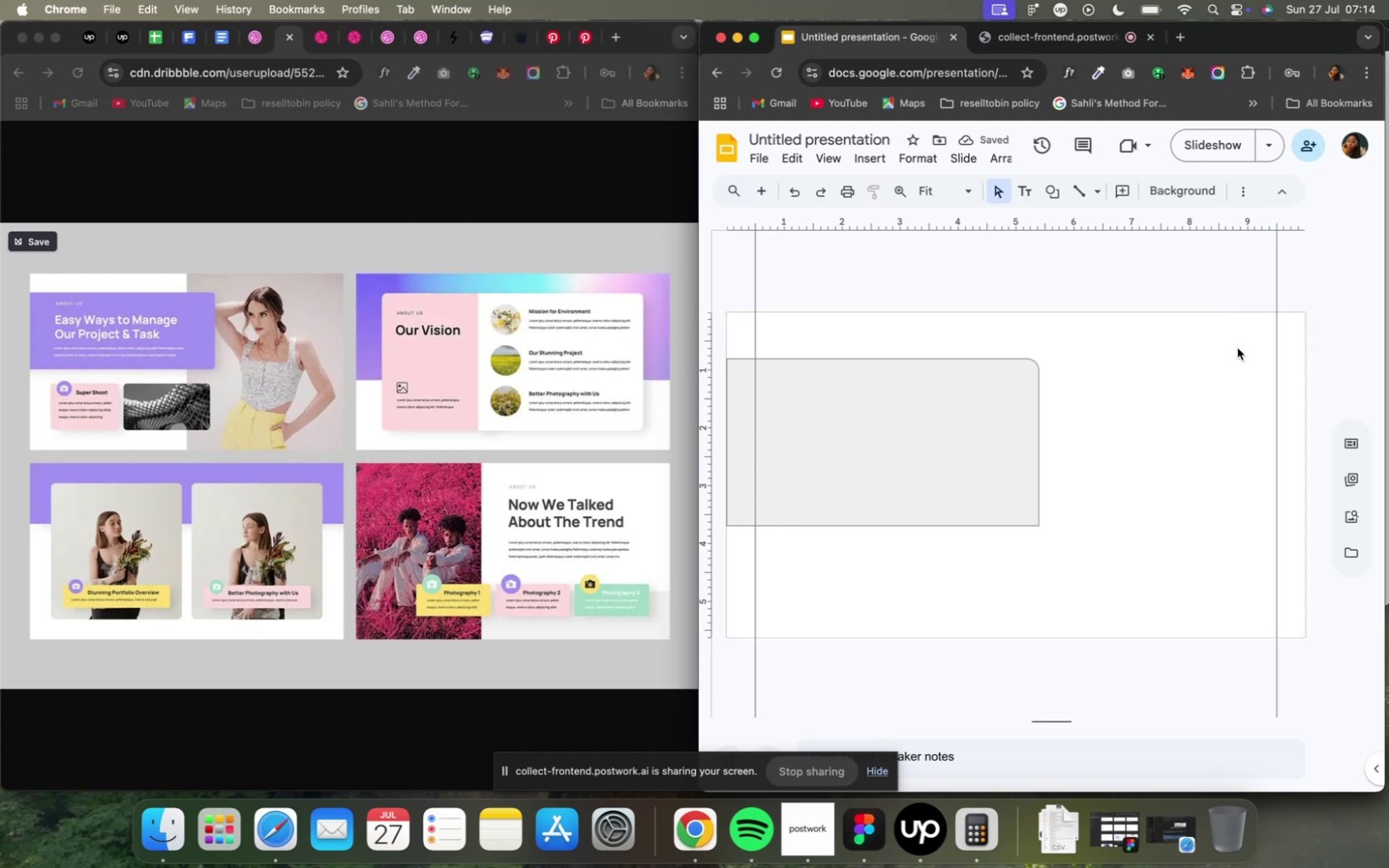 
wait(8.33)
 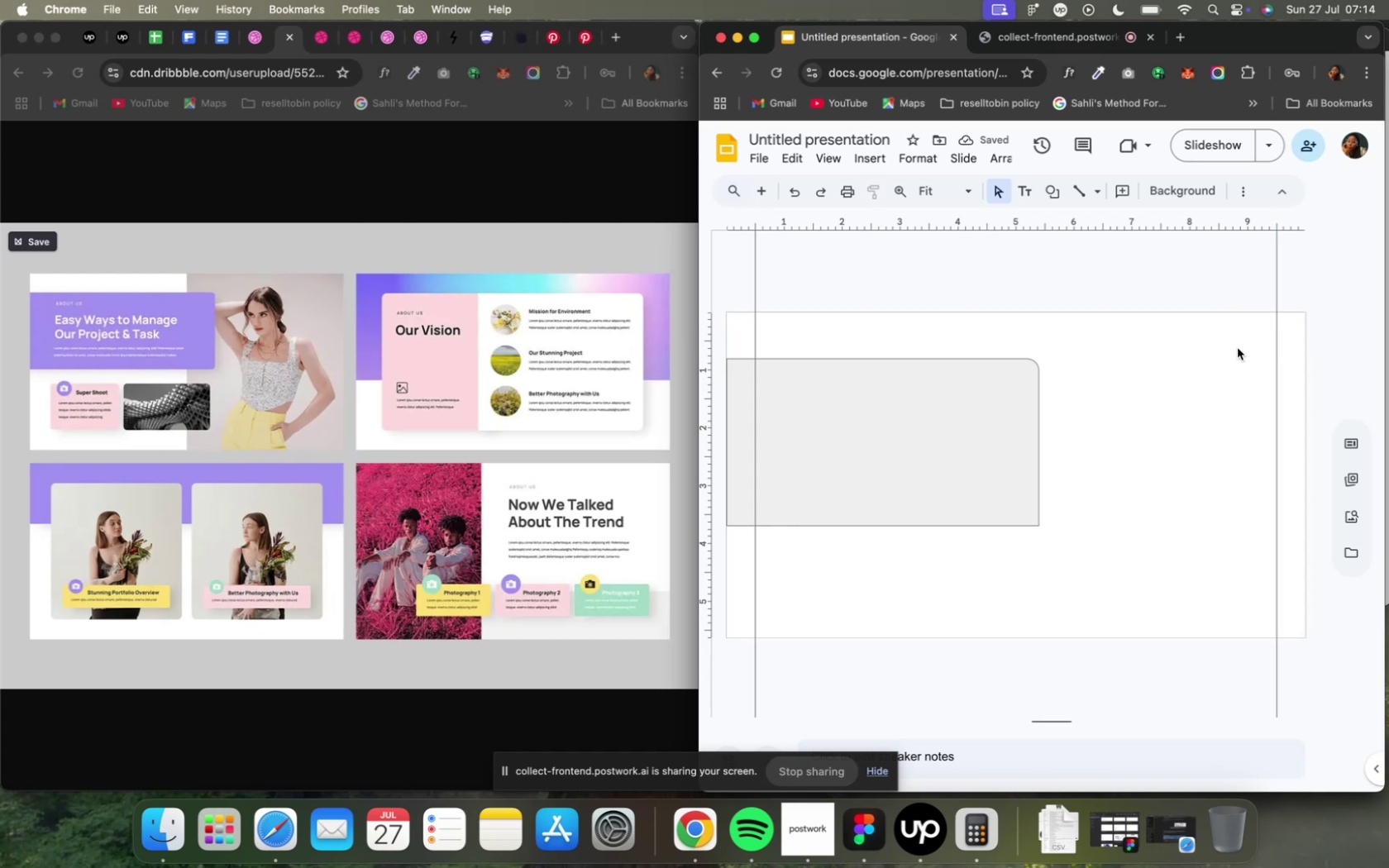 
left_click_drag(start_coordinate=[863, 475], to_coordinate=[861, 455])
 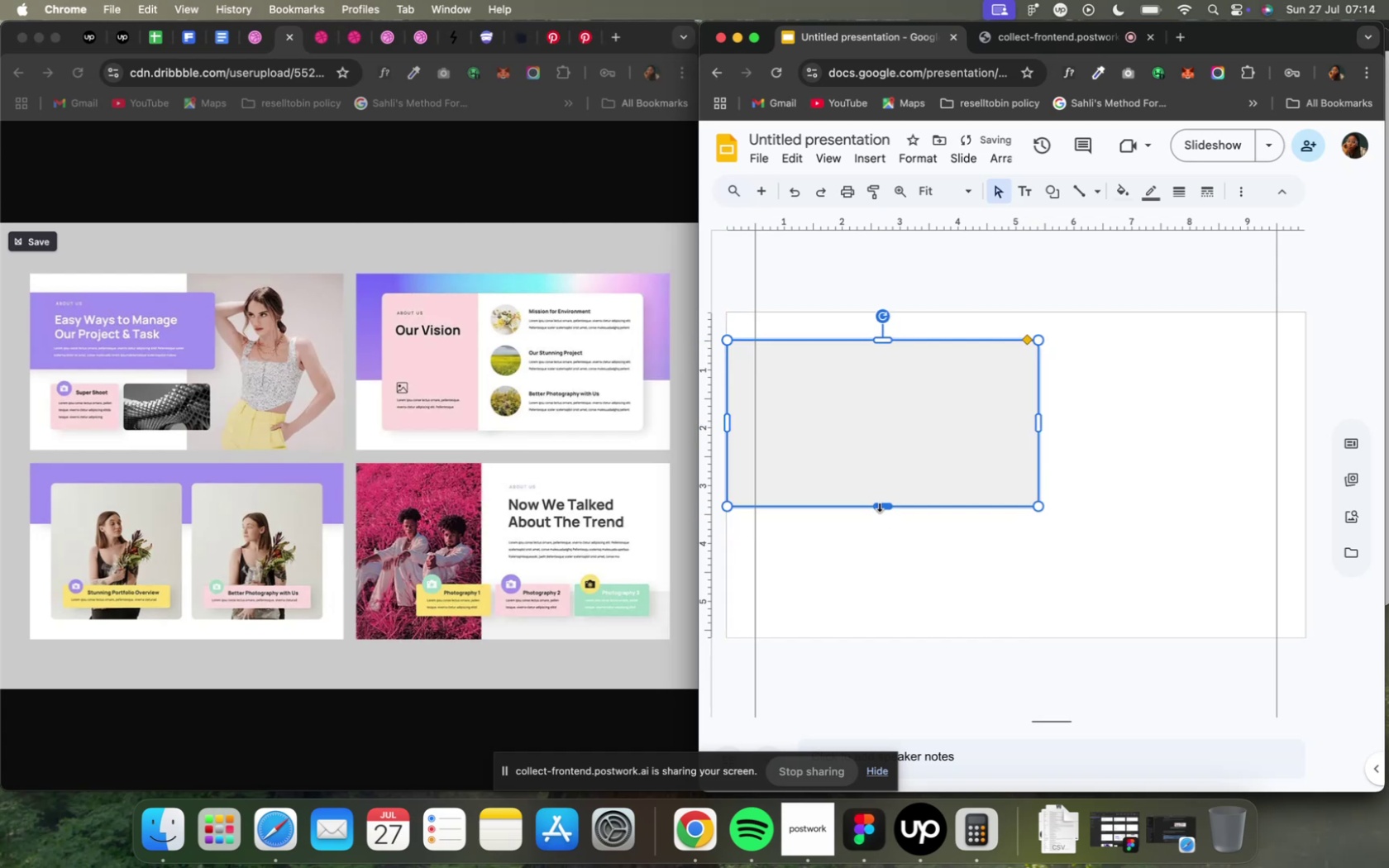 
left_click_drag(start_coordinate=[878, 506], to_coordinate=[870, 484])
 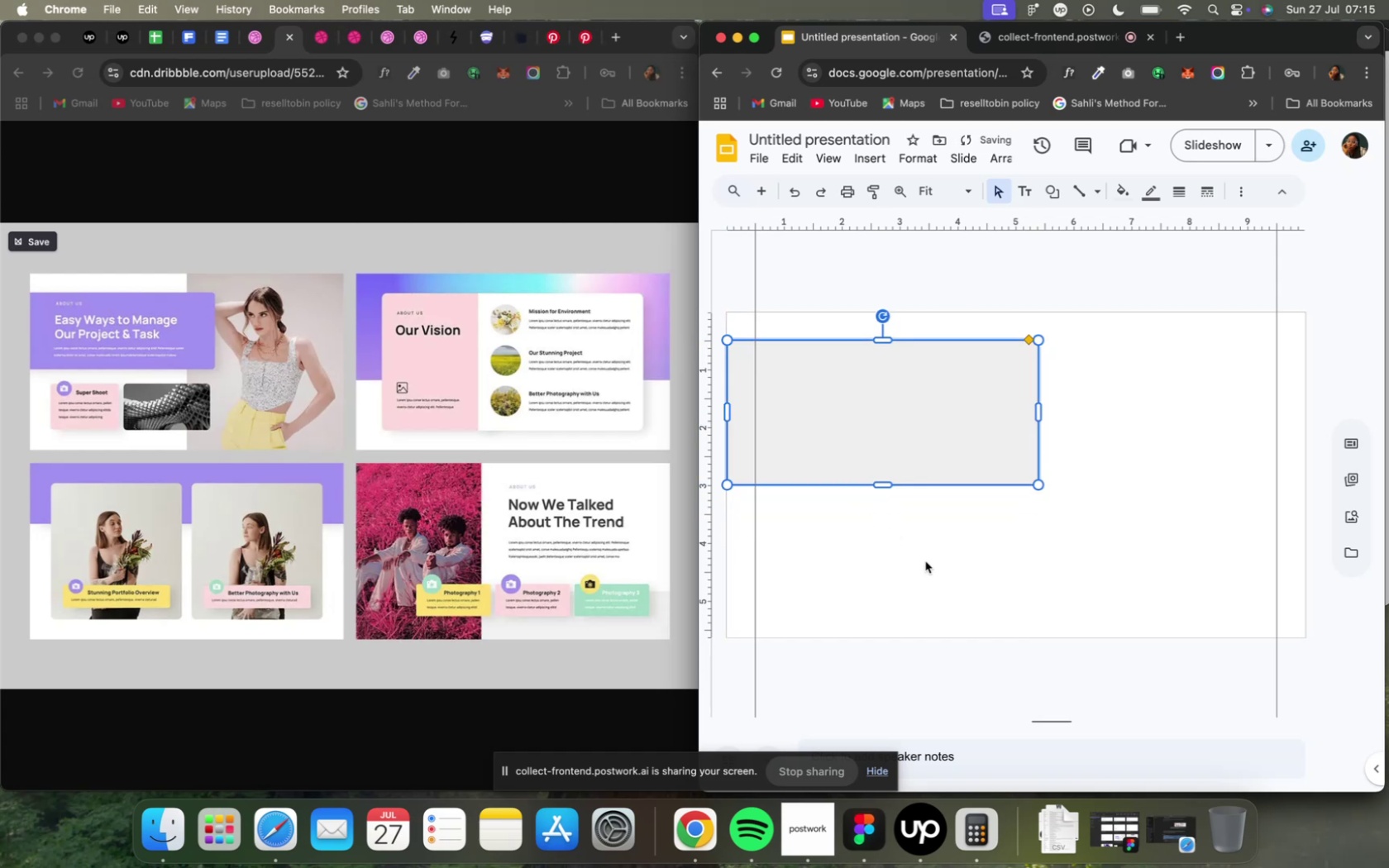 
left_click([924, 561])
 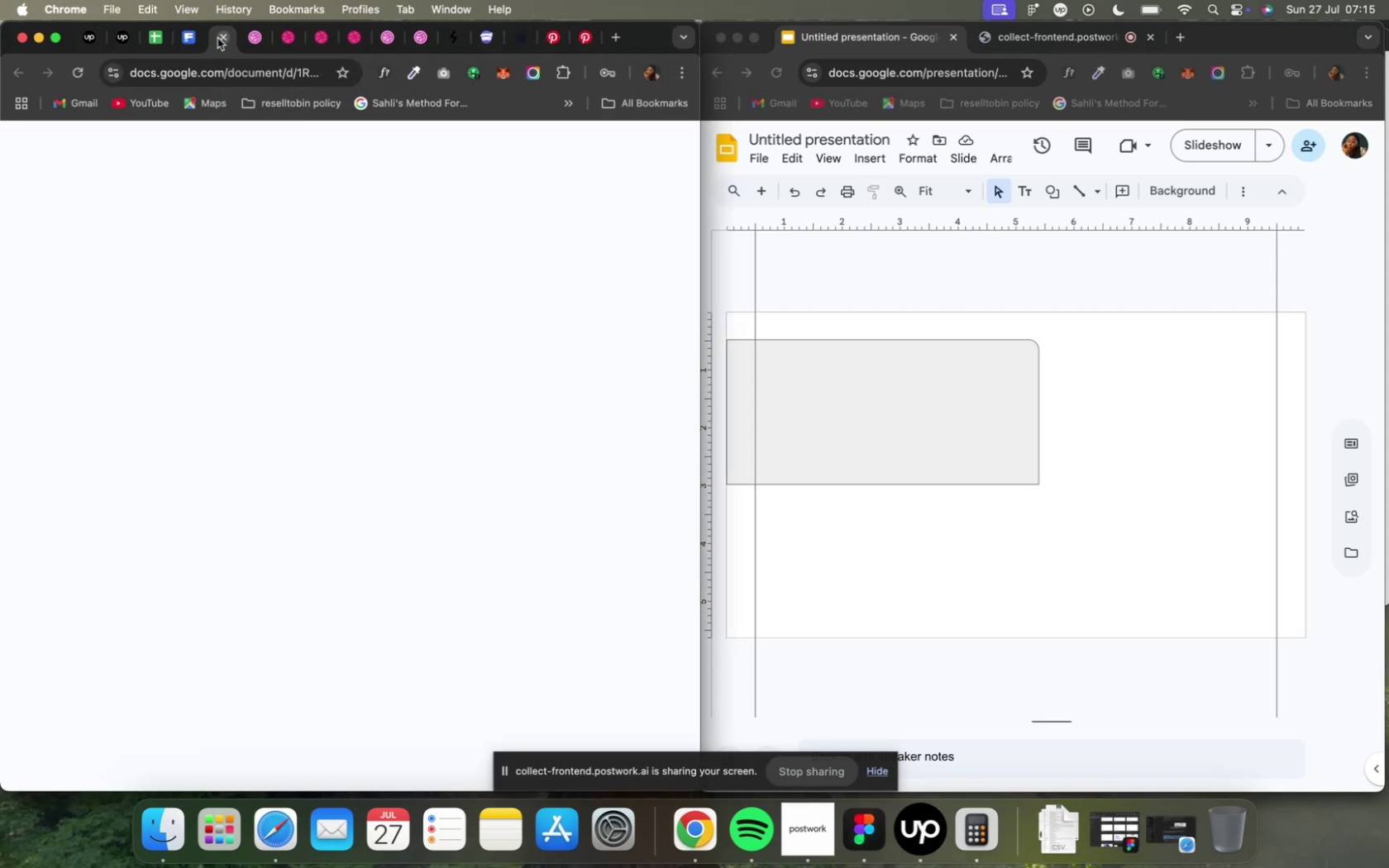 
wait(16.09)
 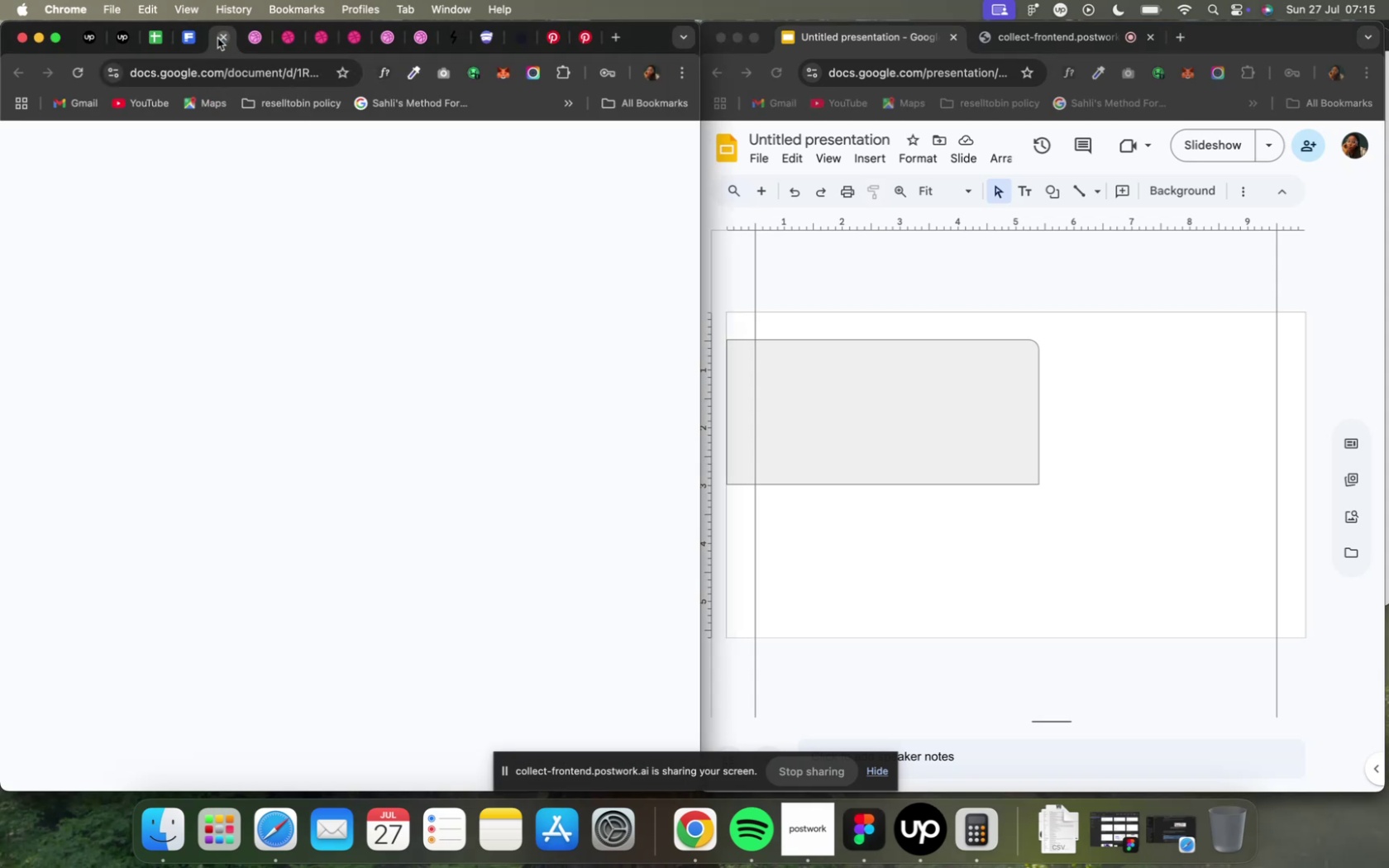 
left_click_drag(start_coordinate=[344, 391], to_coordinate=[76, 396])
 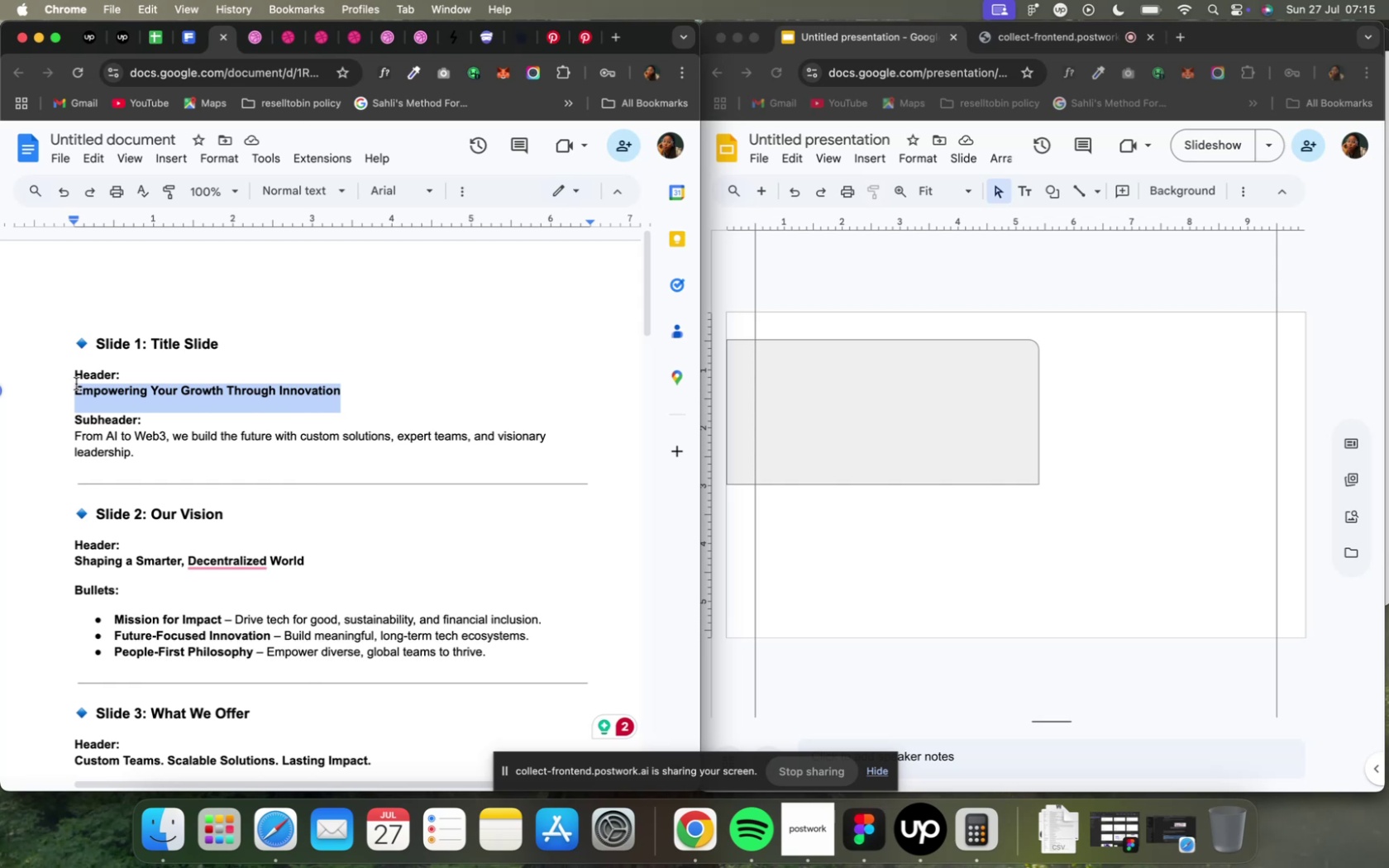 
key(Meta+C)
 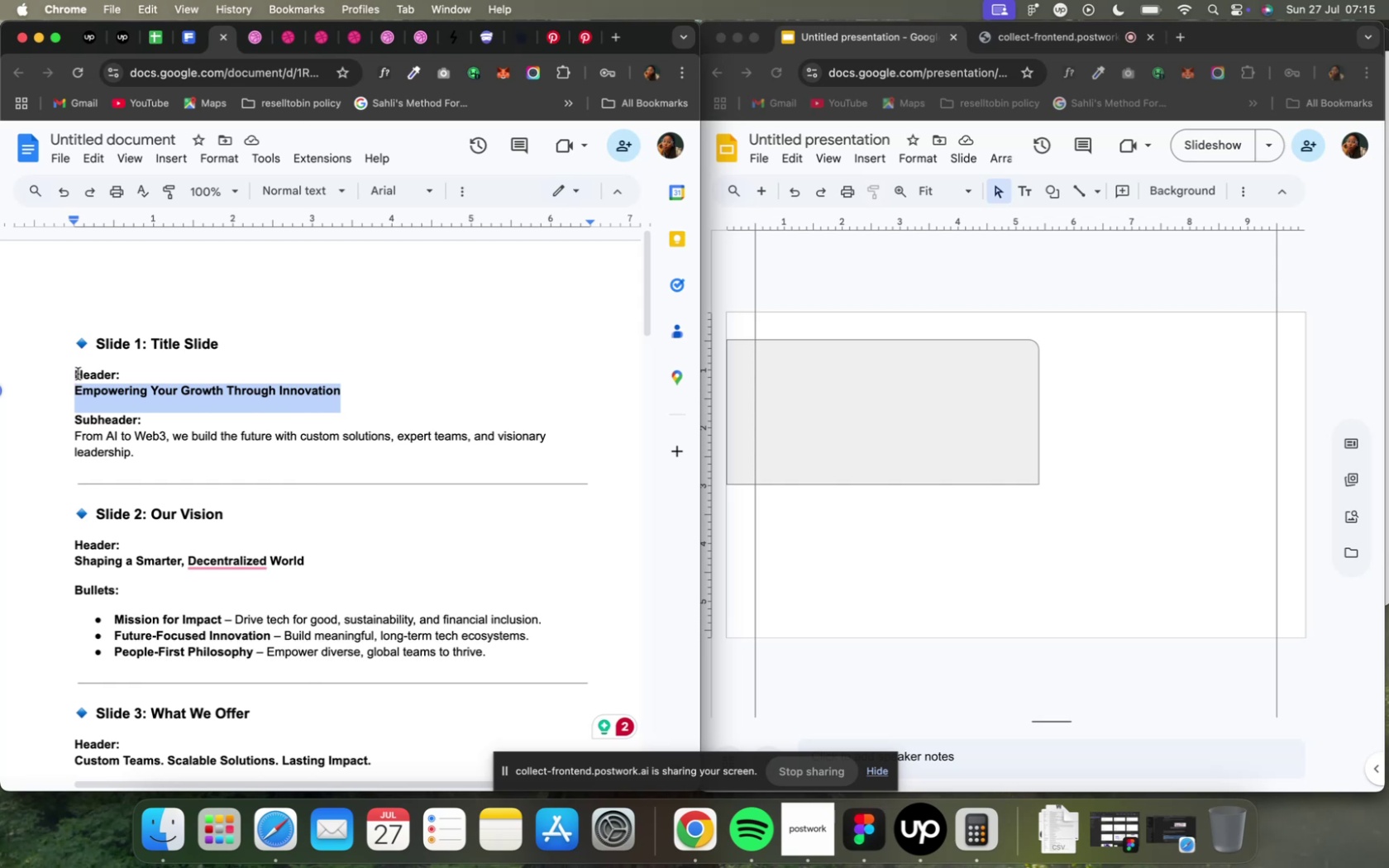 
key(Meta+C)
 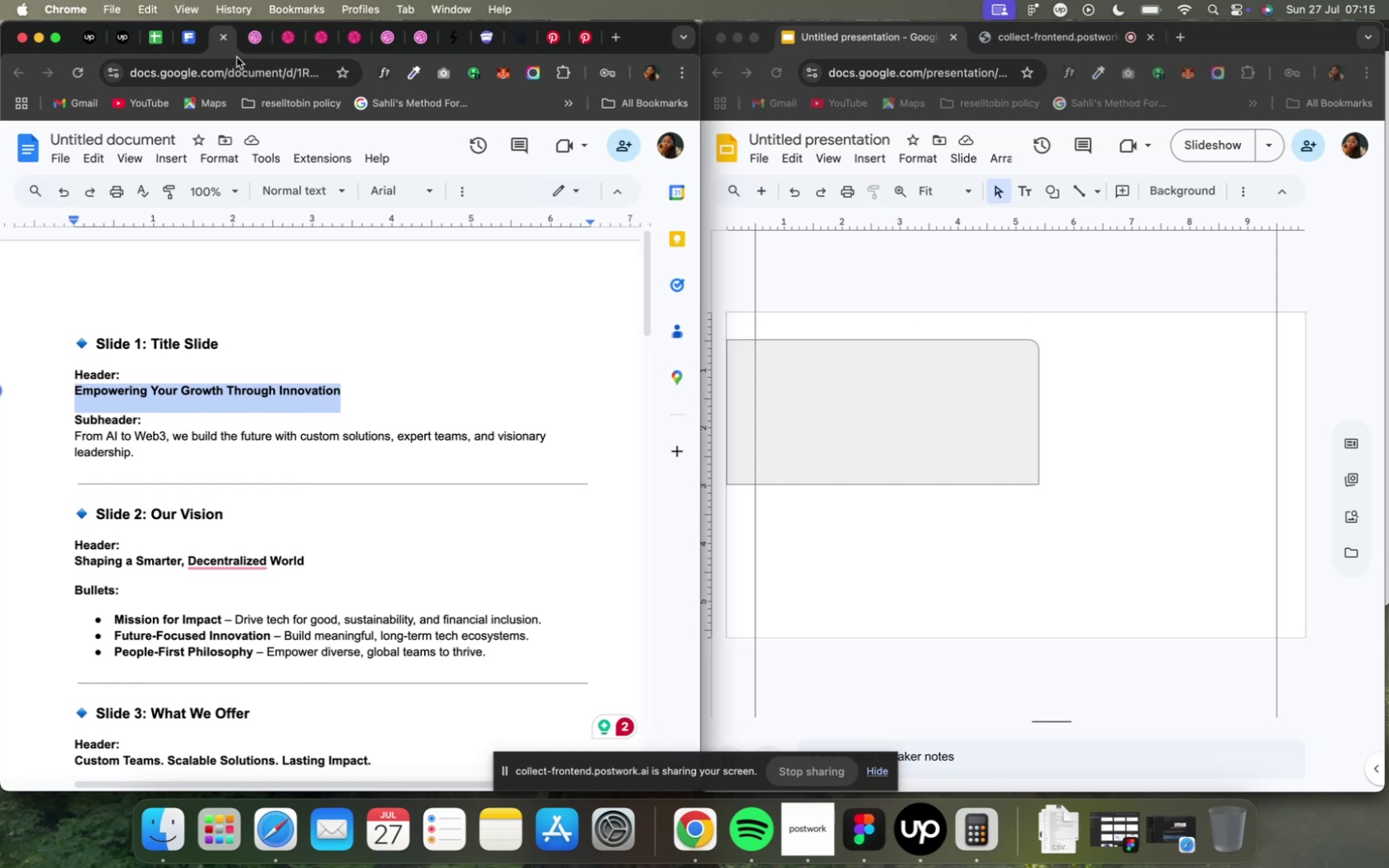 
wait(5.94)
 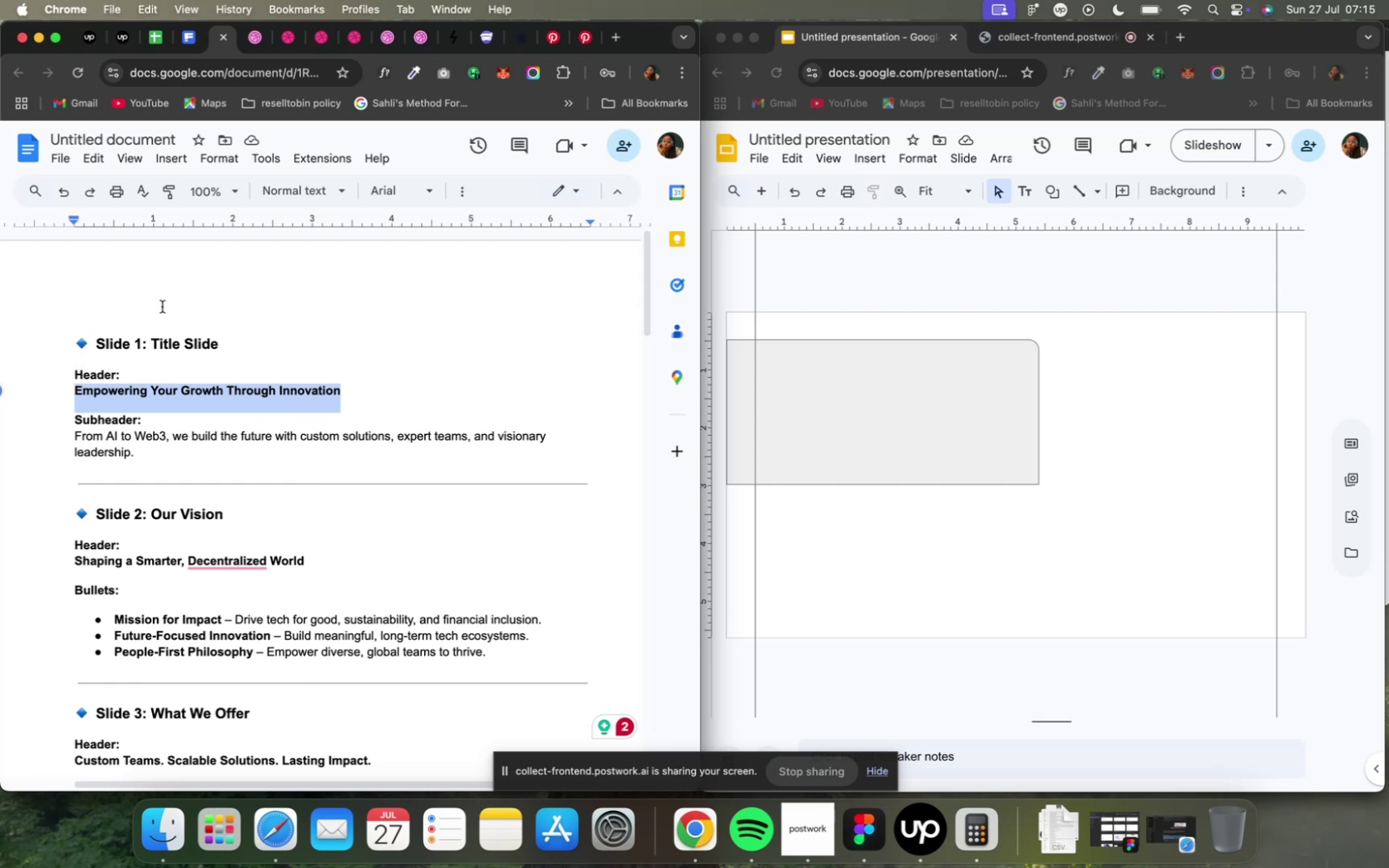 
left_click([297, 43])
 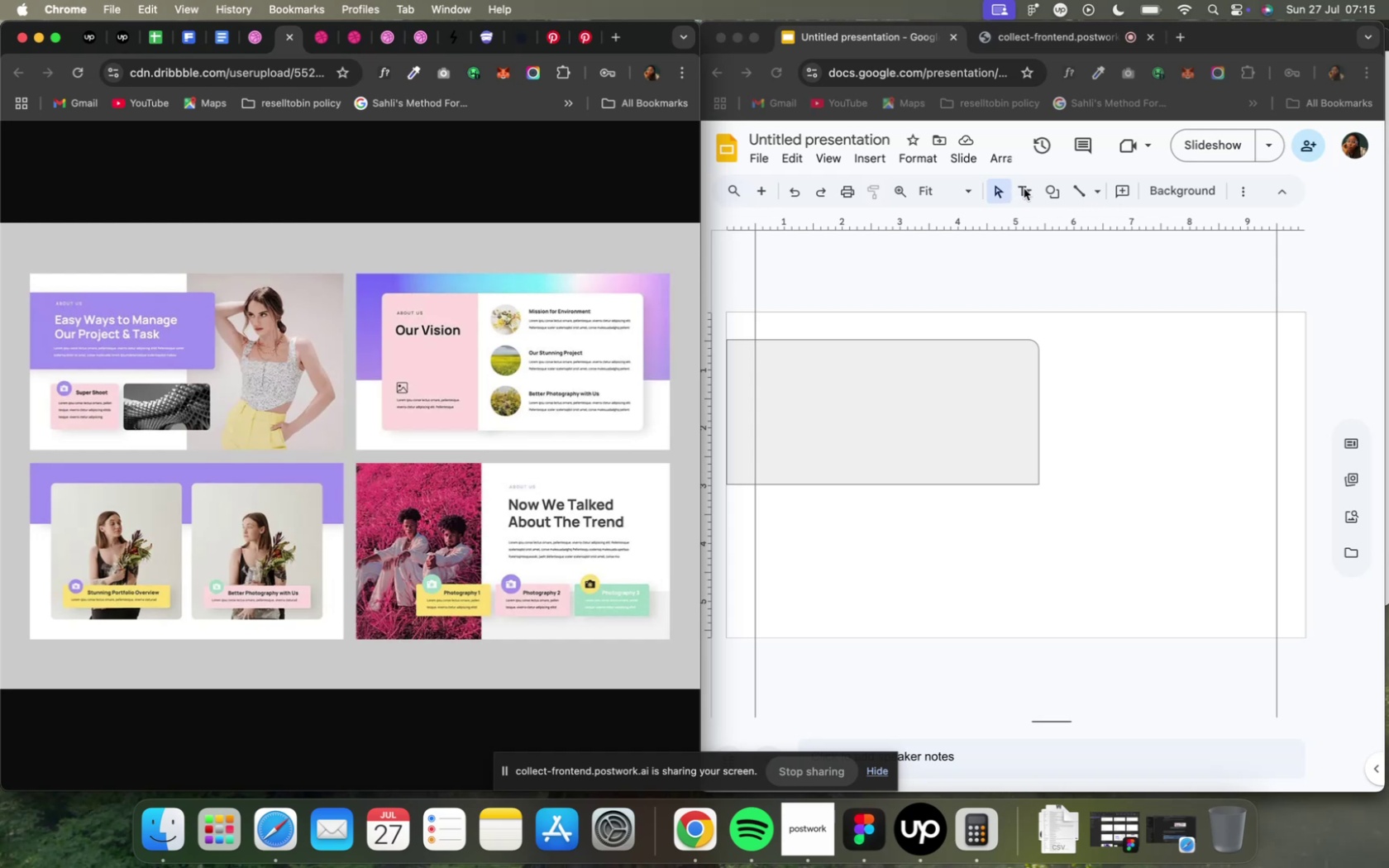 
wait(11.99)
 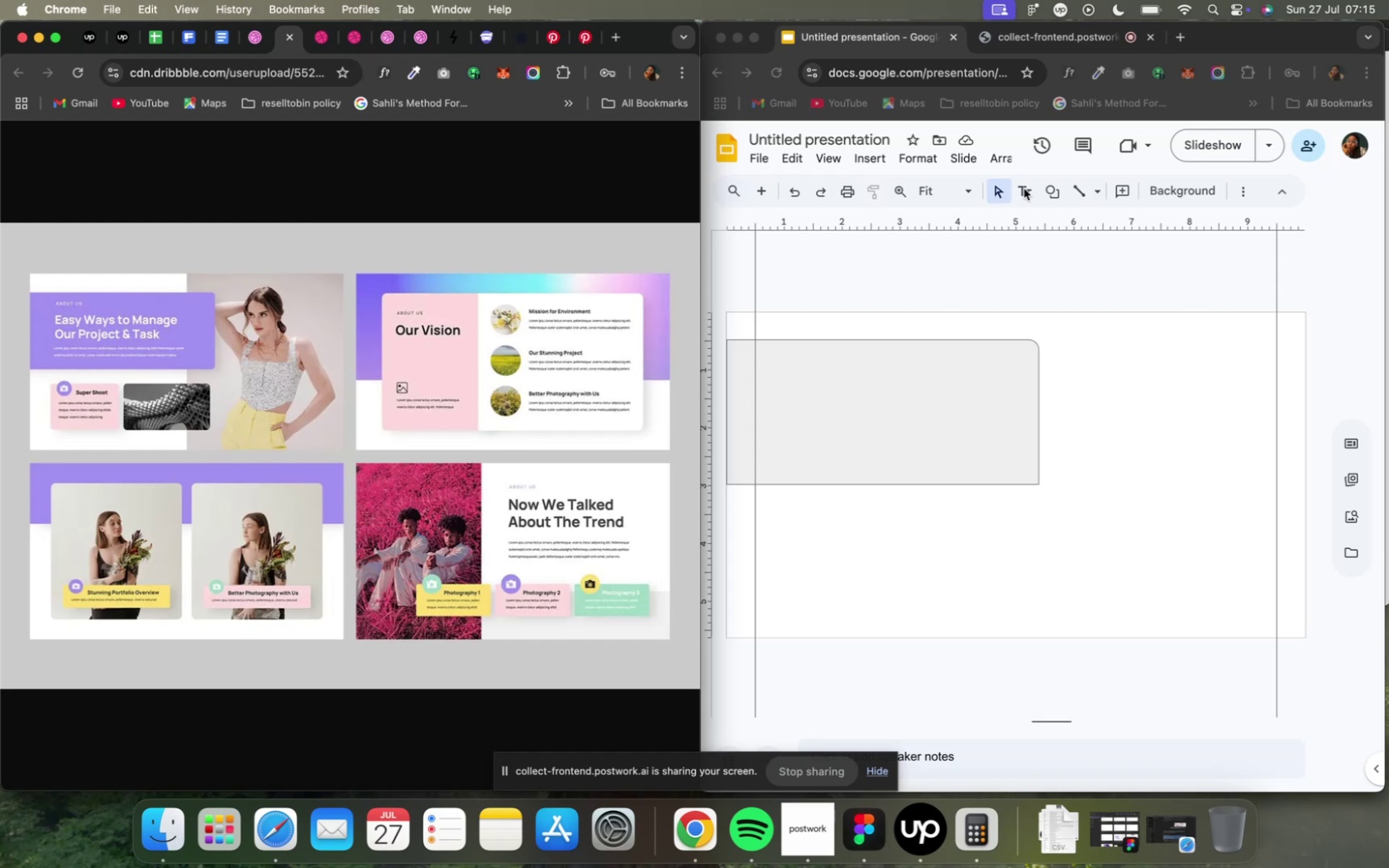 
left_click_drag(start_coordinate=[757, 359], to_coordinate=[1014, 474])
 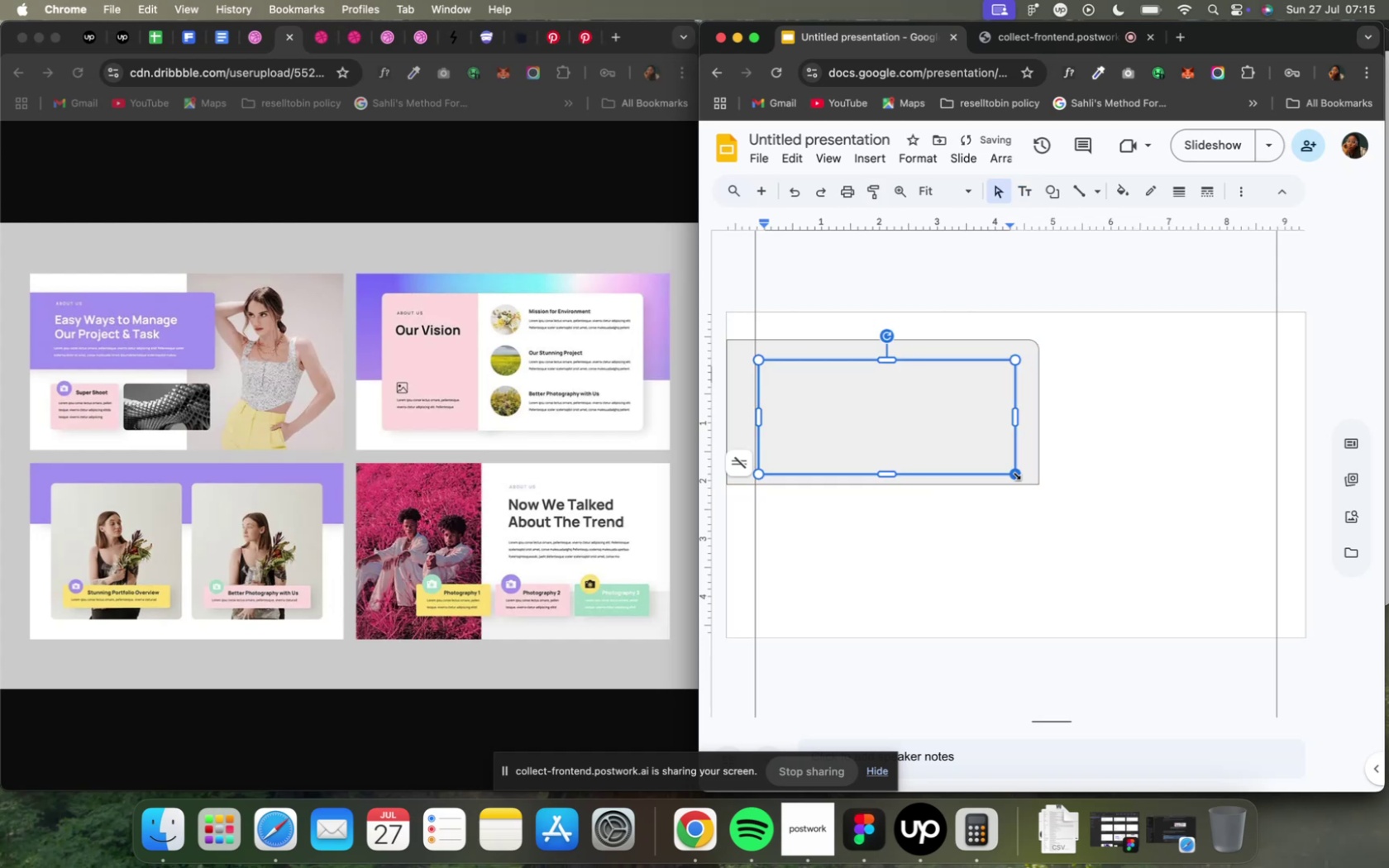 
key(Meta+V)
 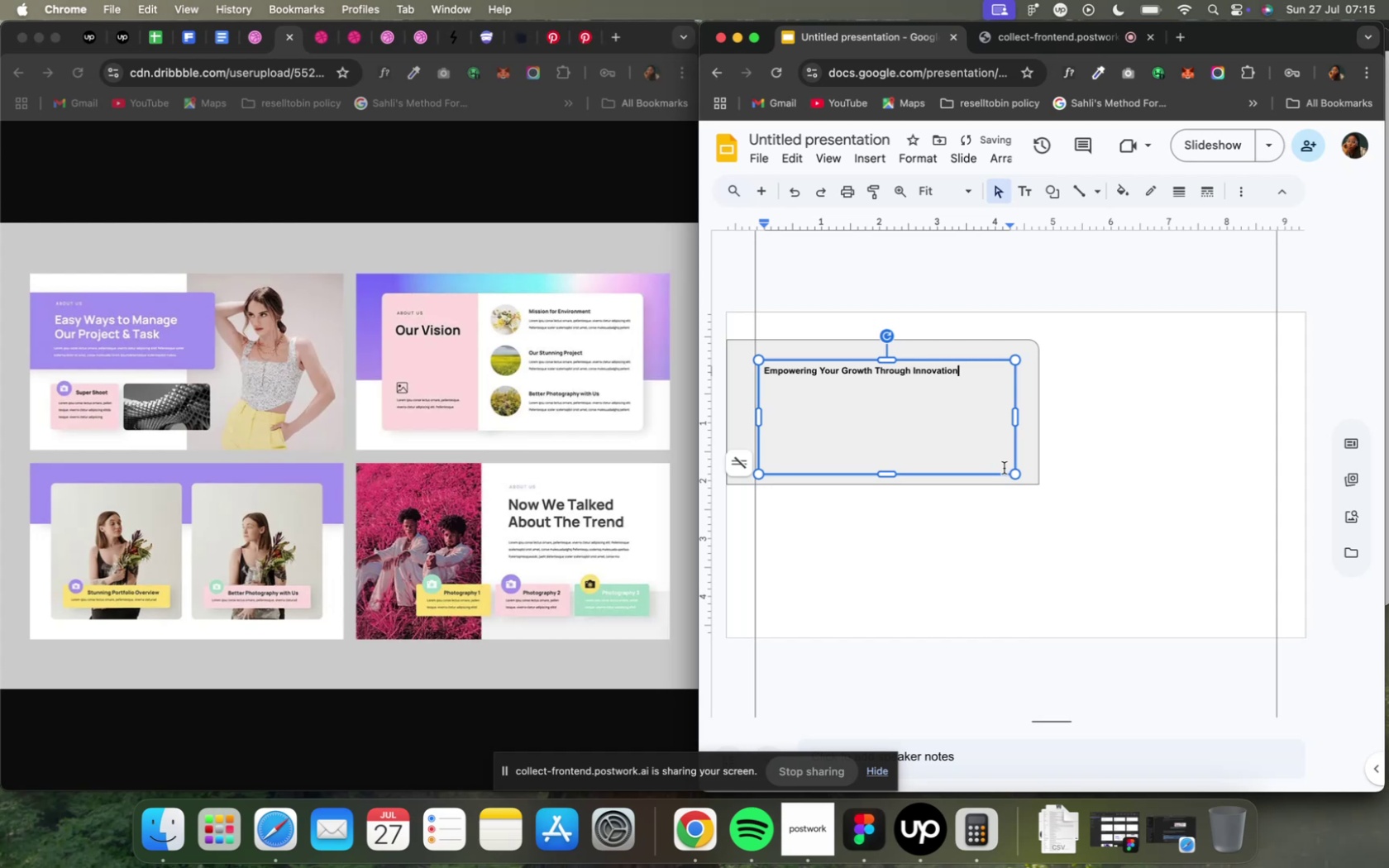 
key(Meta+A)
 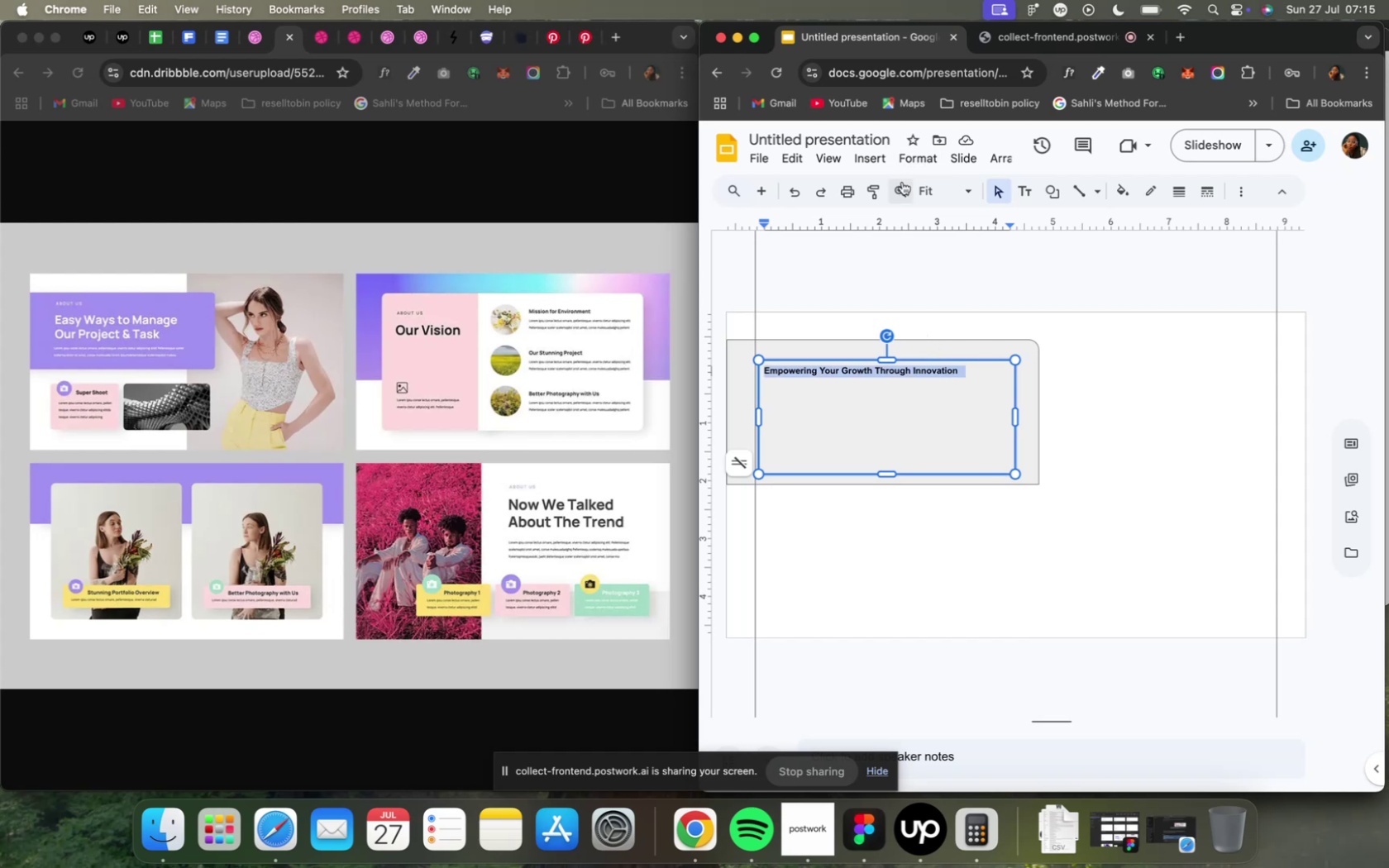 
left_click([1248, 191])
 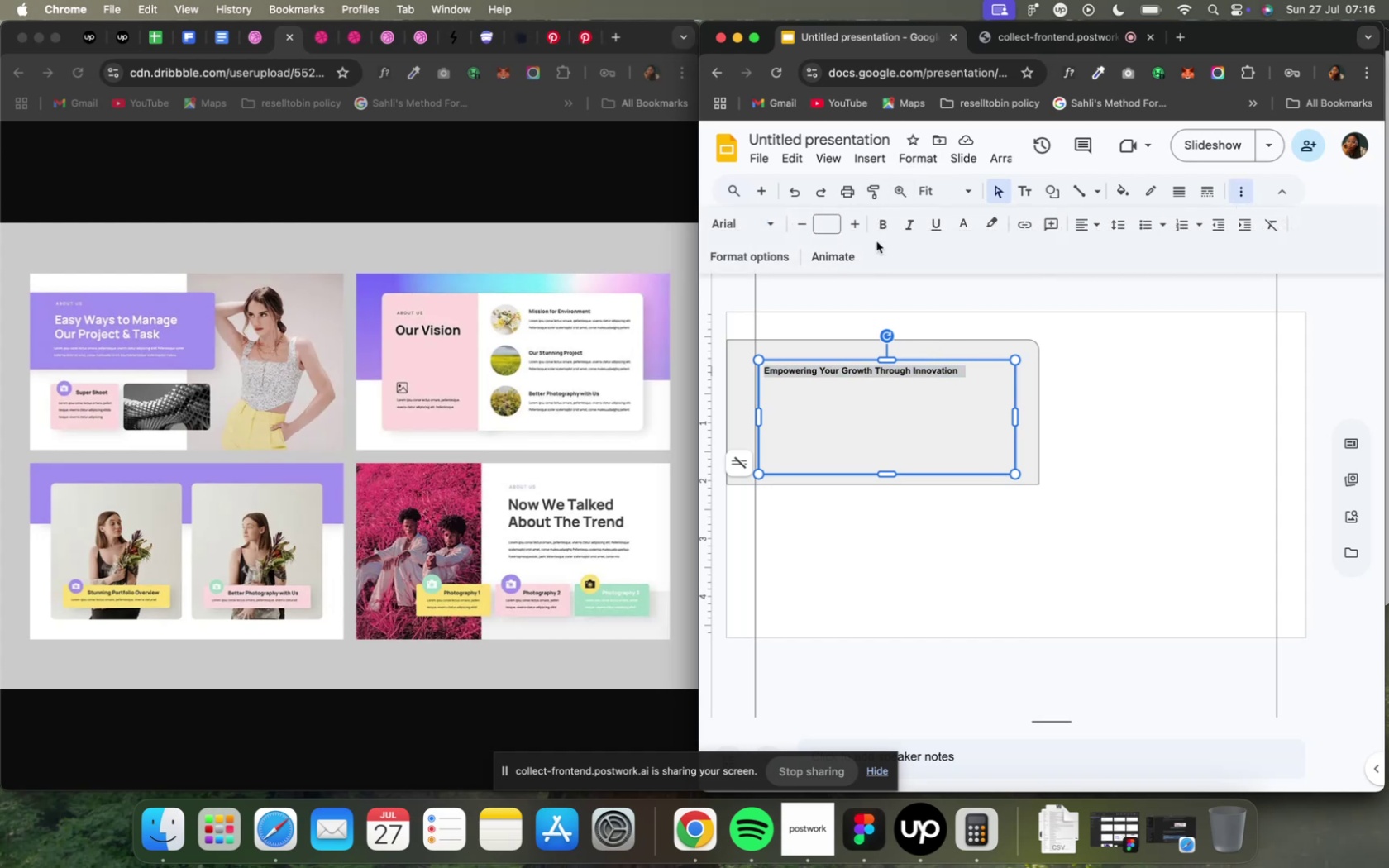 
mouse_move([785, 221])
 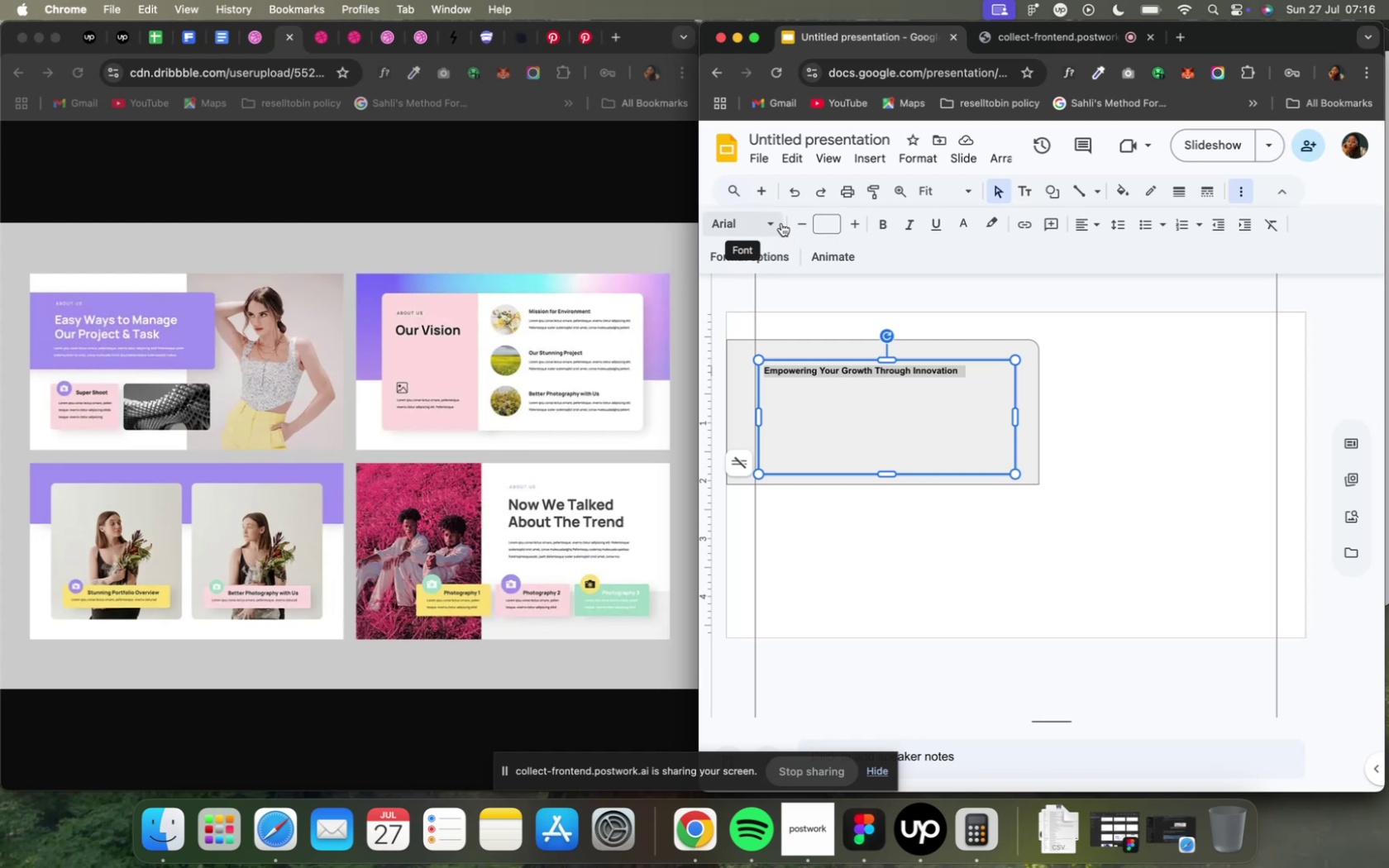 
mouse_move([790, 240])
 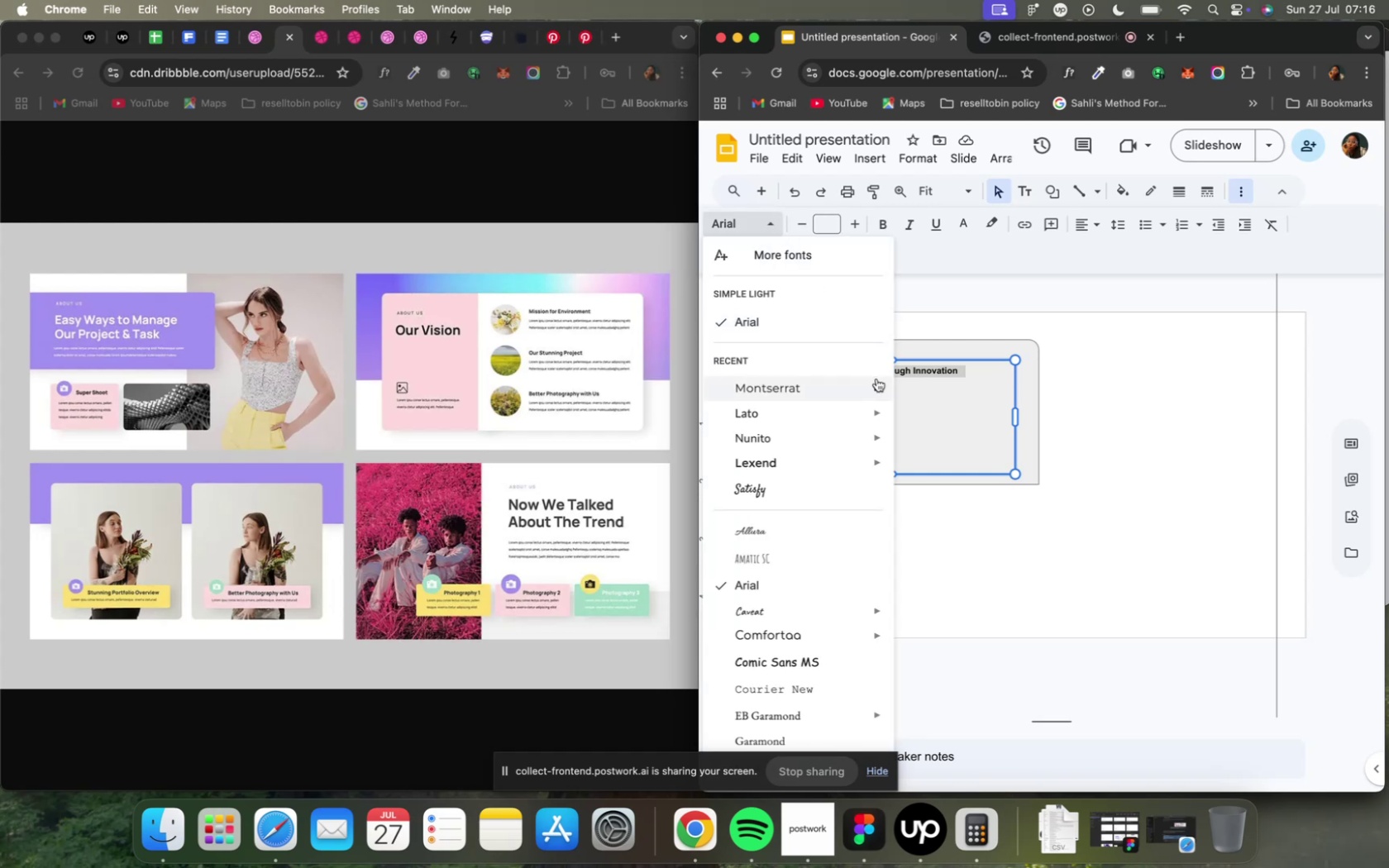 
mouse_move([857, 391])
 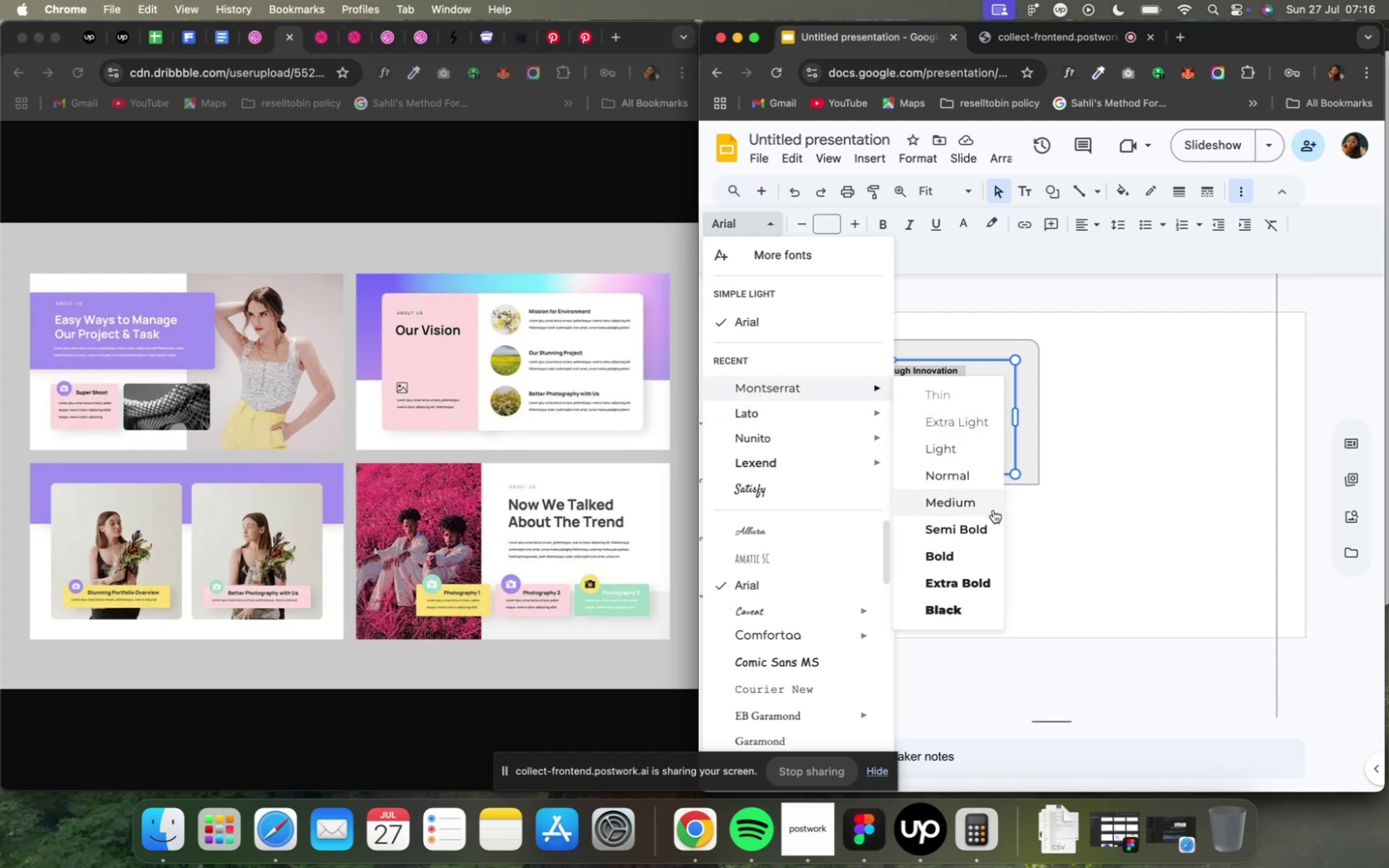 
left_click([971, 554])
 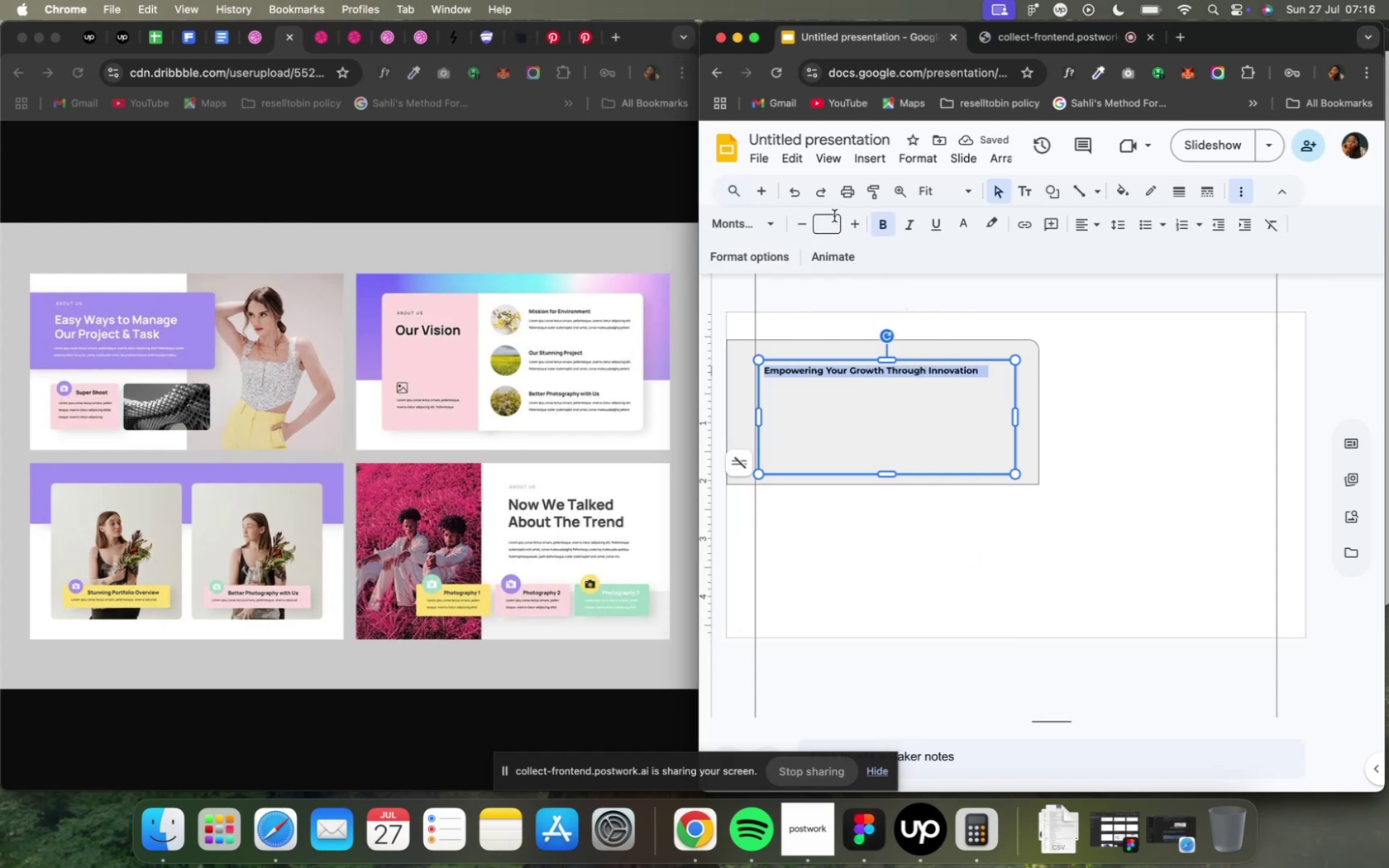 
wait(8.16)
 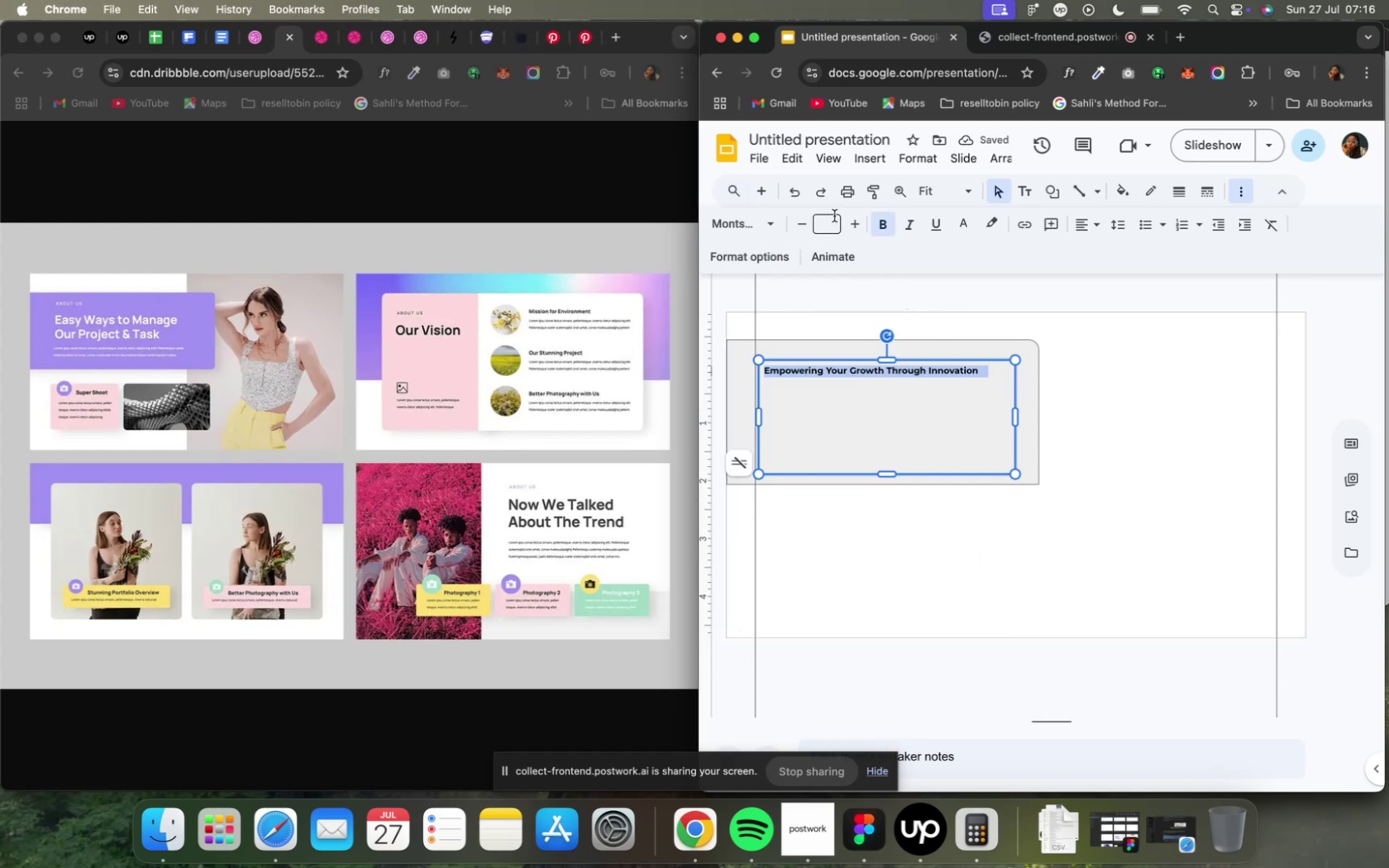 
left_click([819, 222])
 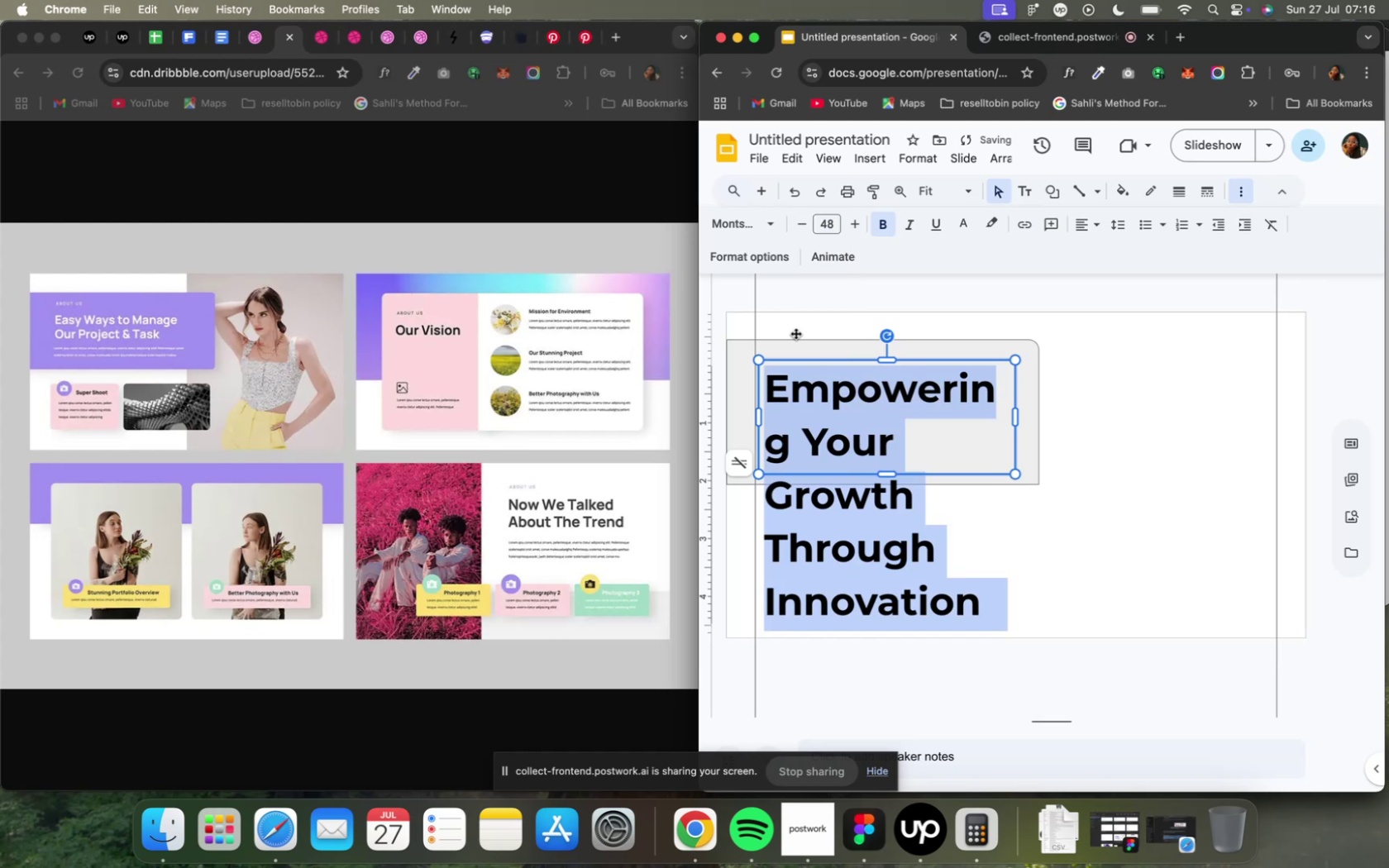 
wait(9.14)
 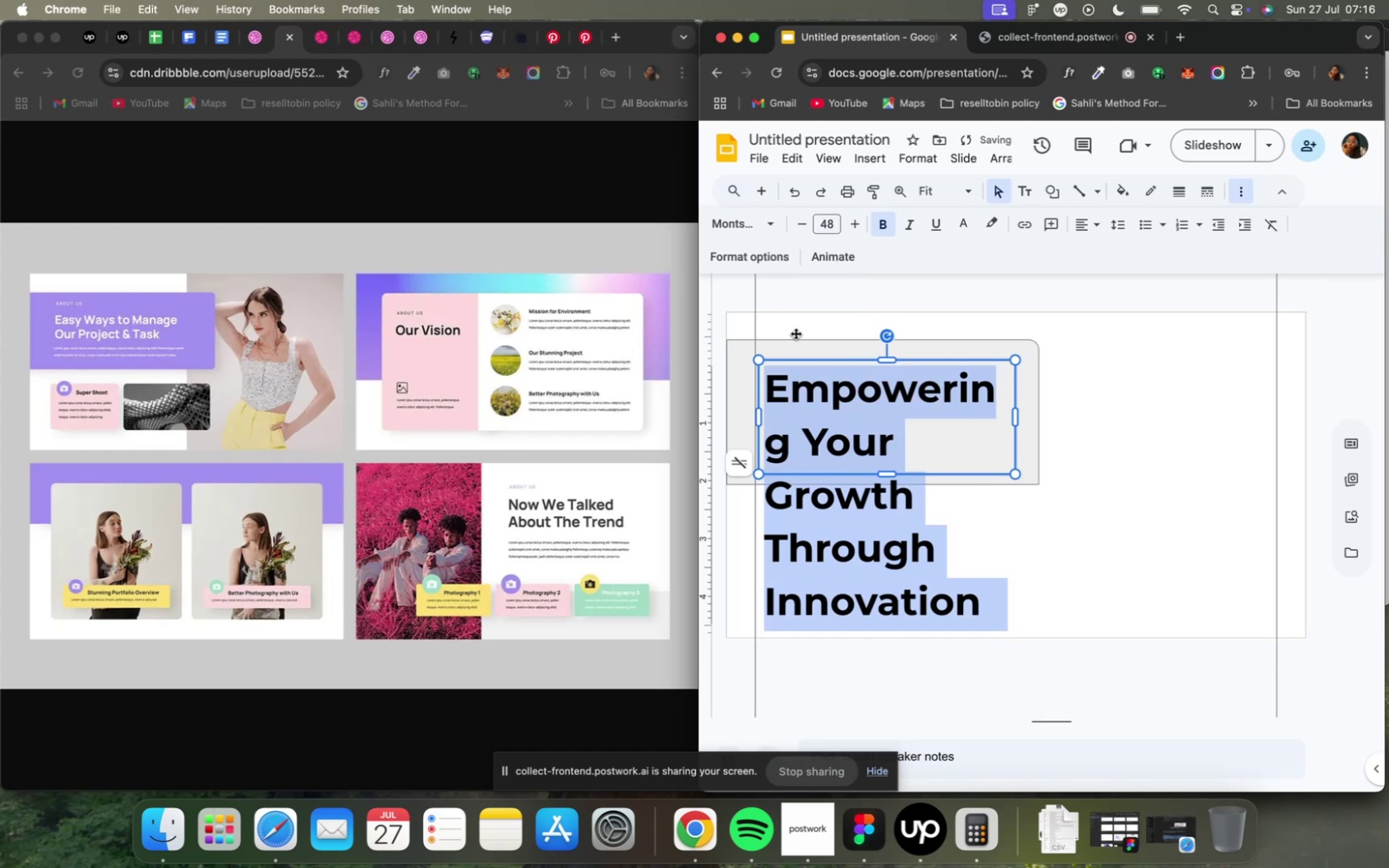 
left_click([836, 523])
 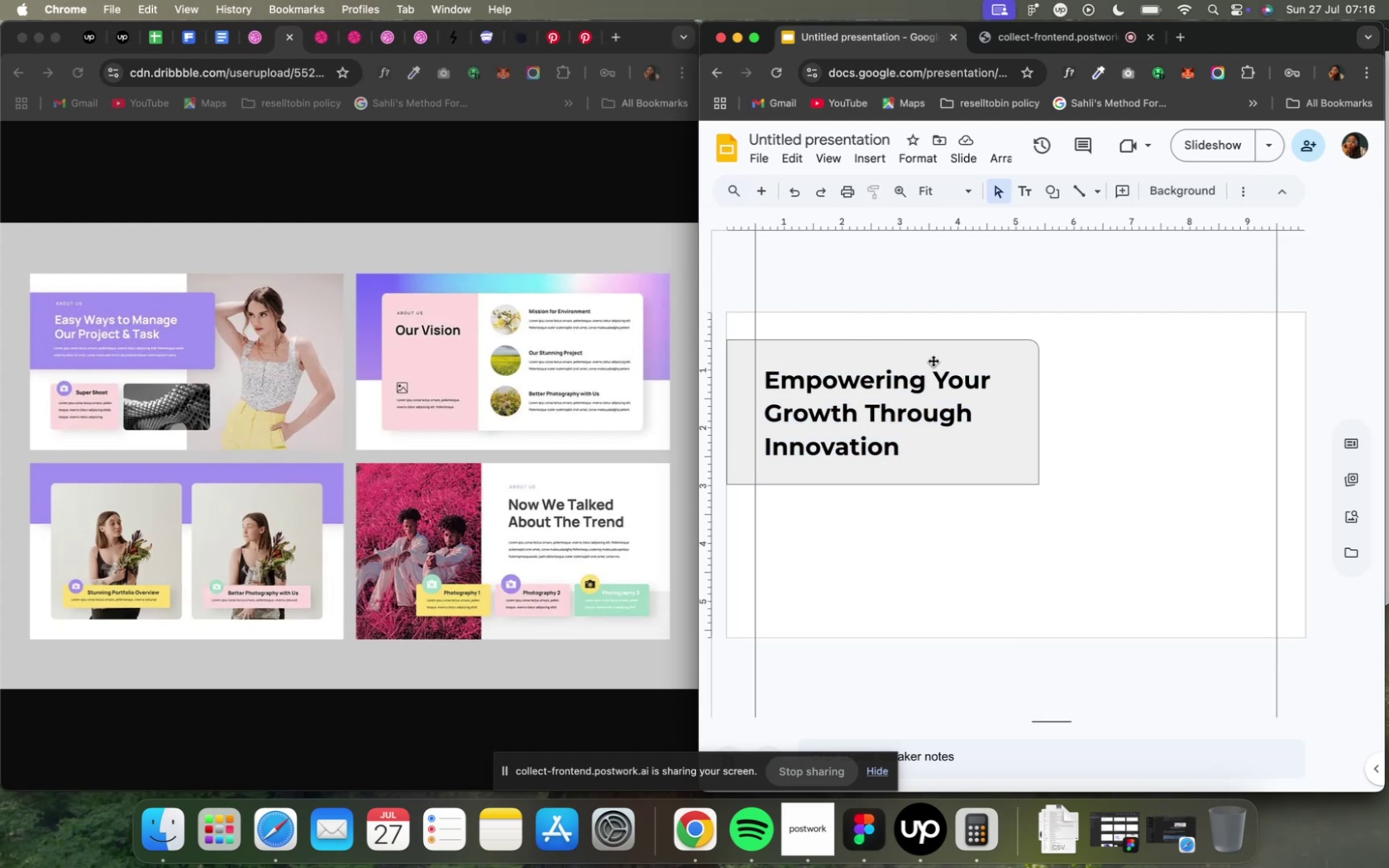 
wait(9.97)
 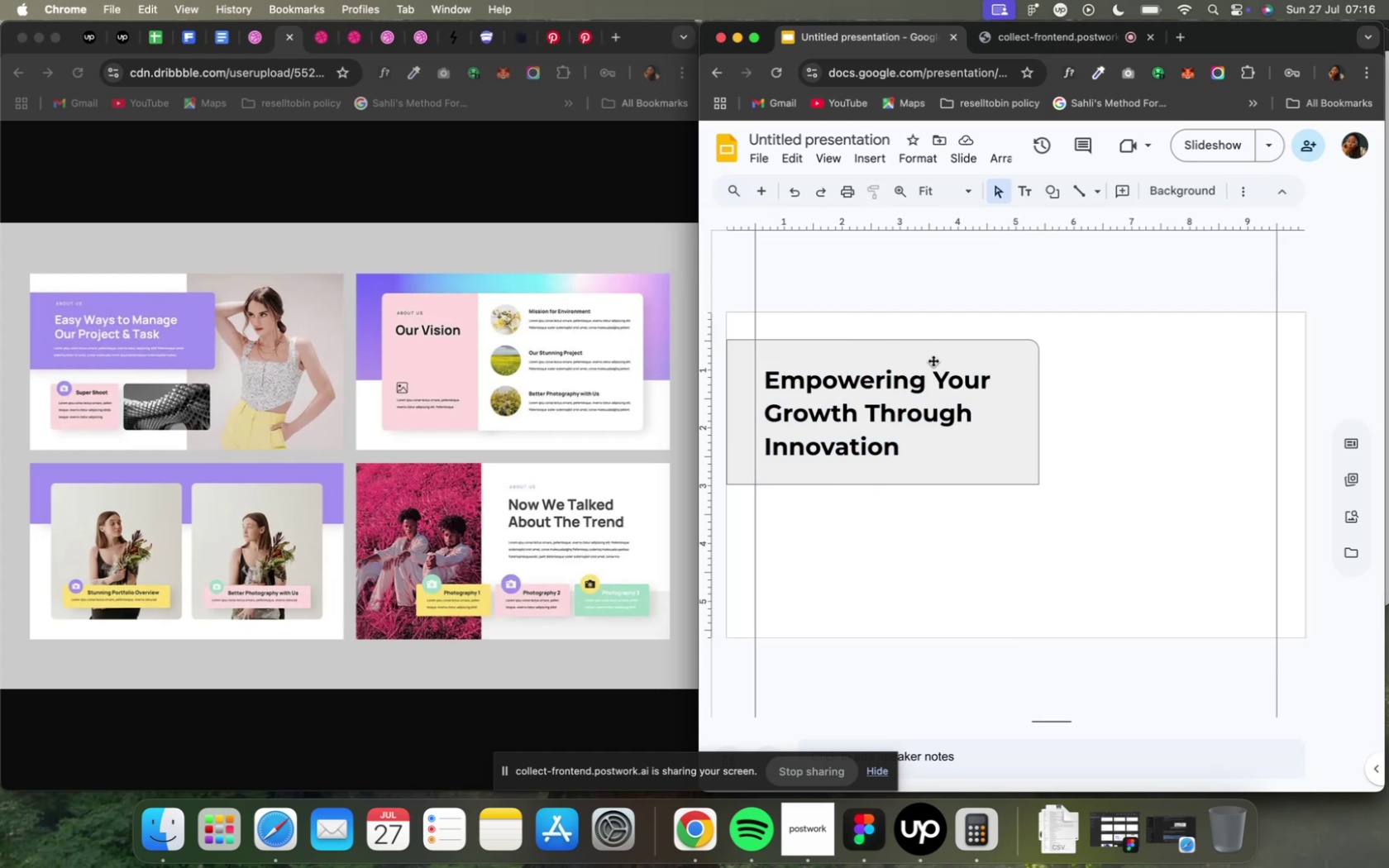 
left_click([851, 356])
 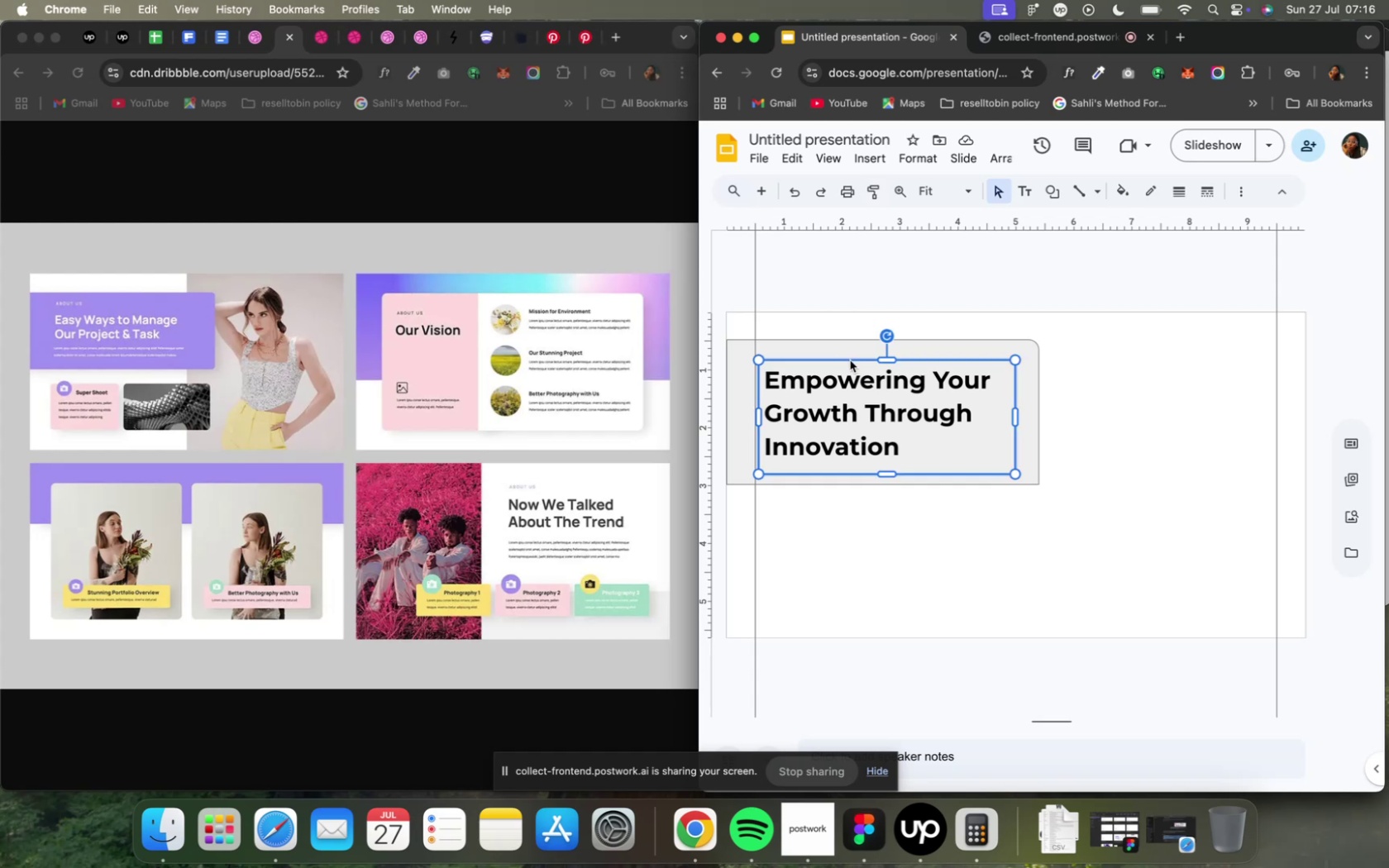 
wait(8.51)
 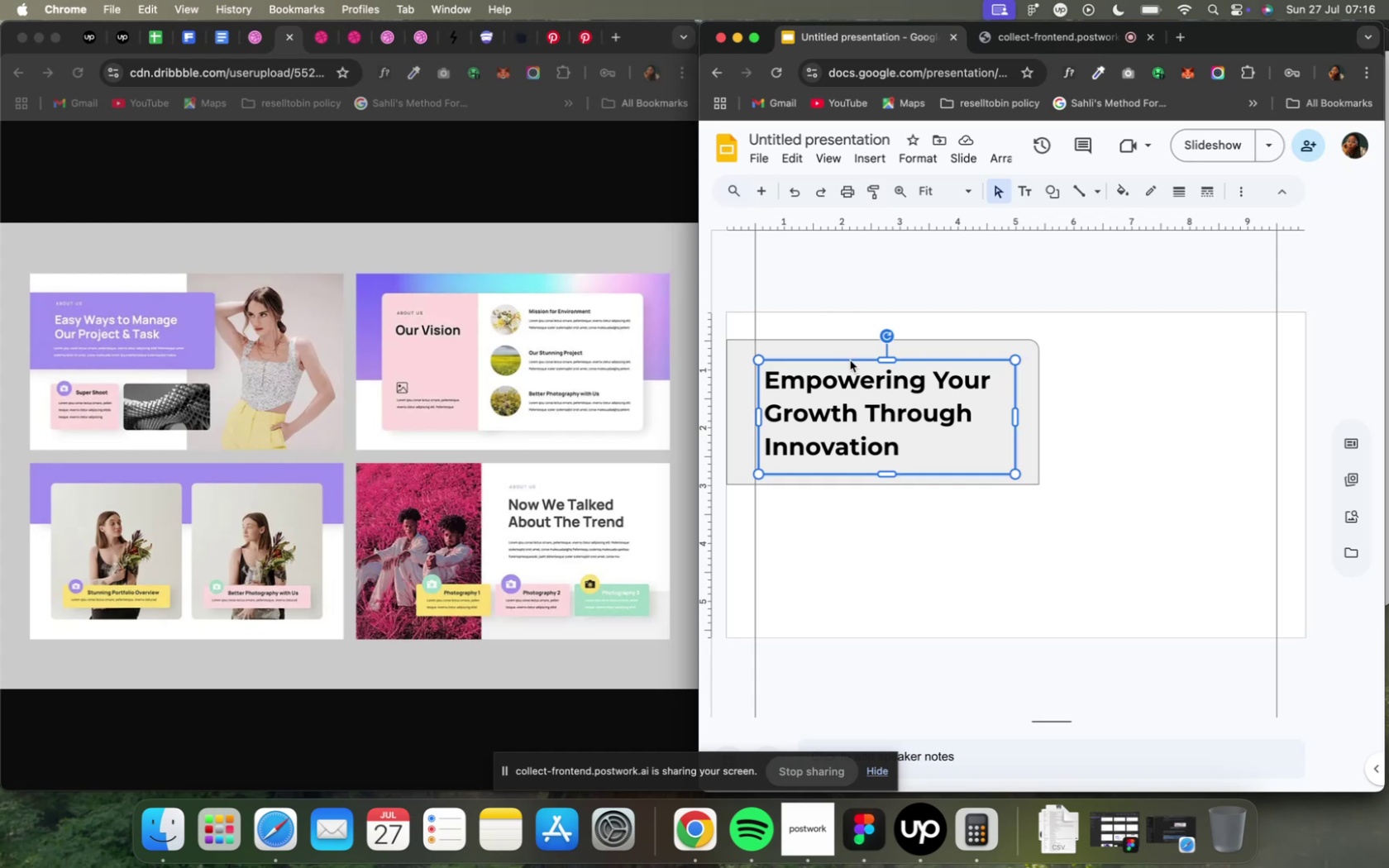 
left_click([737, 467])
 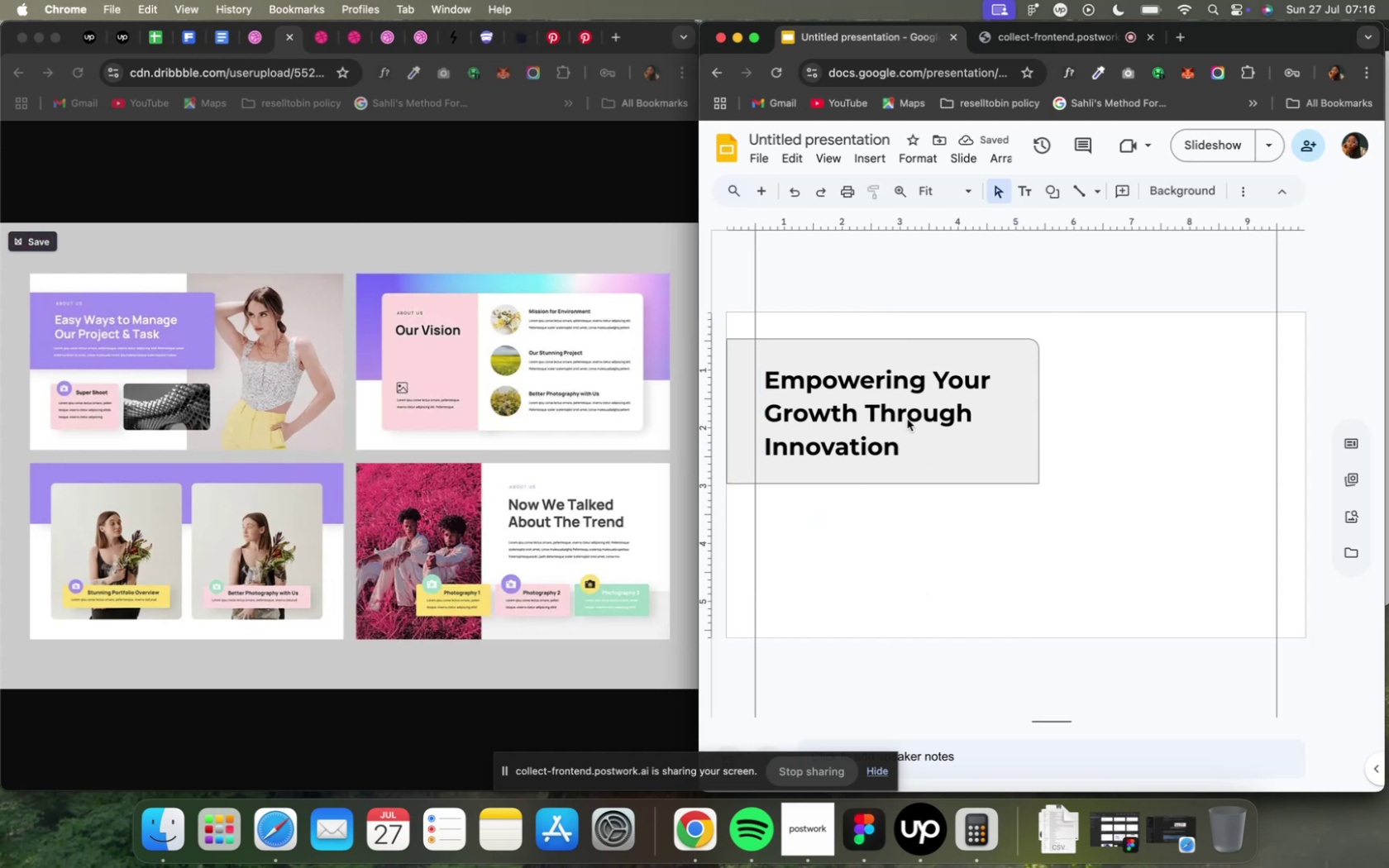 
wait(7.77)
 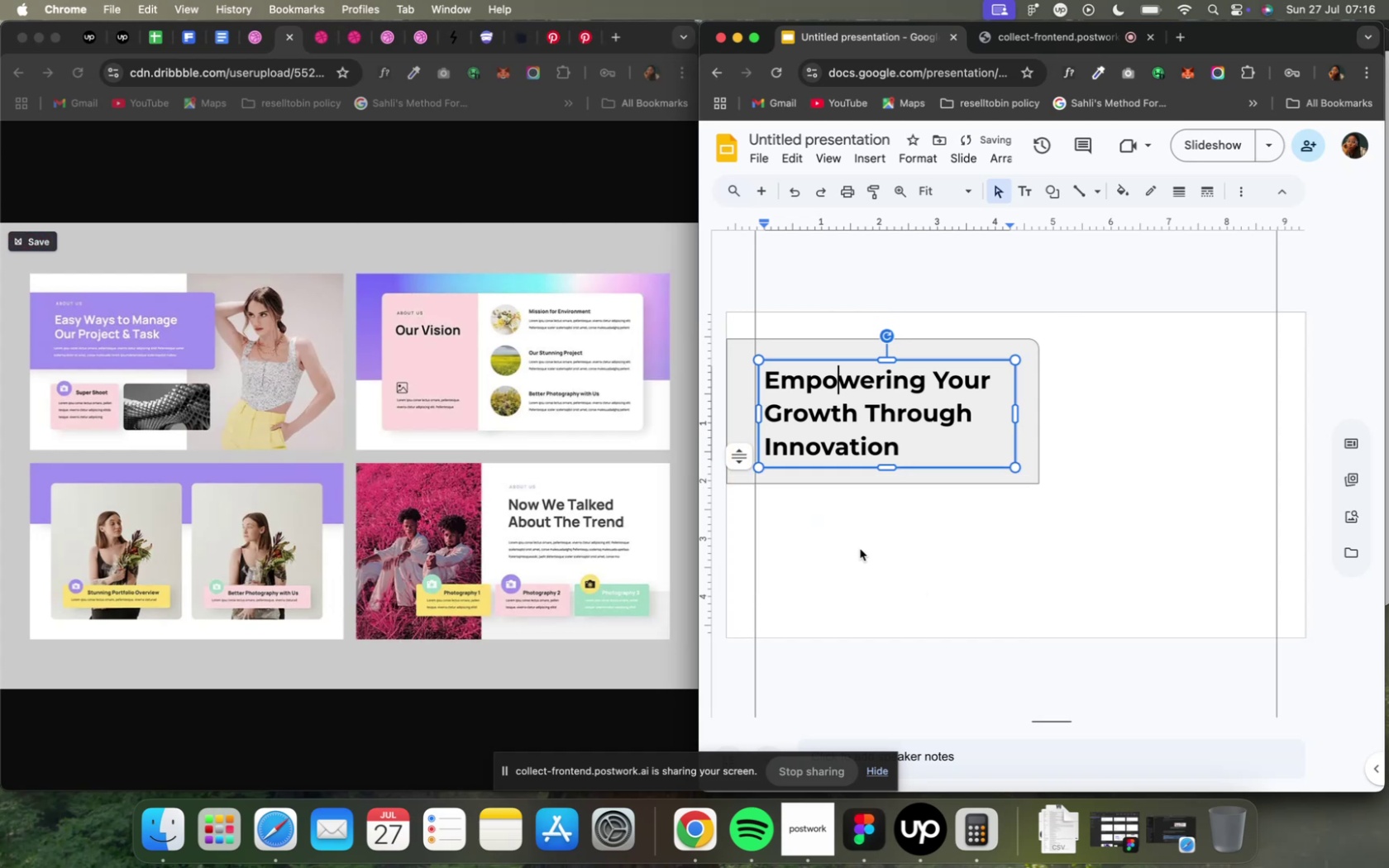 
left_click_drag(start_coordinate=[871, 356], to_coordinate=[860, 356])
 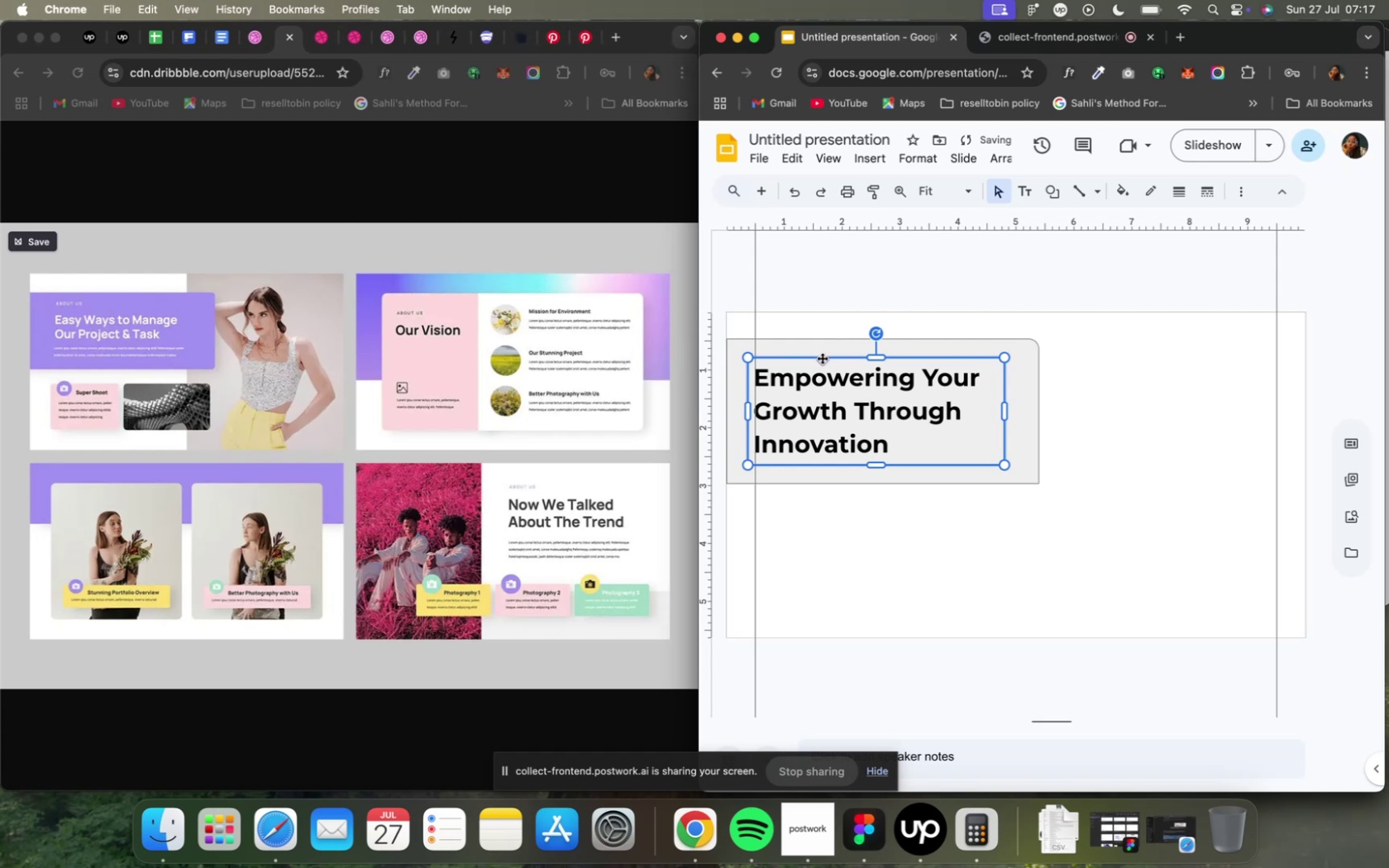 
wait(13.52)
 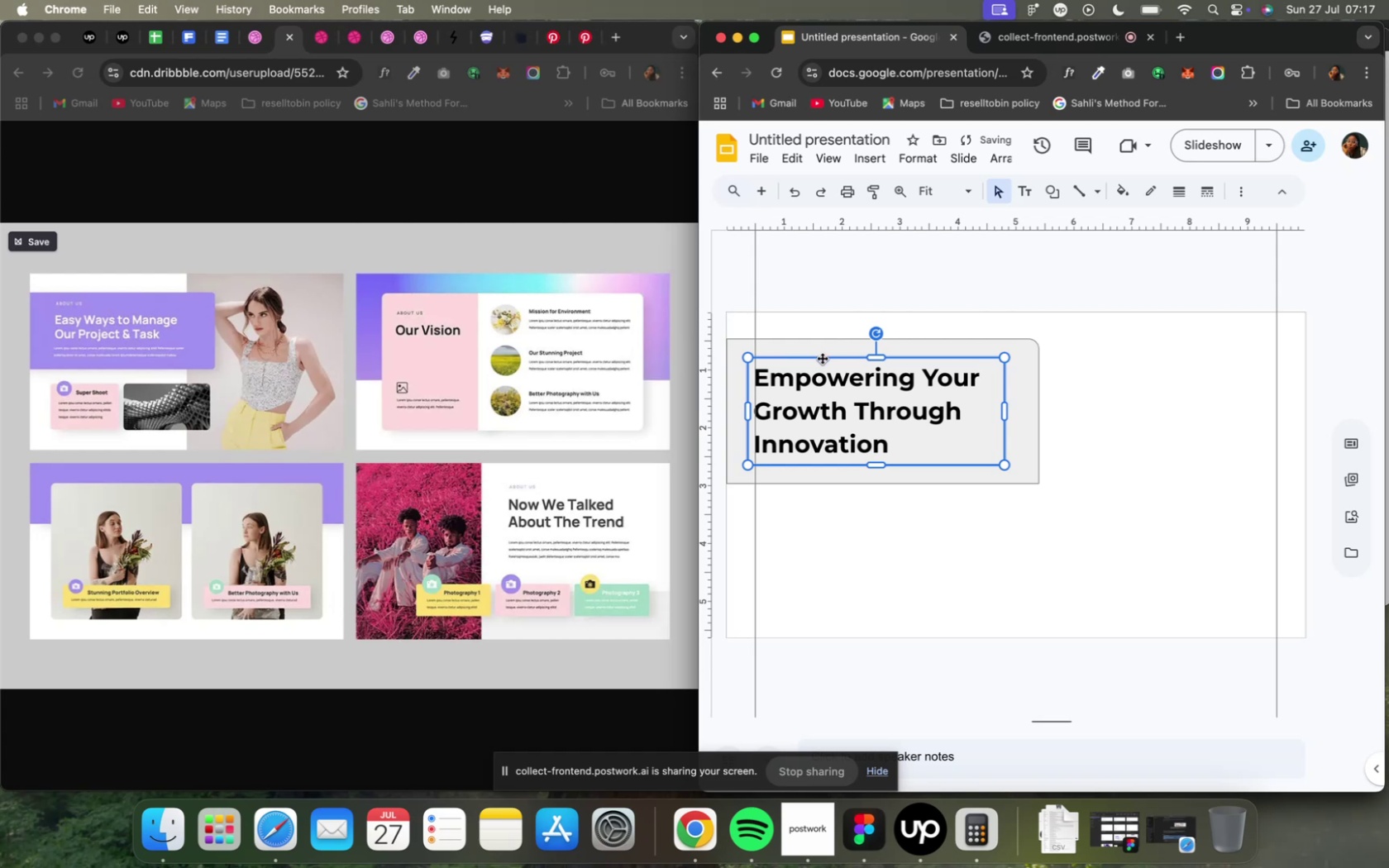 
left_click([943, 527])
 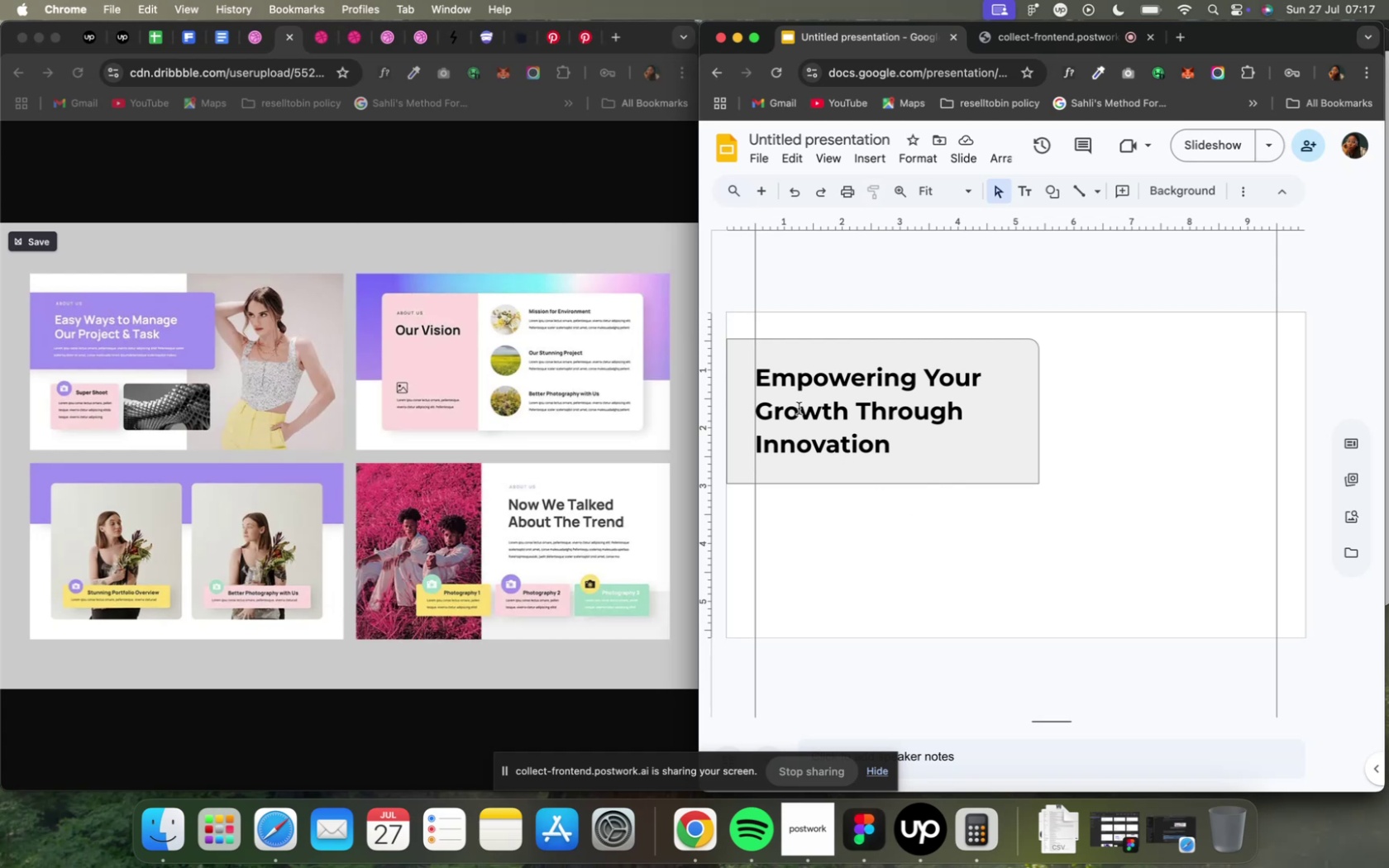 
wait(9.91)
 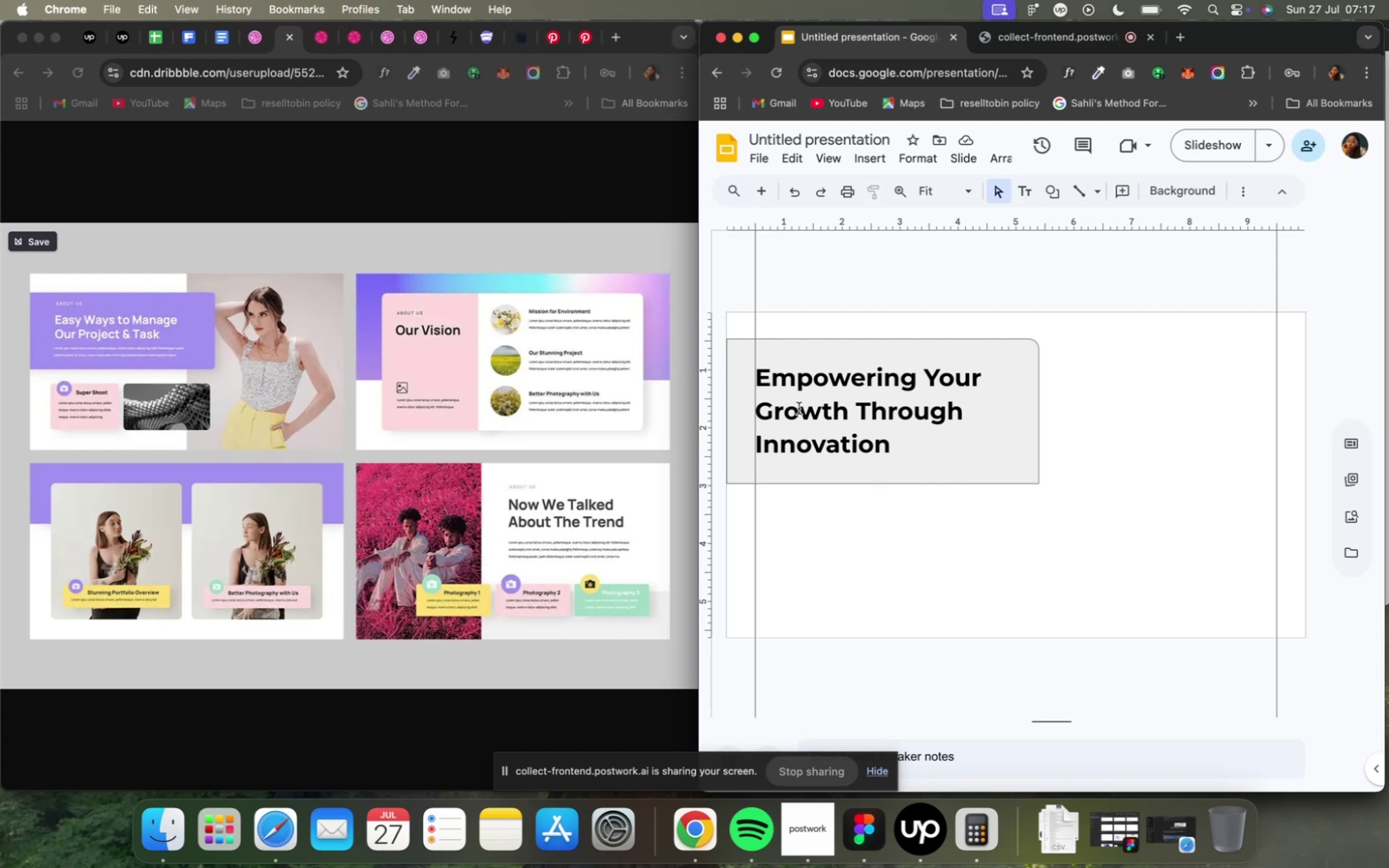 
left_click([1251, 194])
 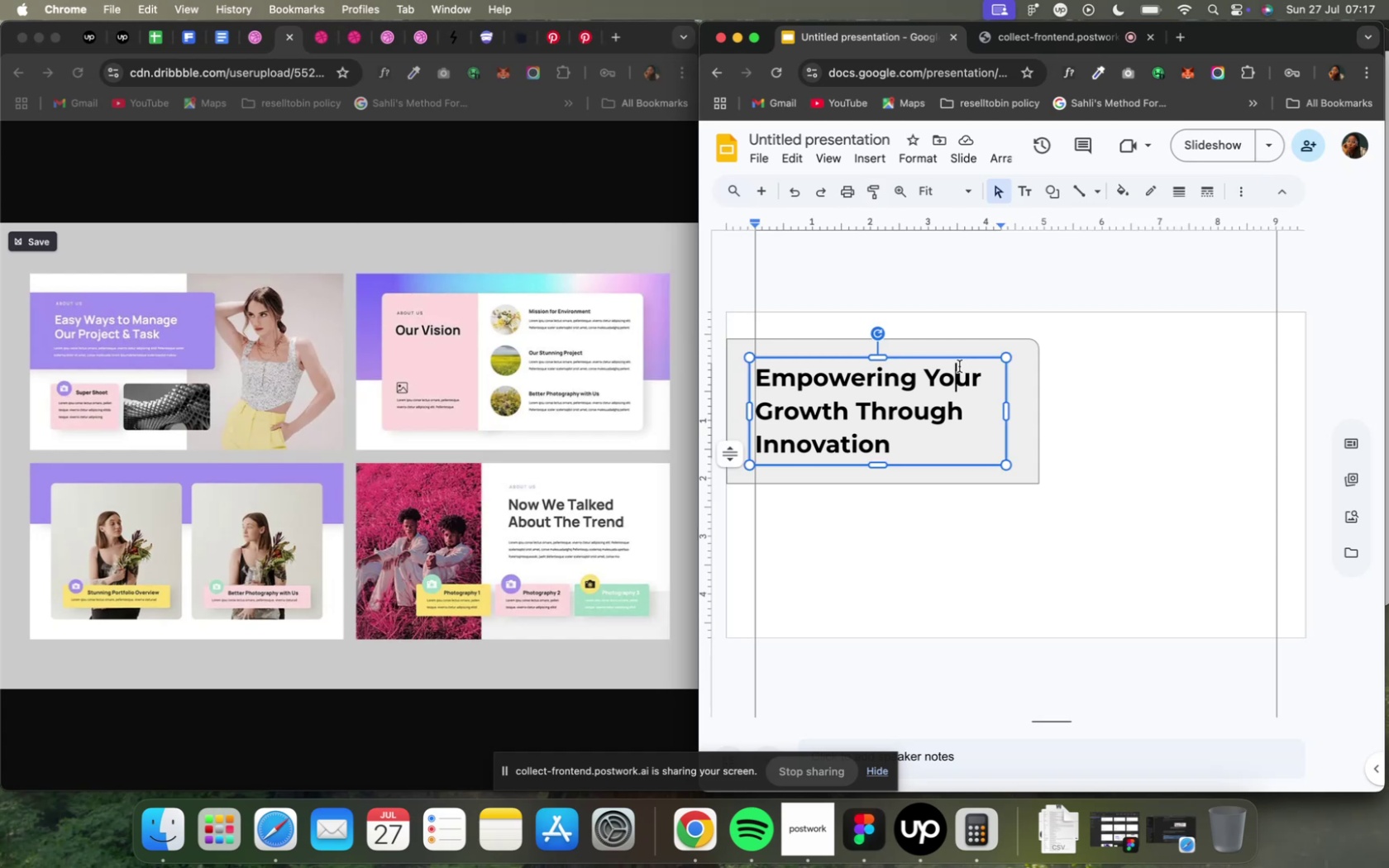 
left_click([961, 358])
 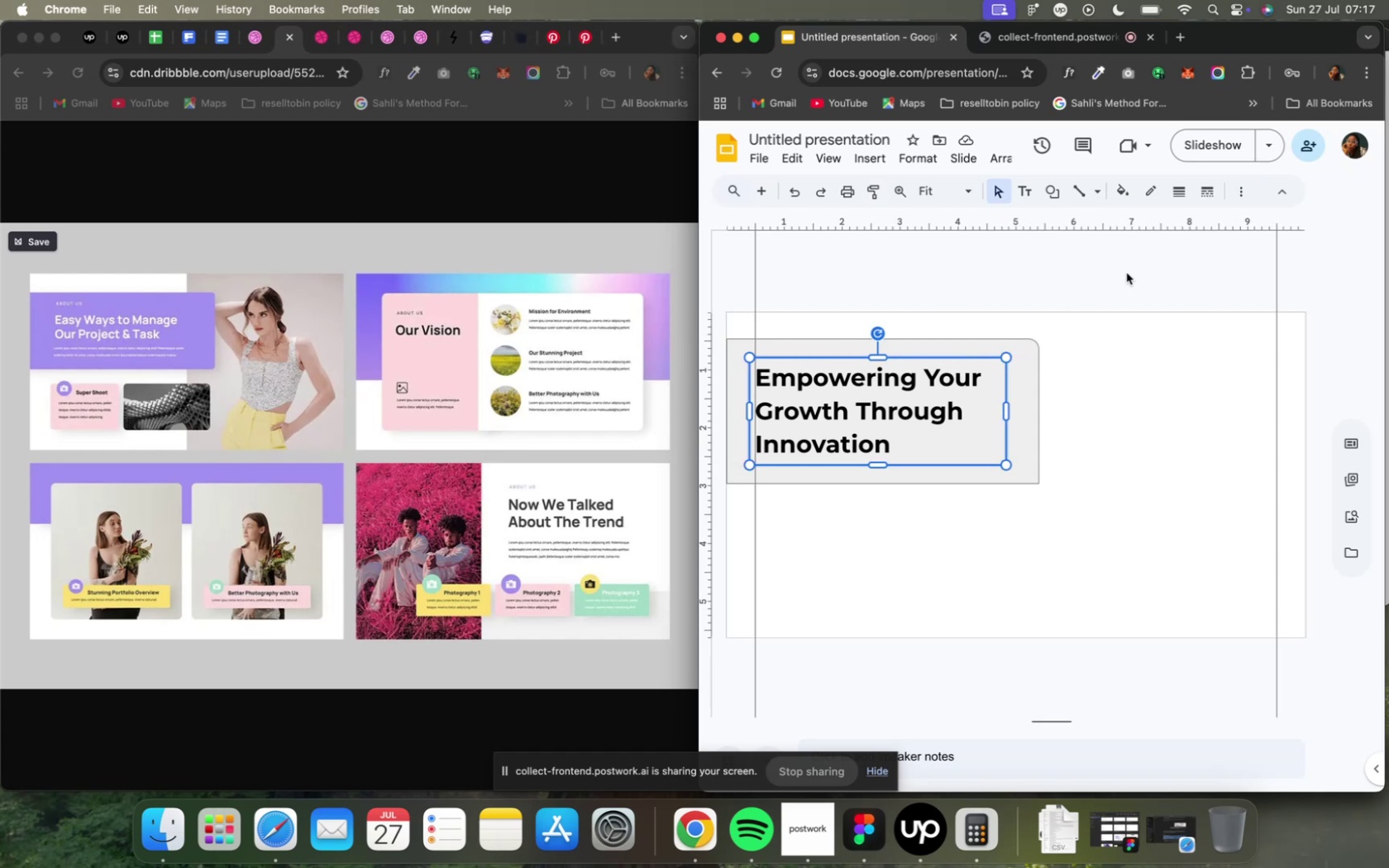 
mouse_move([1230, 204])
 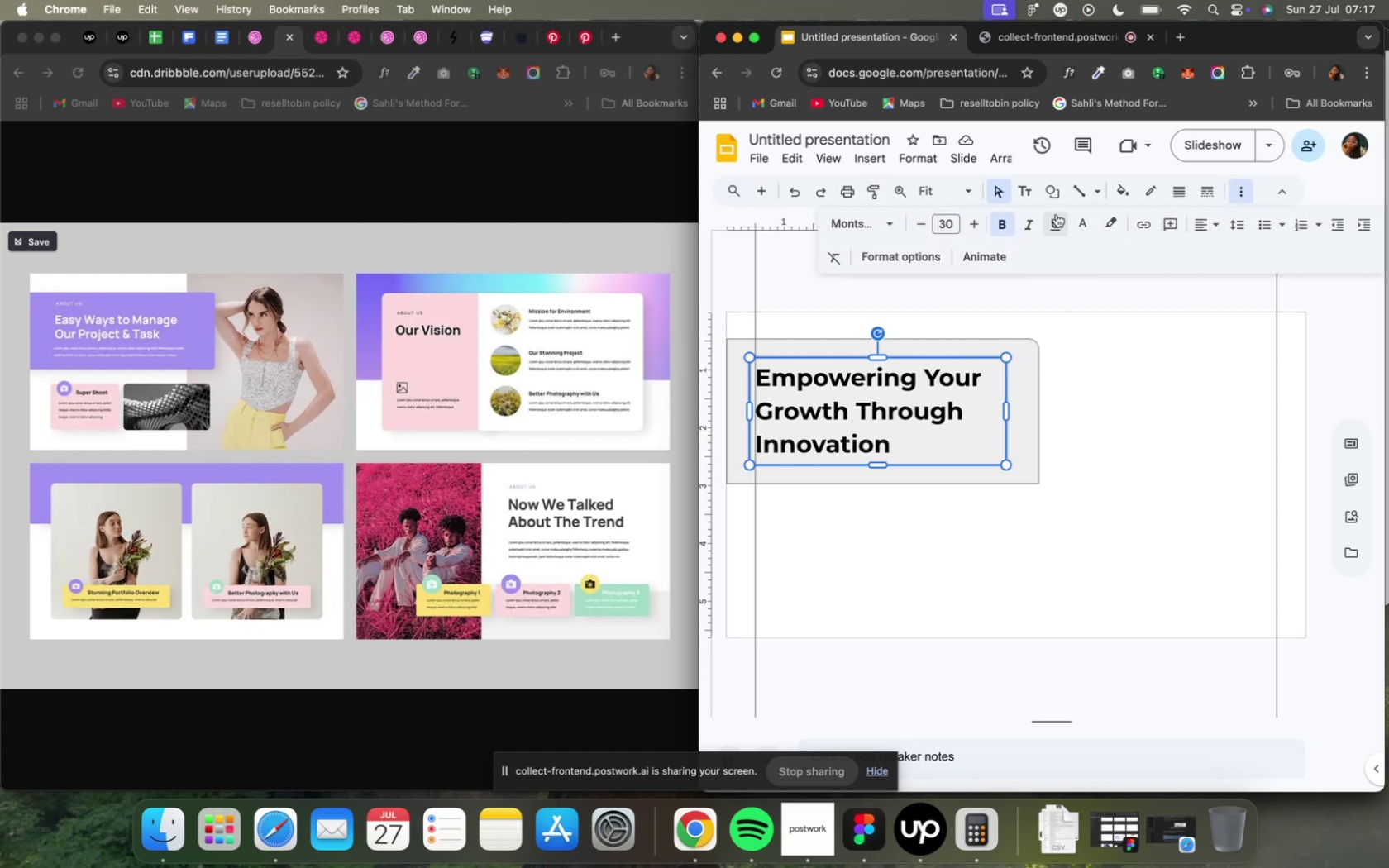 
mouse_move([1086, 226])
 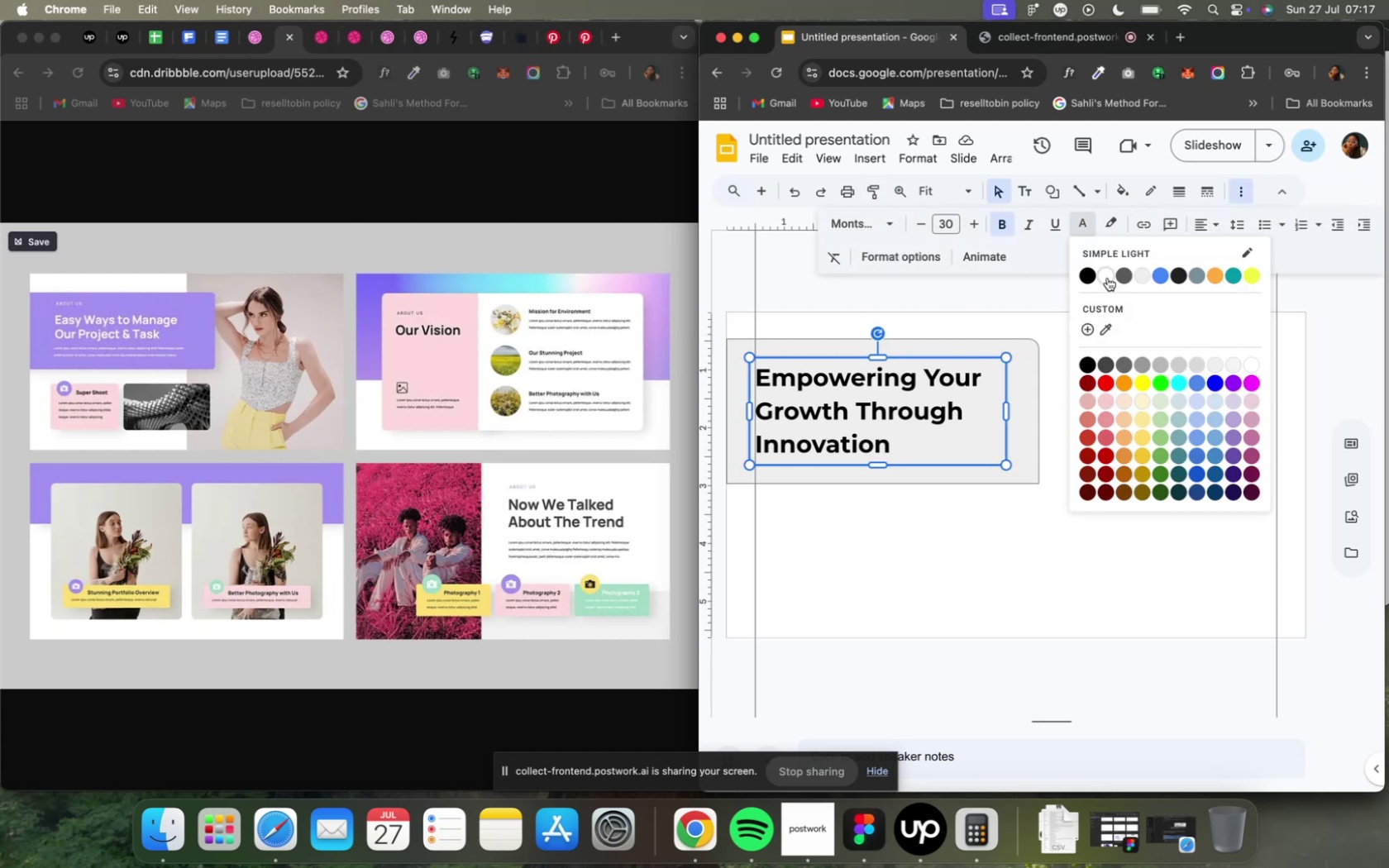 
left_click([1106, 278])
 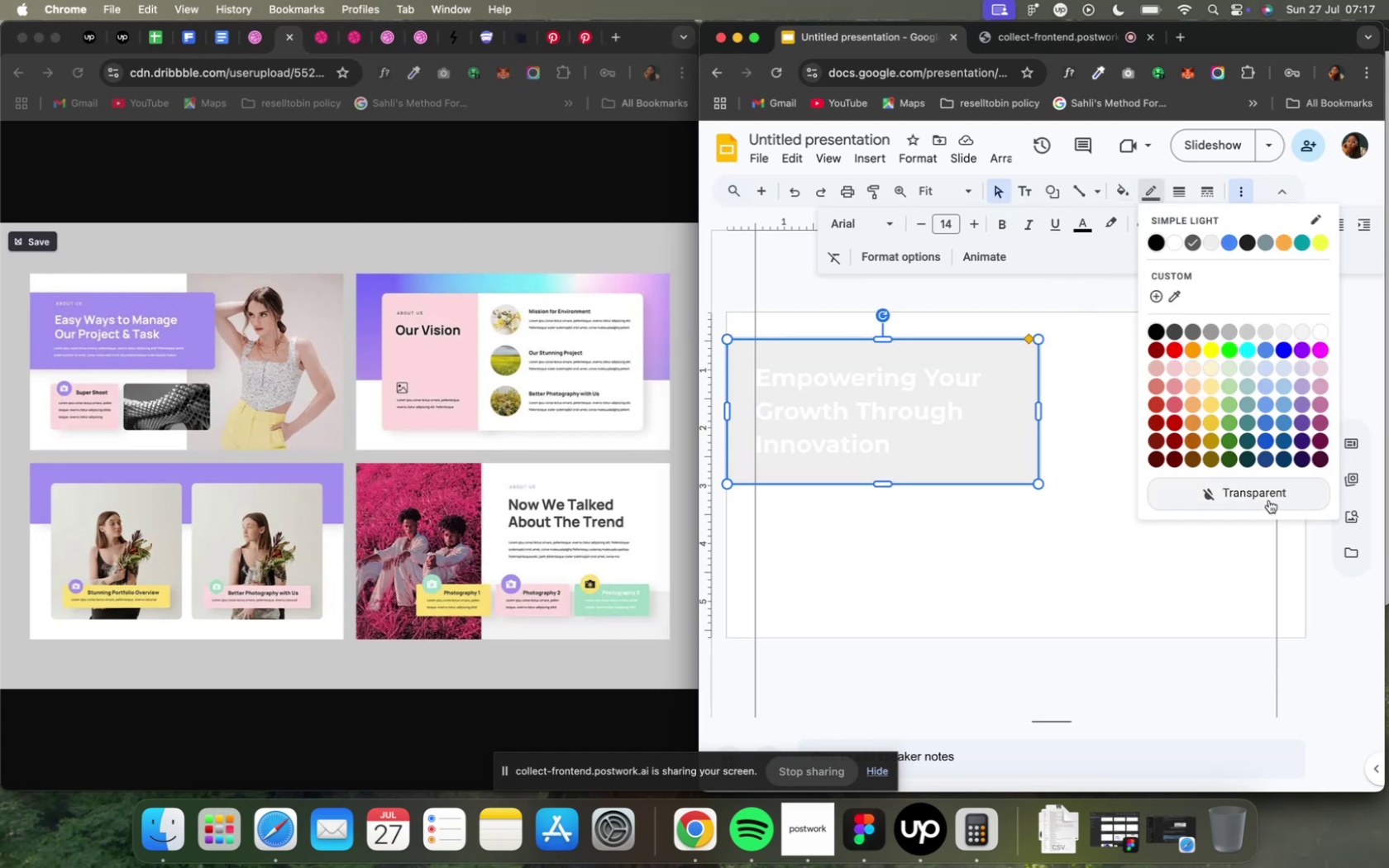 
wait(12.4)
 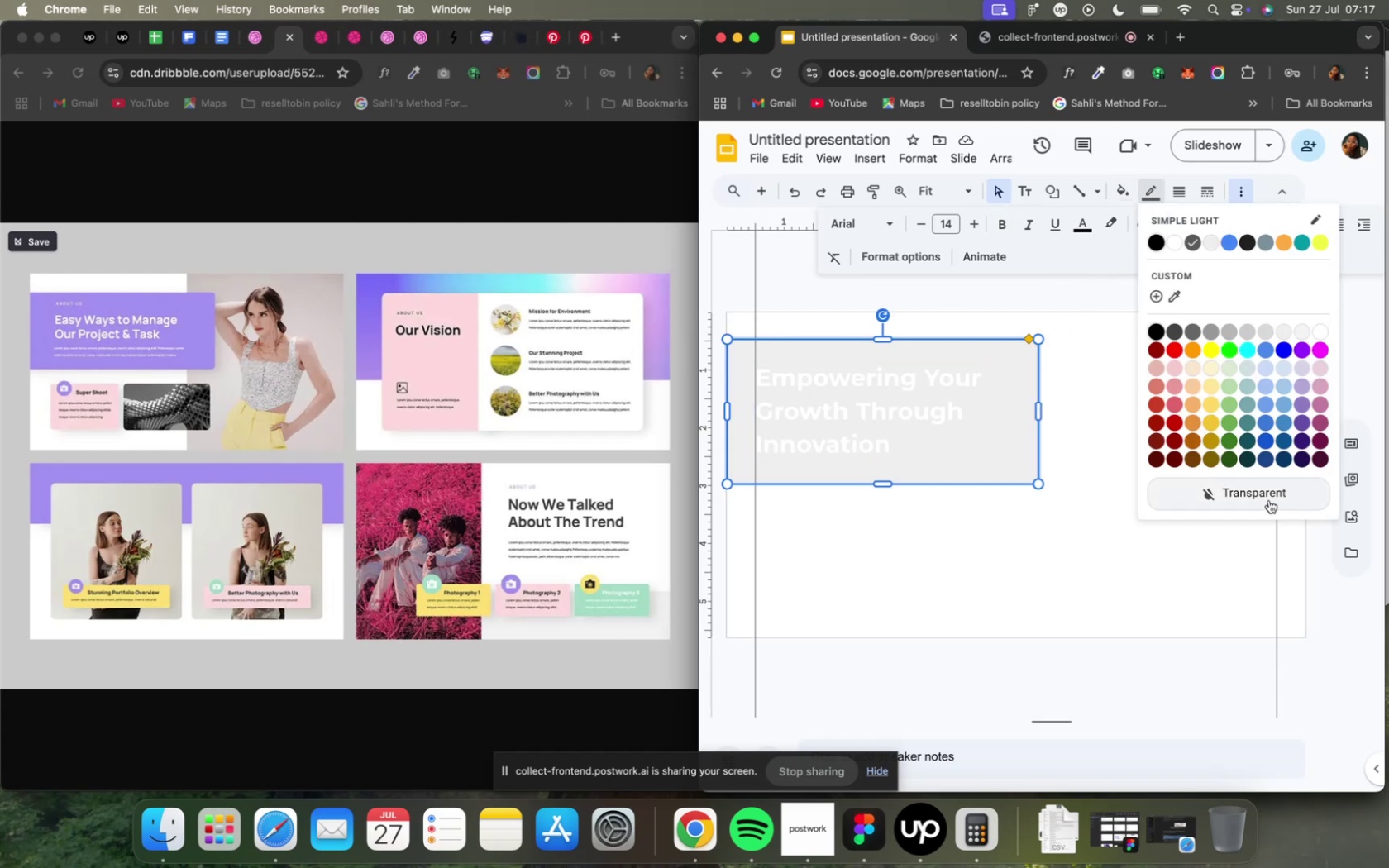 
mouse_move([1123, 223])
 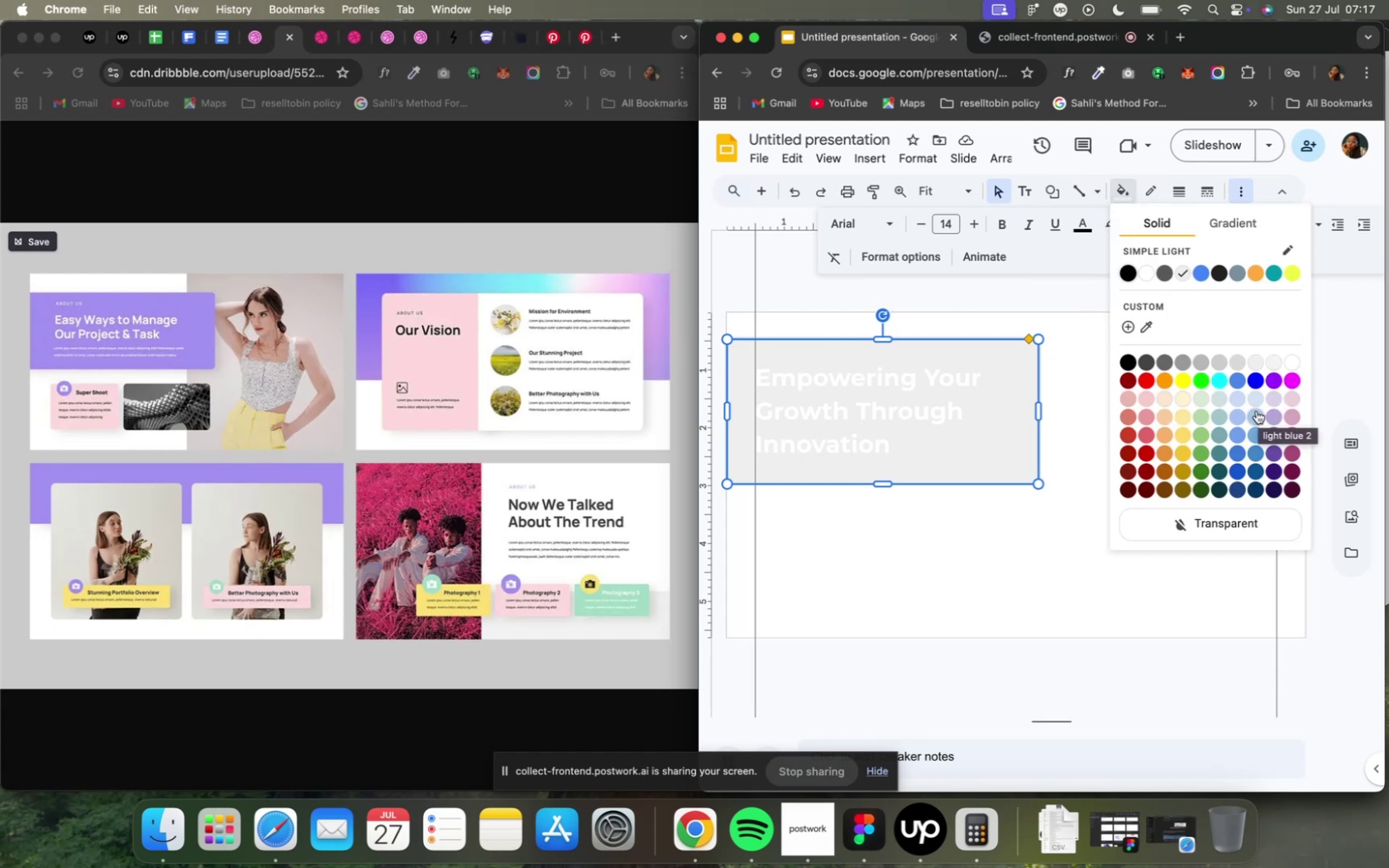 
mouse_move([1129, 355])
 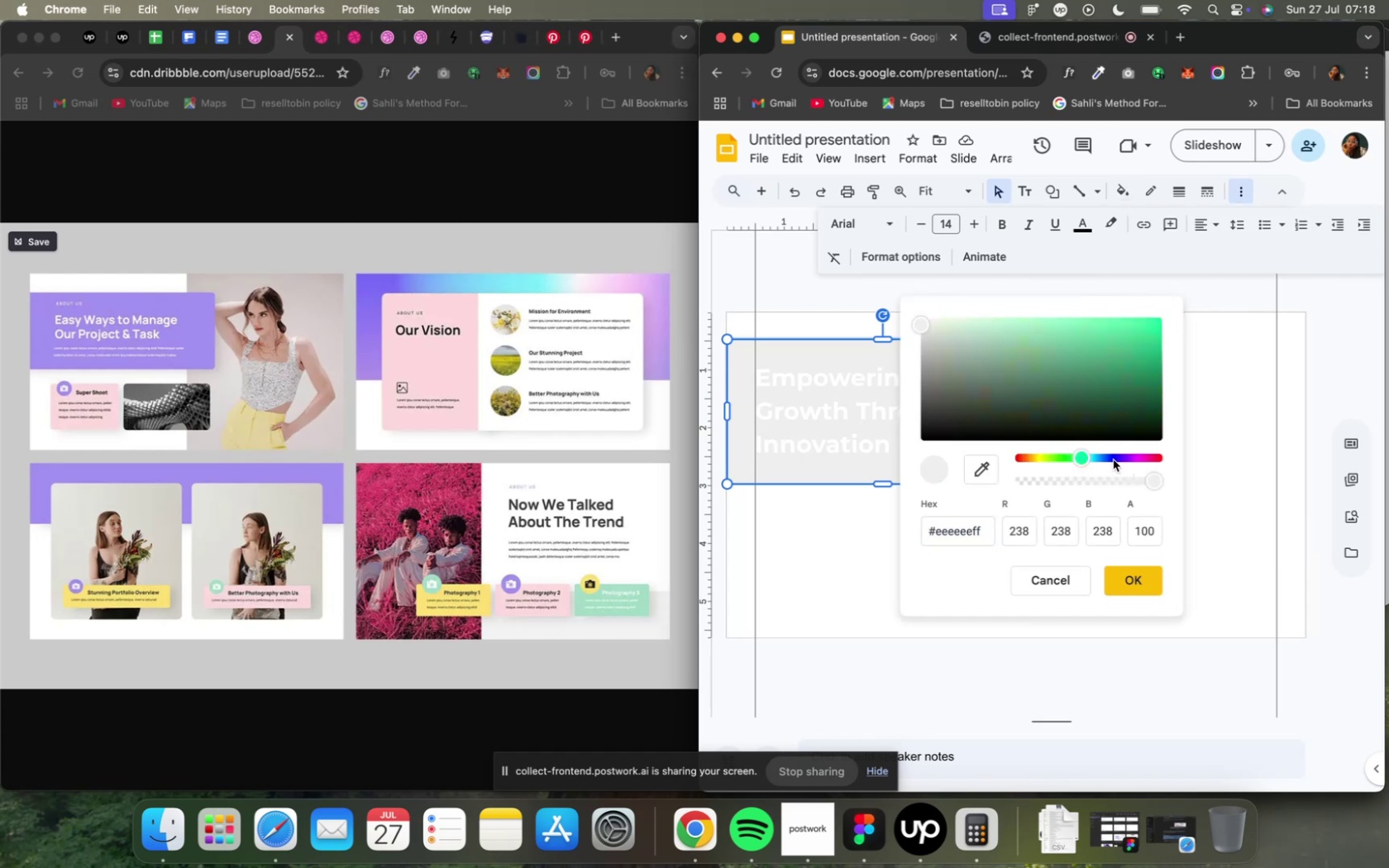 
wait(11.79)
 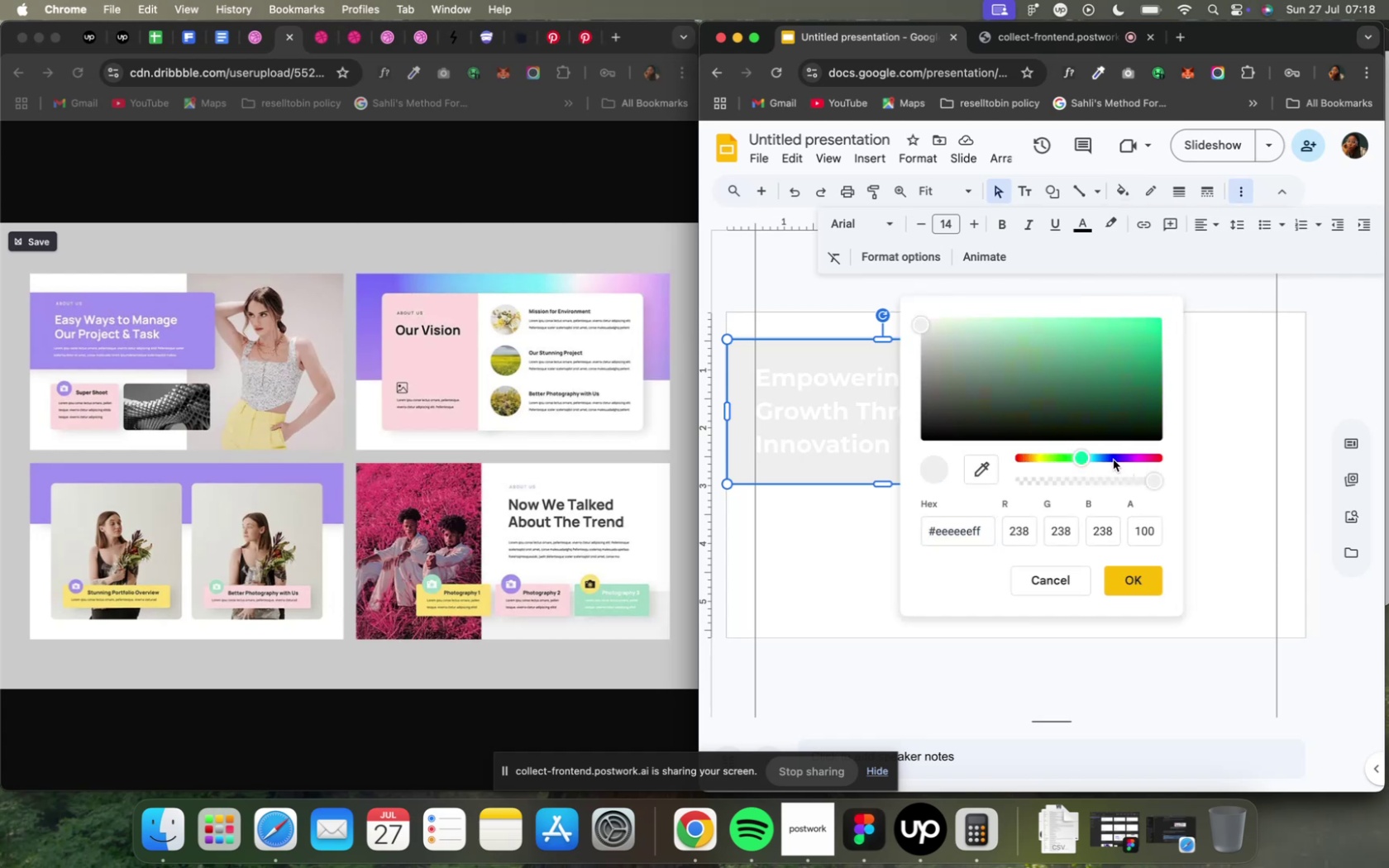 
left_click([1120, 457])
 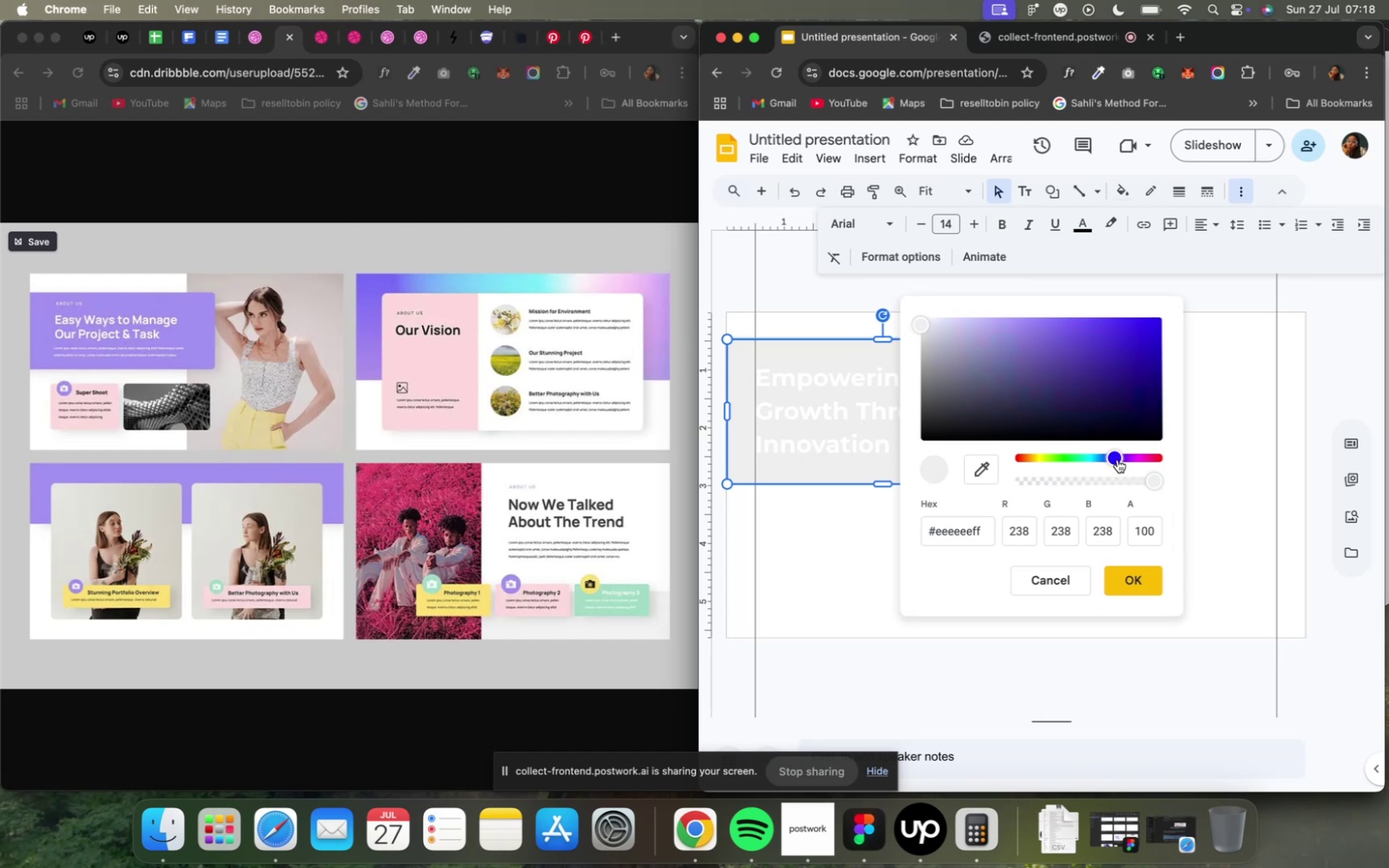 
left_click_drag(start_coordinate=[1116, 460], to_coordinate=[1124, 457])
 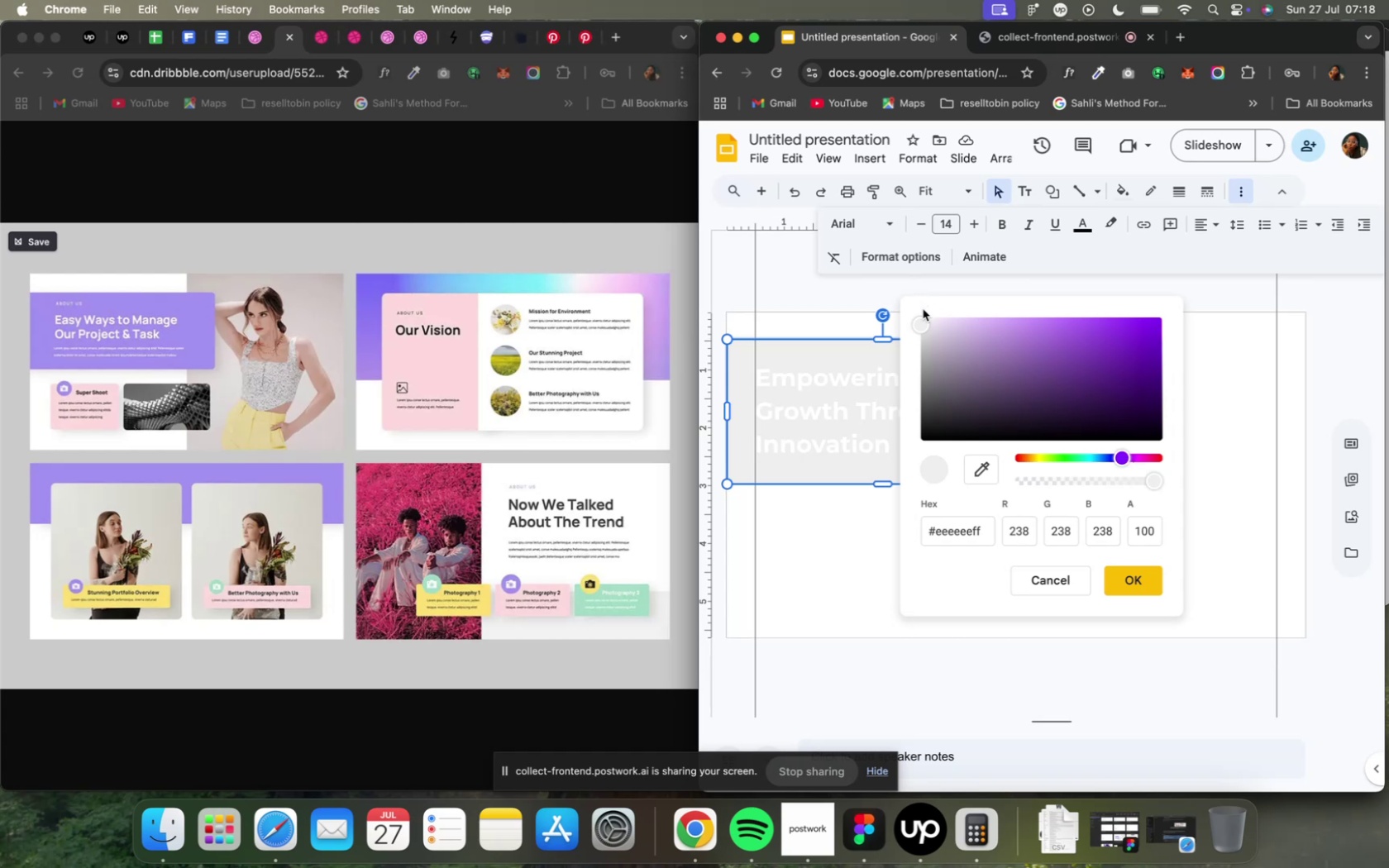 
left_click_drag(start_coordinate=[922, 319], to_coordinate=[995, 319])
 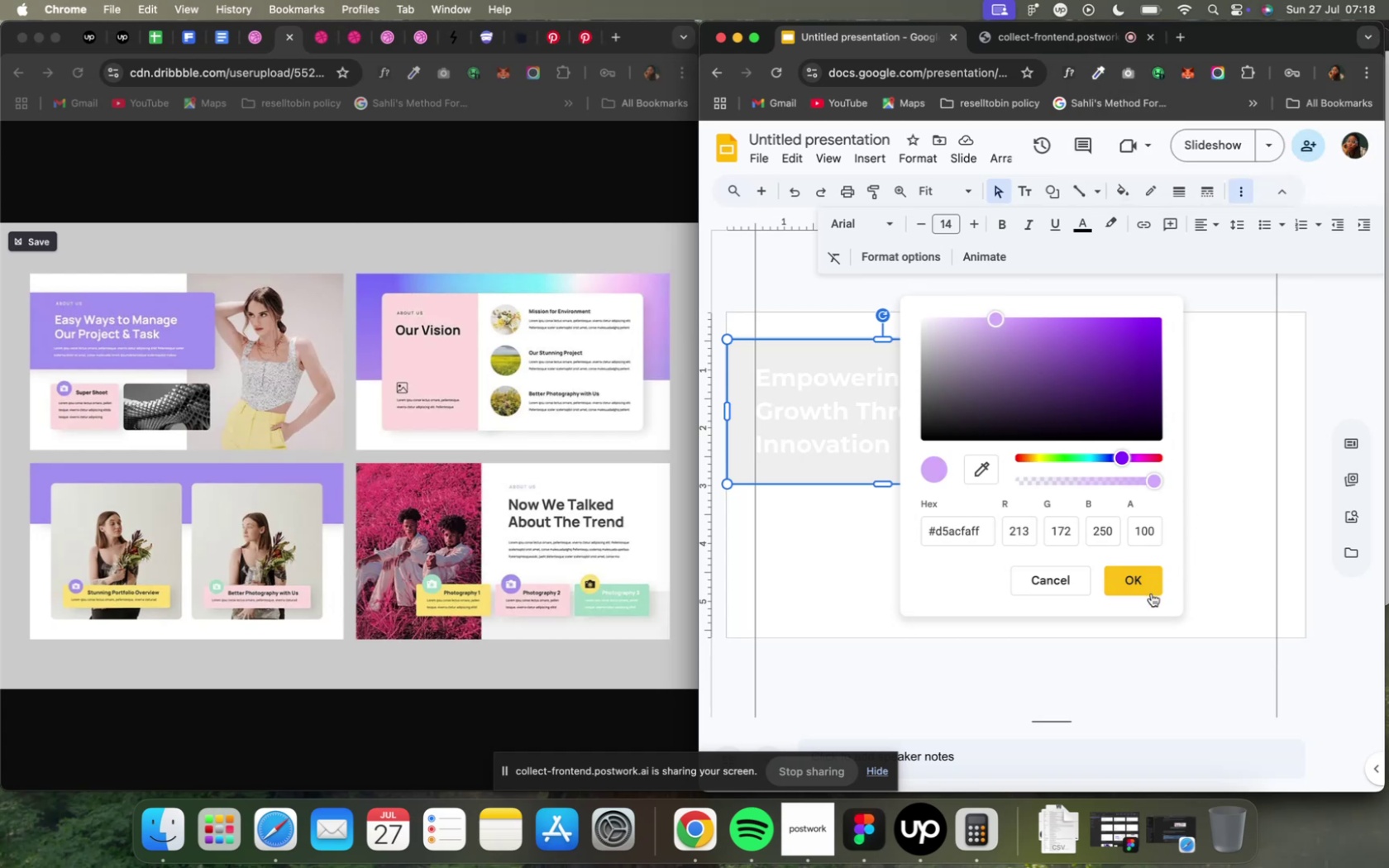 
left_click([1151, 592])
 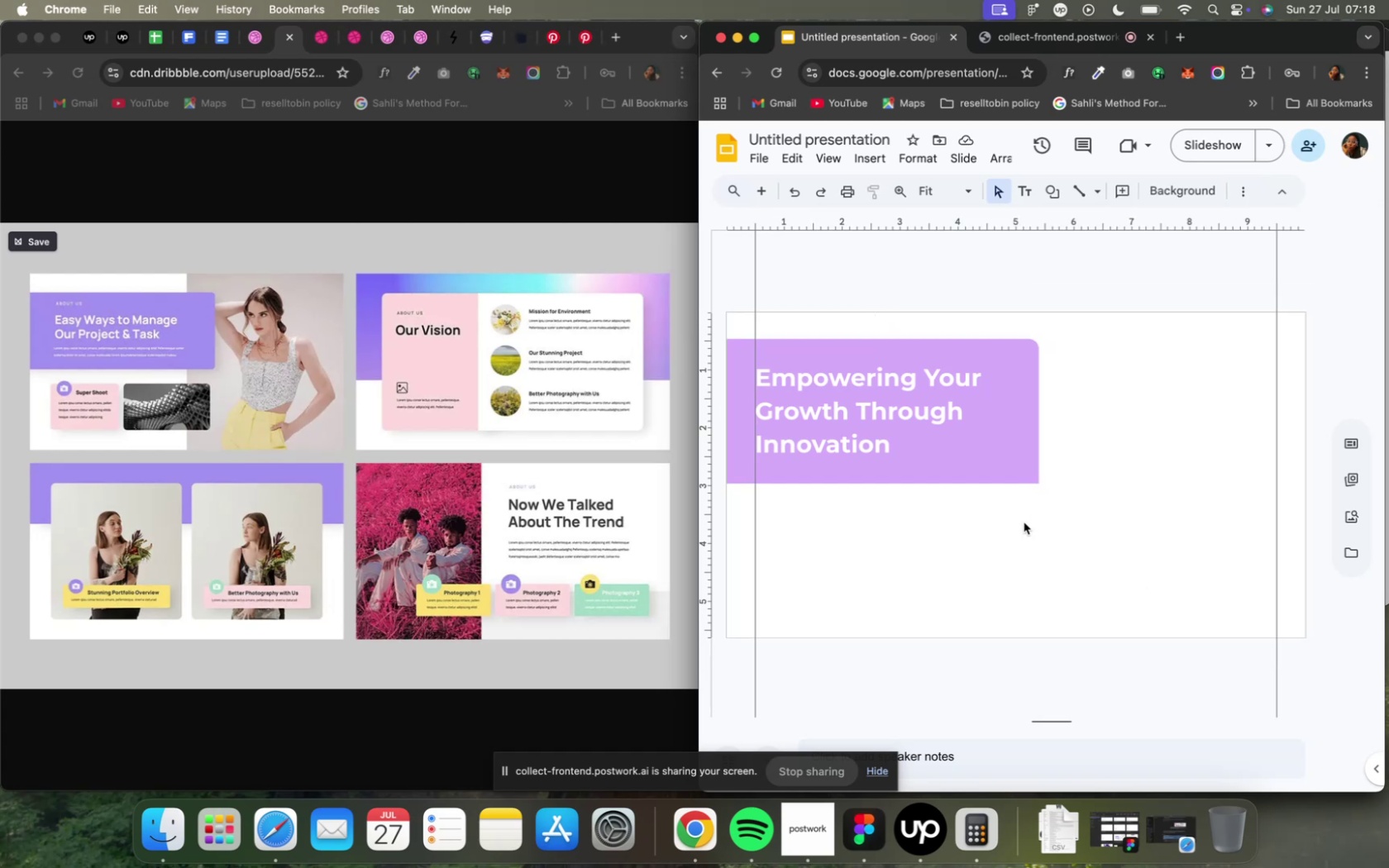 
wait(12.16)
 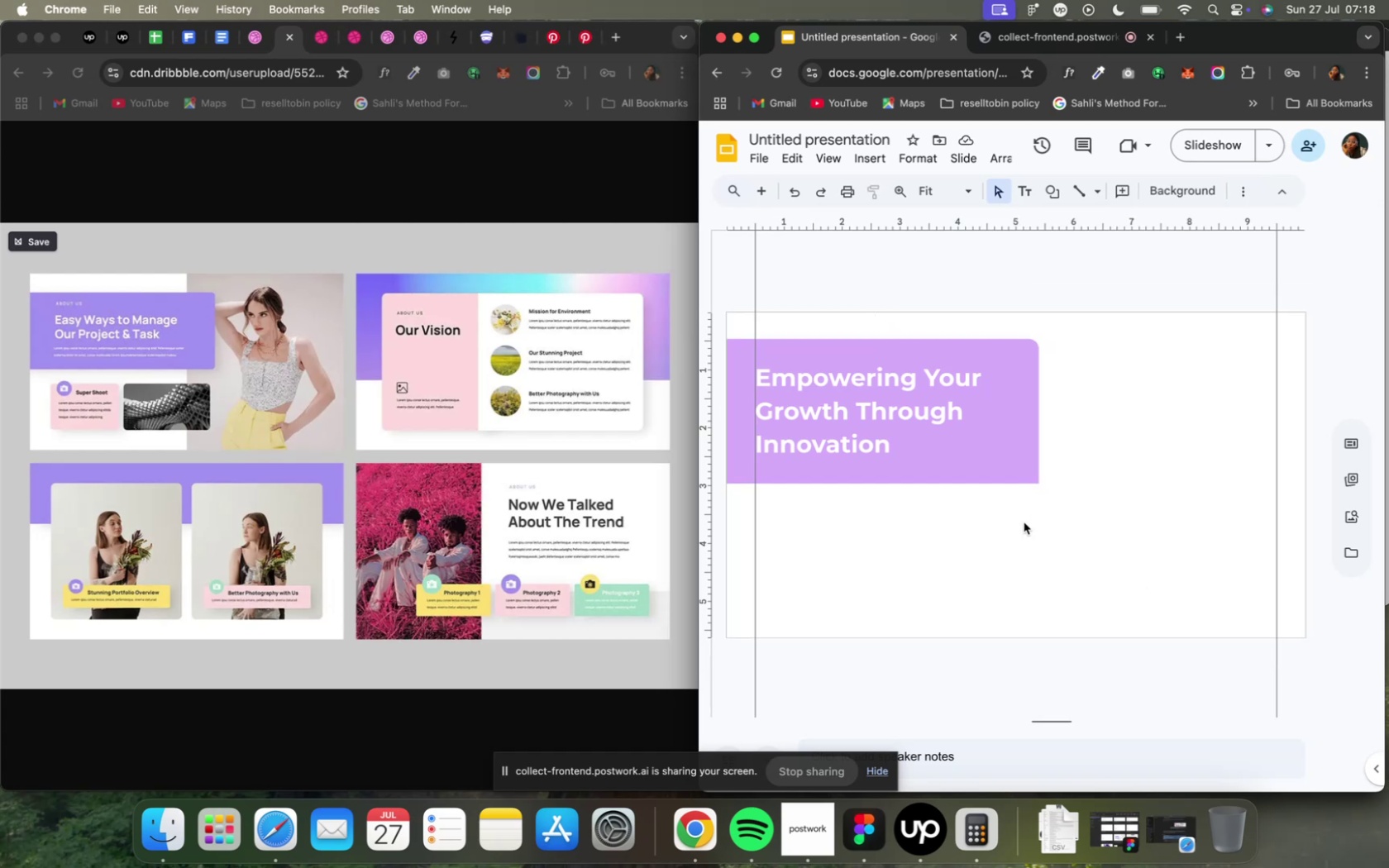 
left_click([211, 45])
 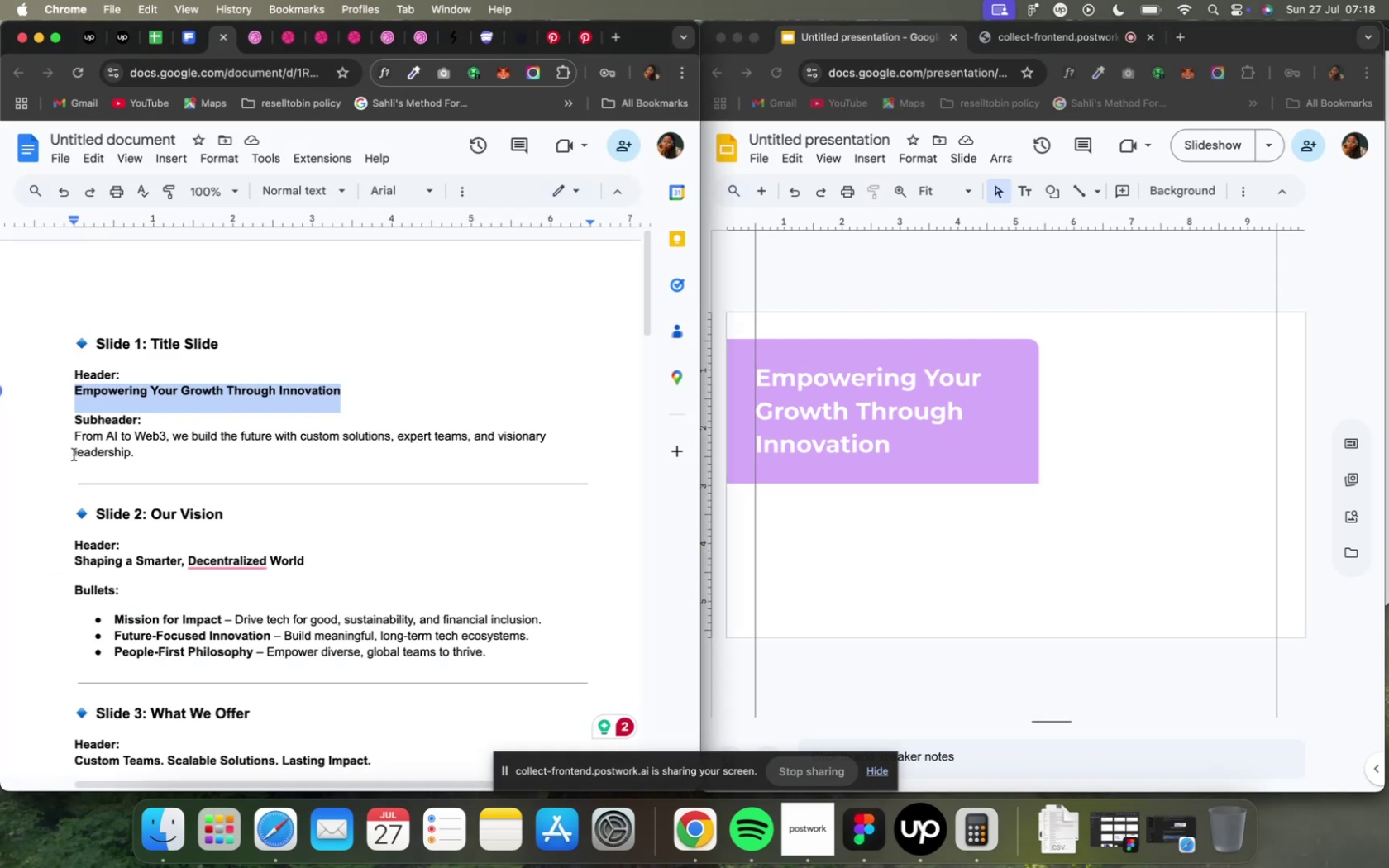 
left_click_drag(start_coordinate=[74, 435], to_coordinate=[146, 450])
 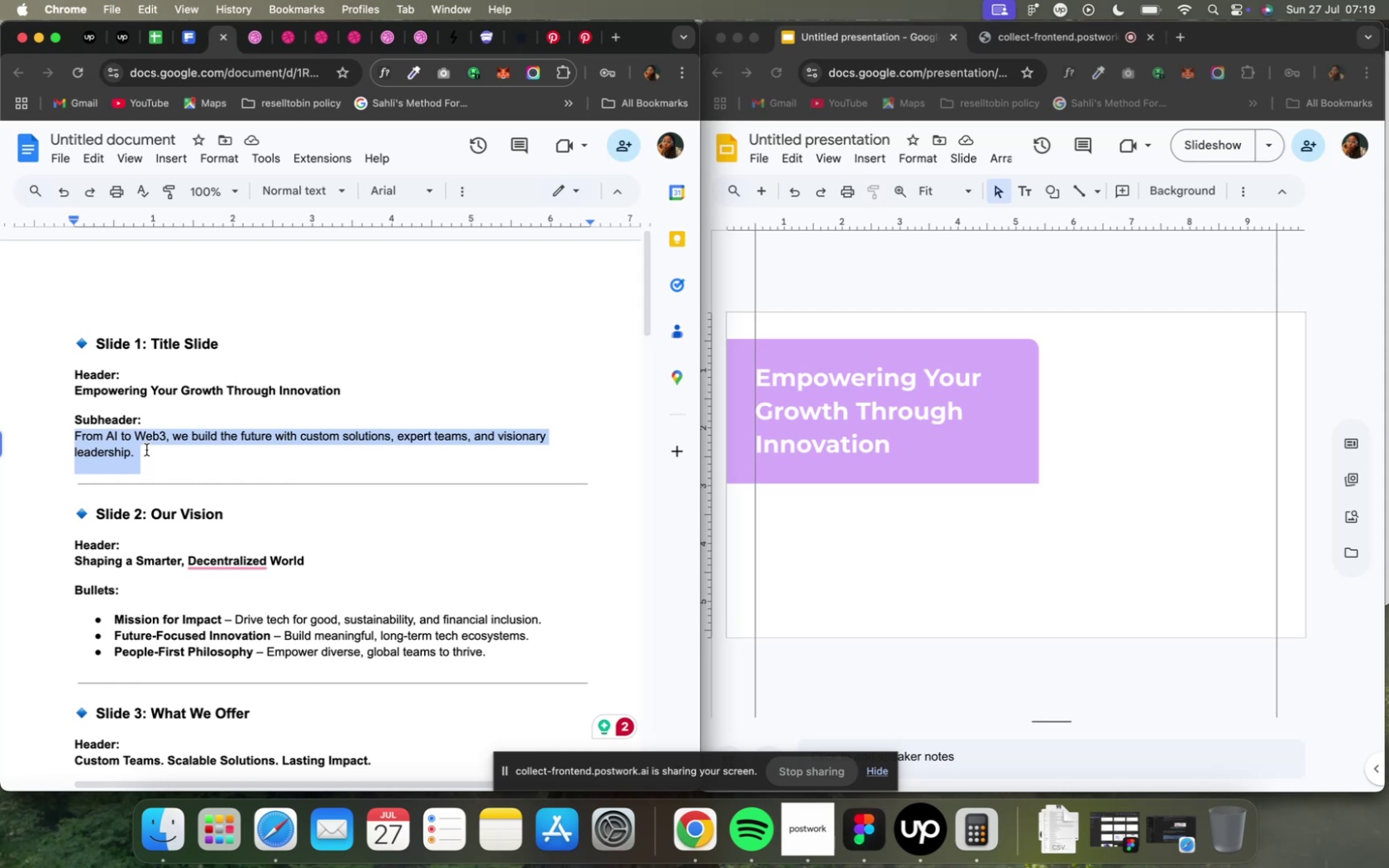 
key(Meta+C)
 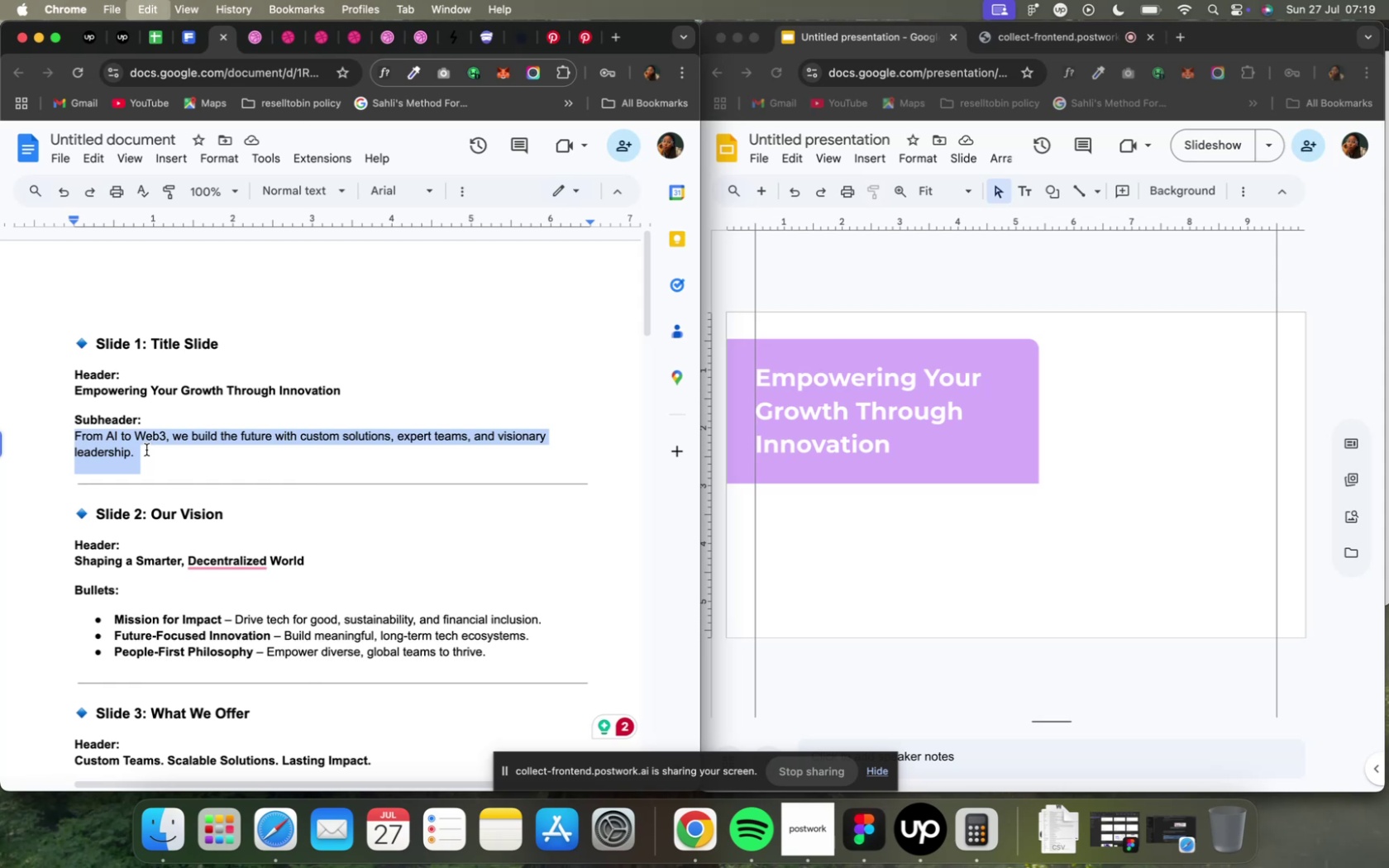 
key(Meta+C)
 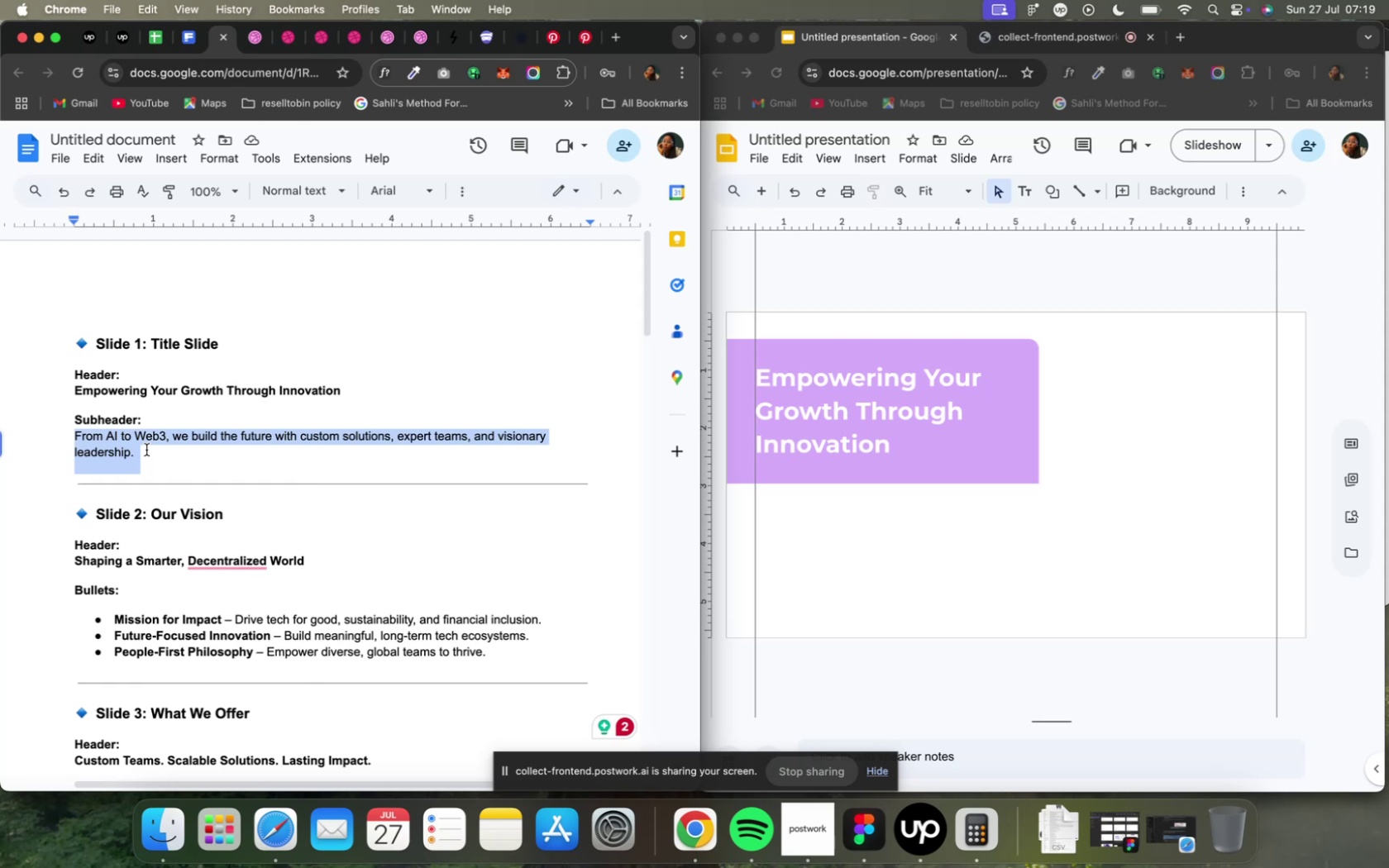 
key(Meta+C)
 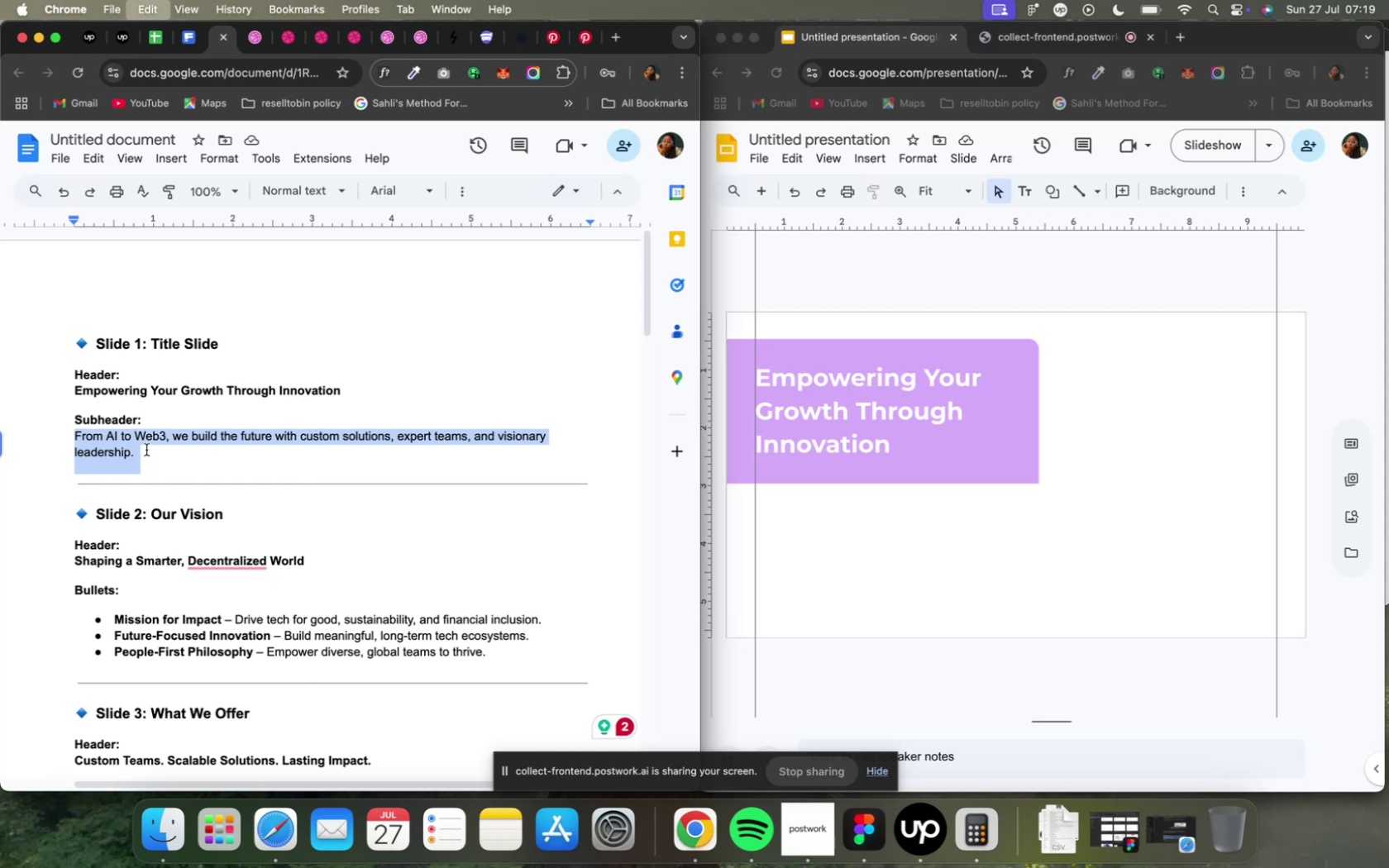 
key(Meta+C)
 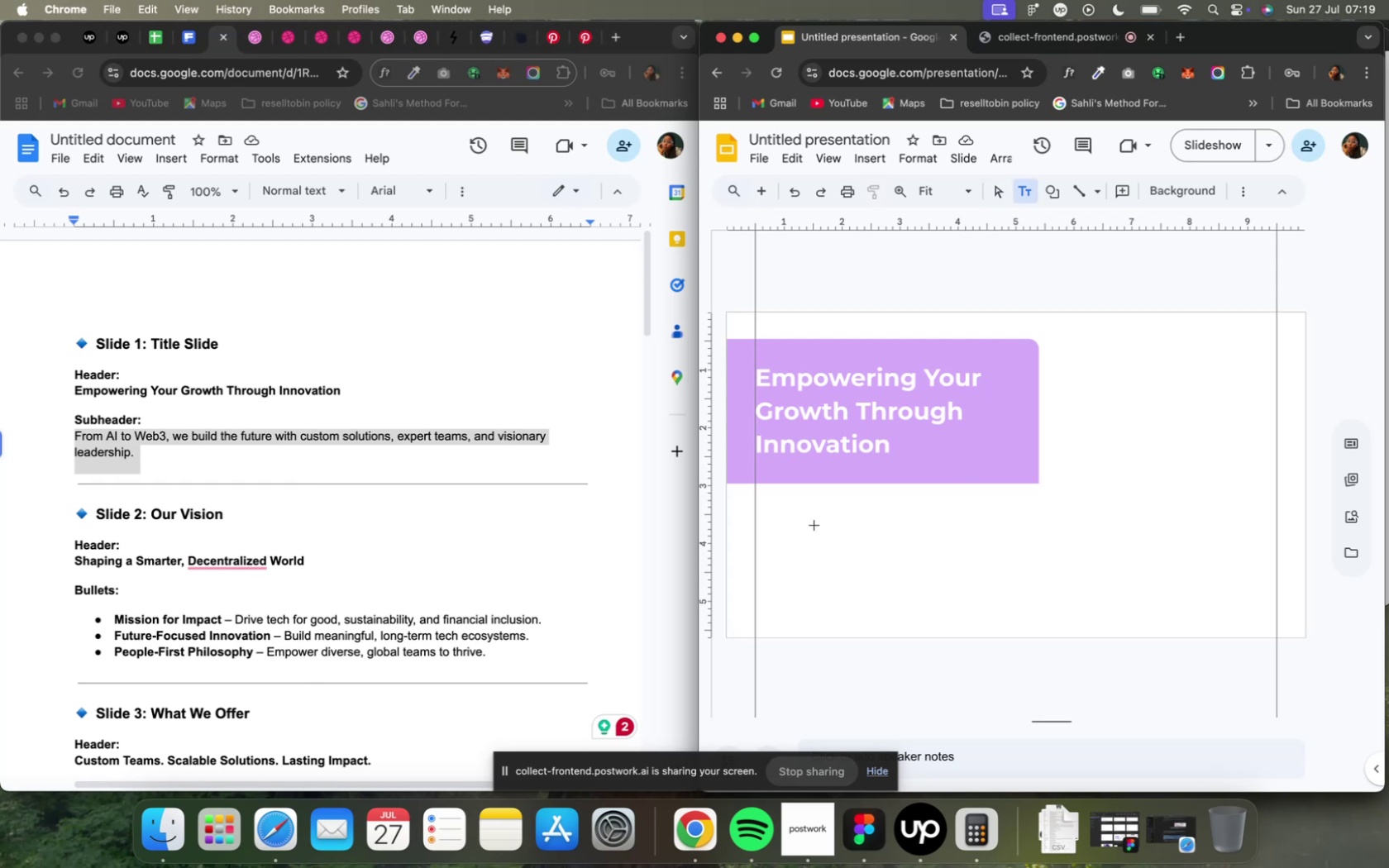 
wait(16.5)
 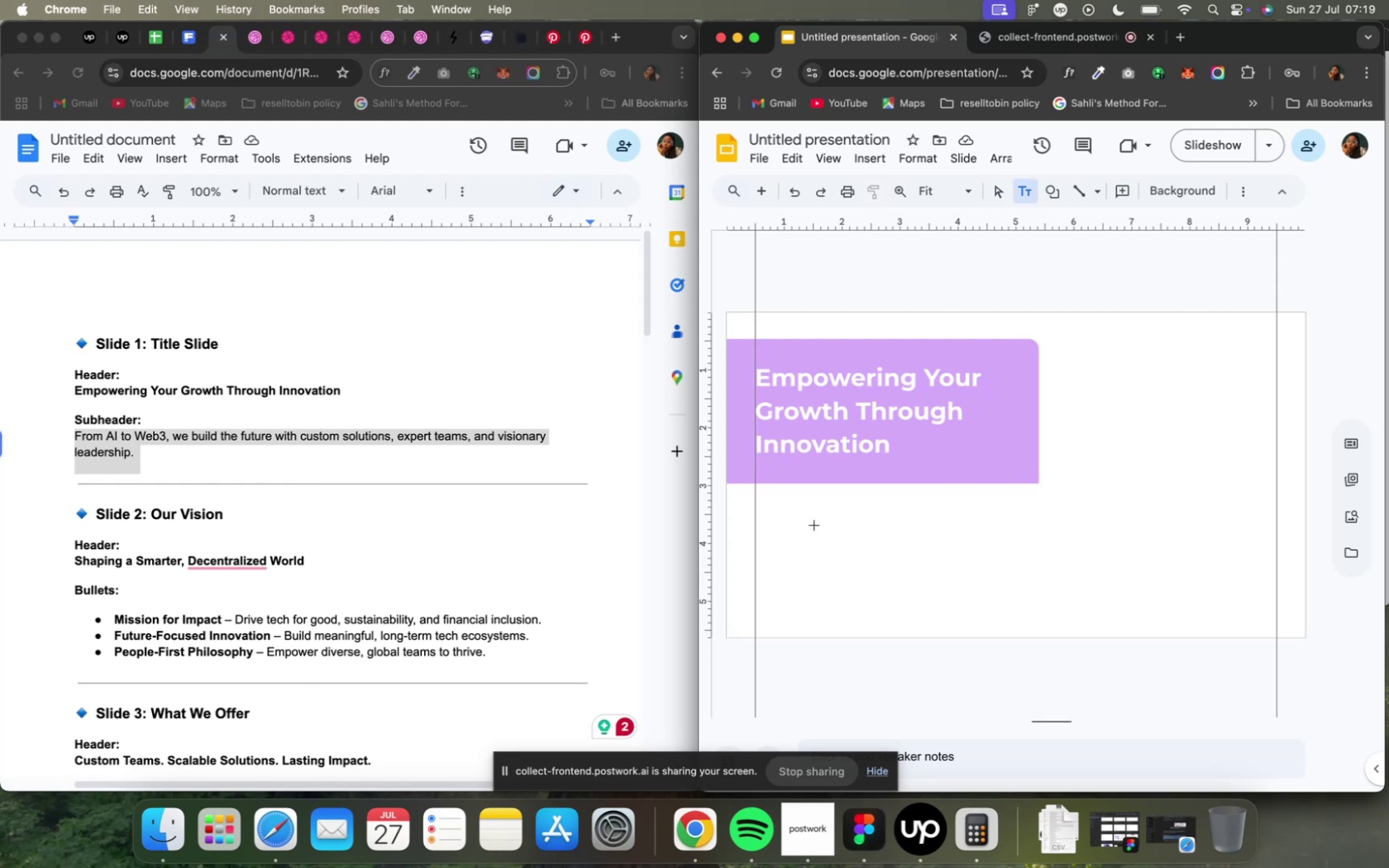 
left_click_drag(start_coordinate=[755, 494], to_coordinate=[1004, 611])
 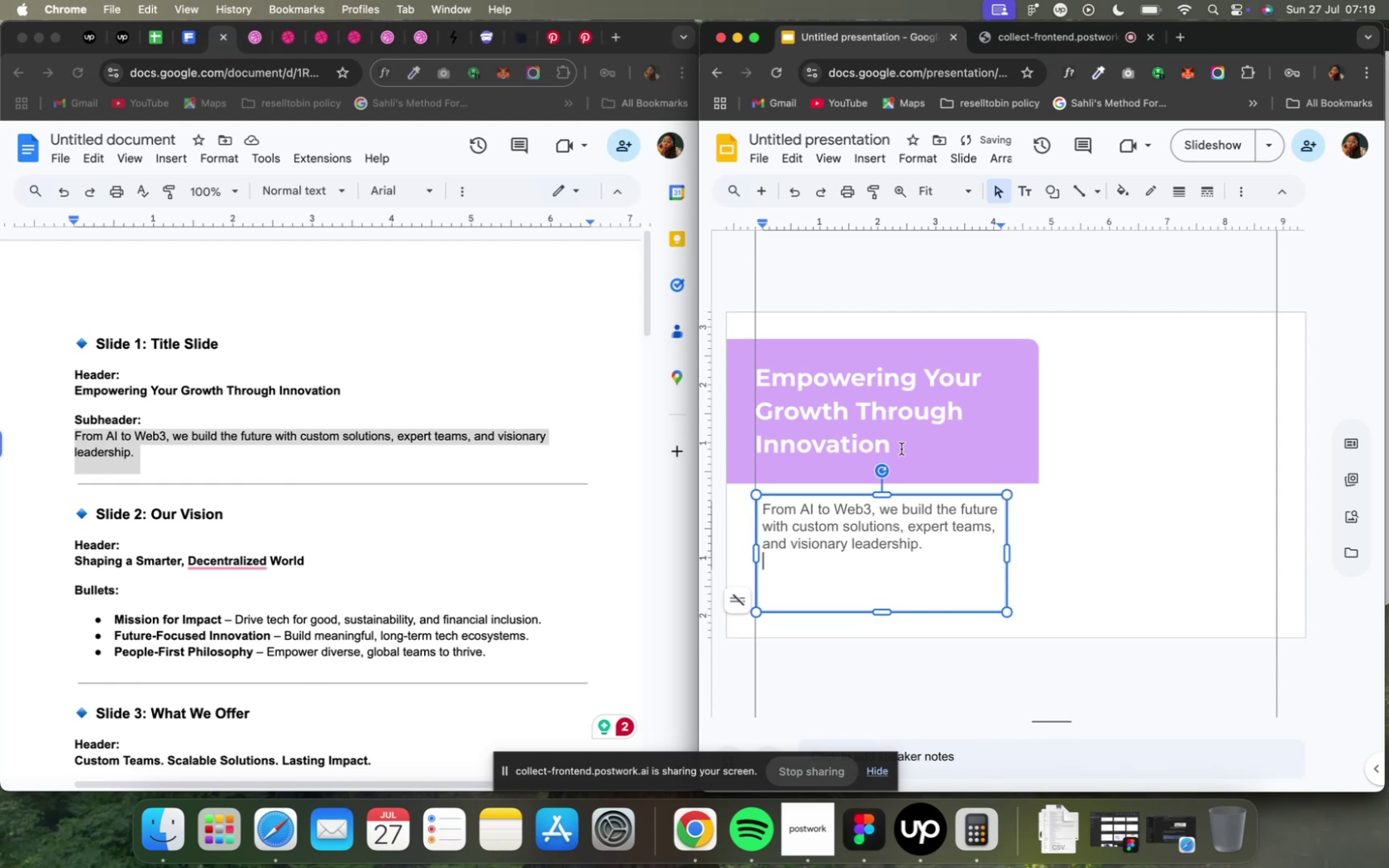 
wait(7.8)
 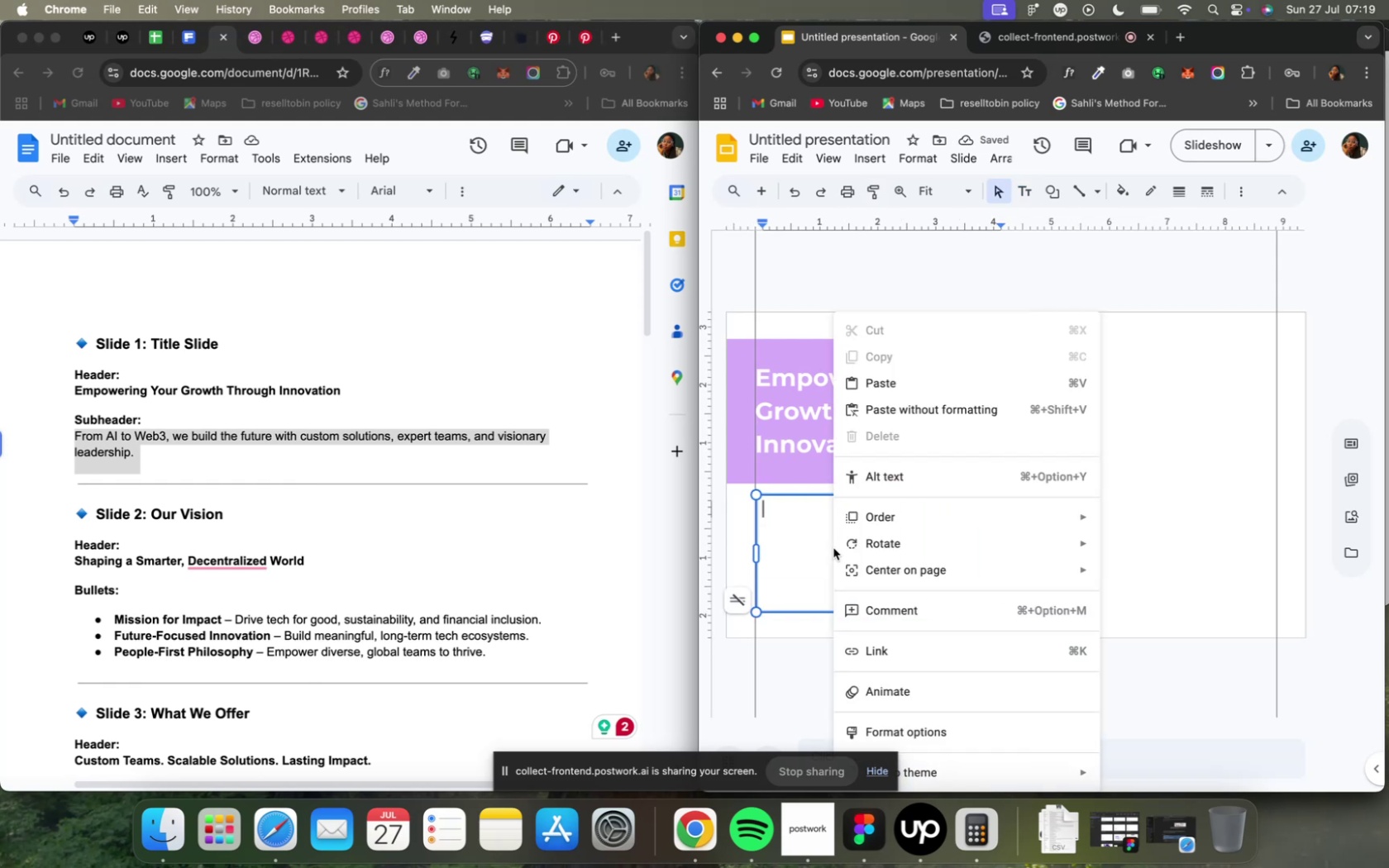 
key(Meta+A)
 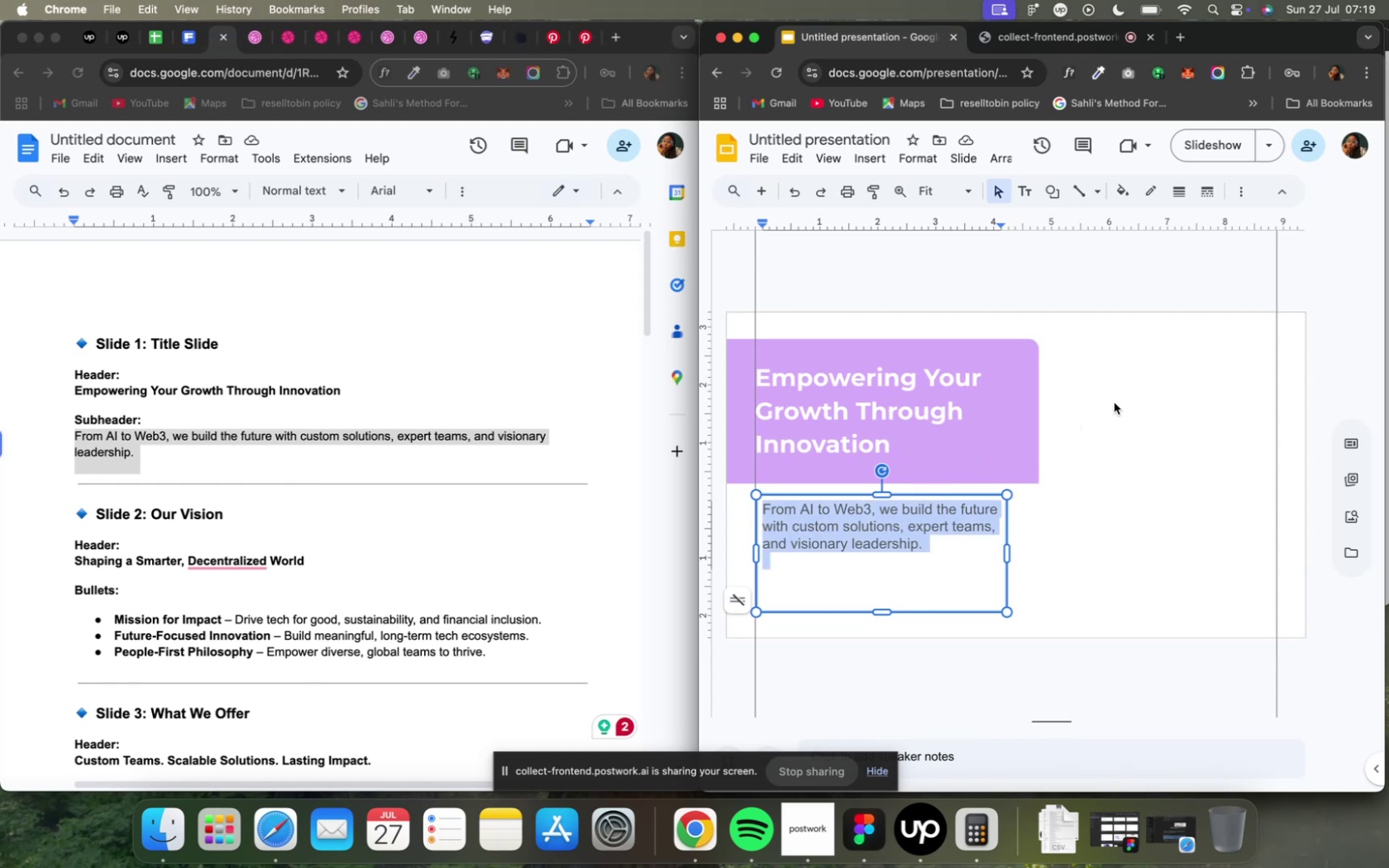 
mouse_move([1220, 207])
 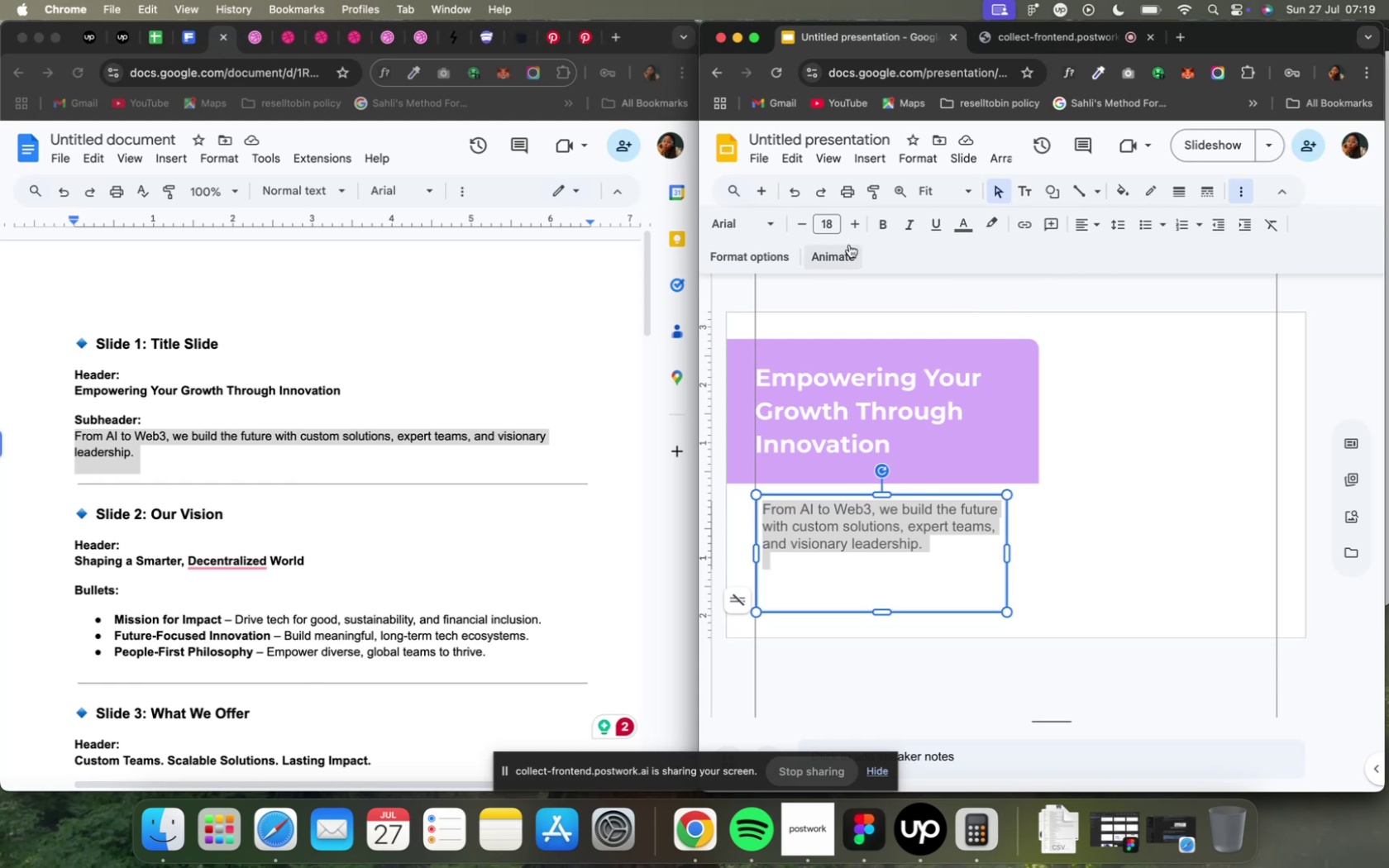 
mouse_move([759, 252])
 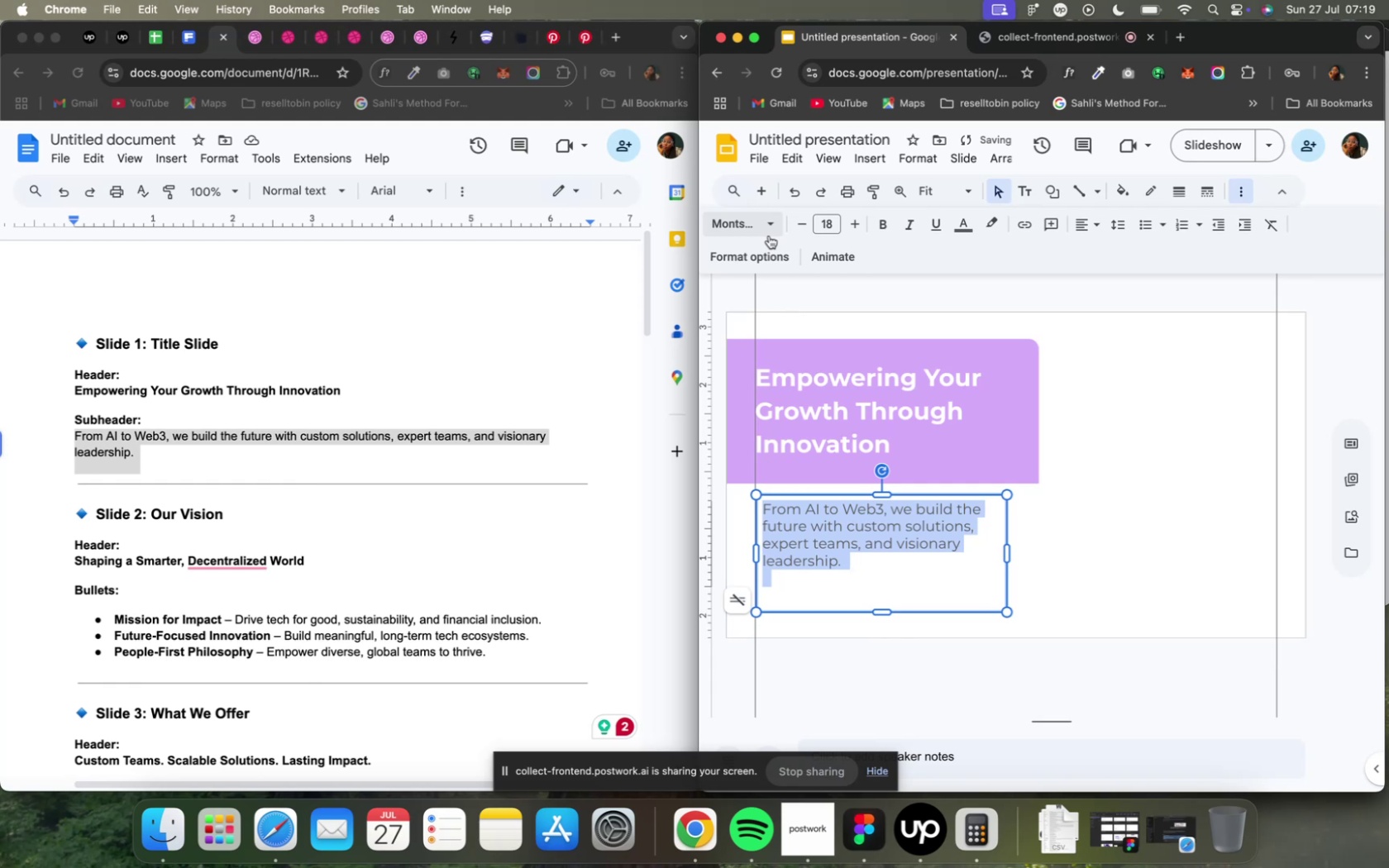 
wait(7.61)
 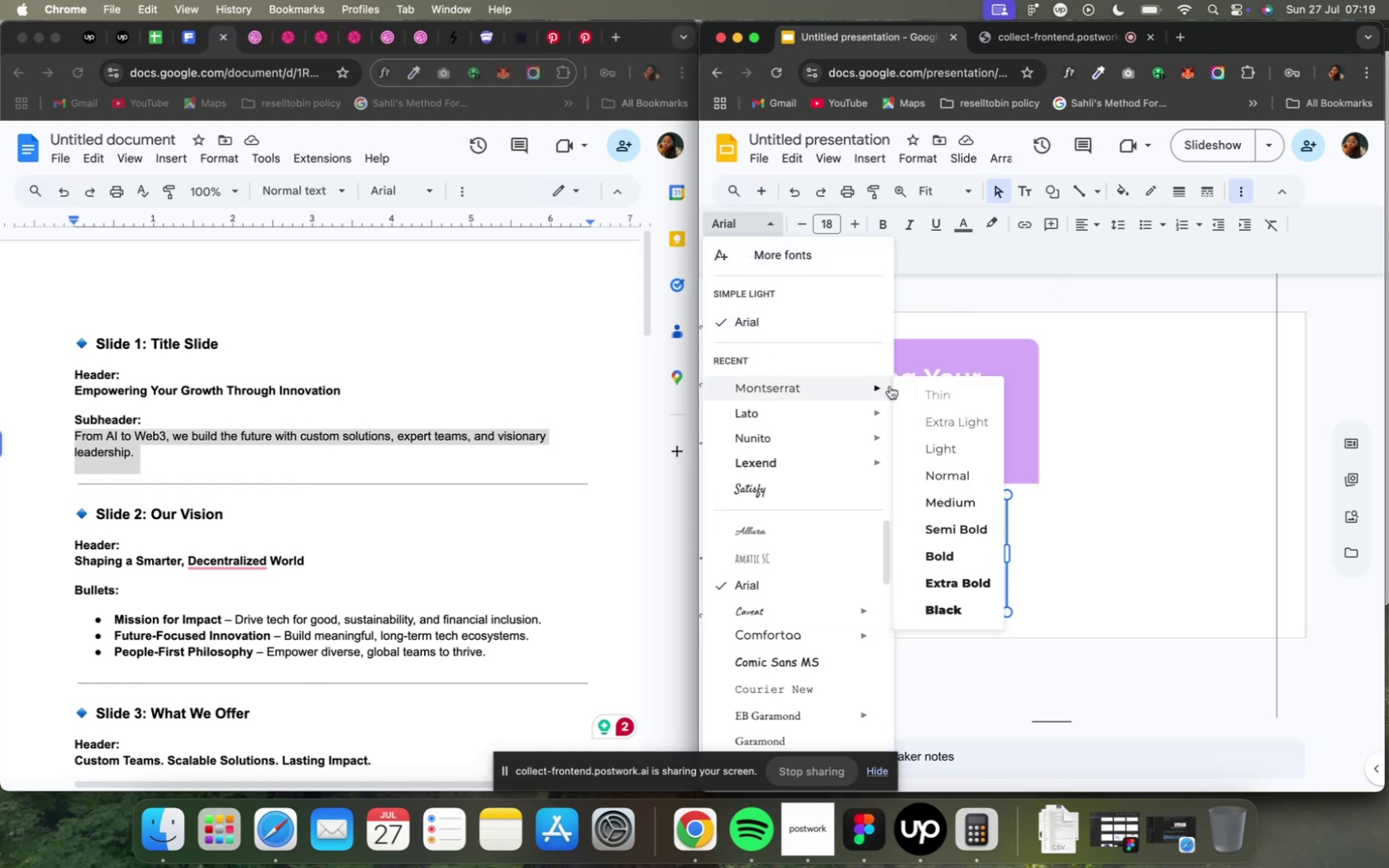 
mouse_move([853, 365])
 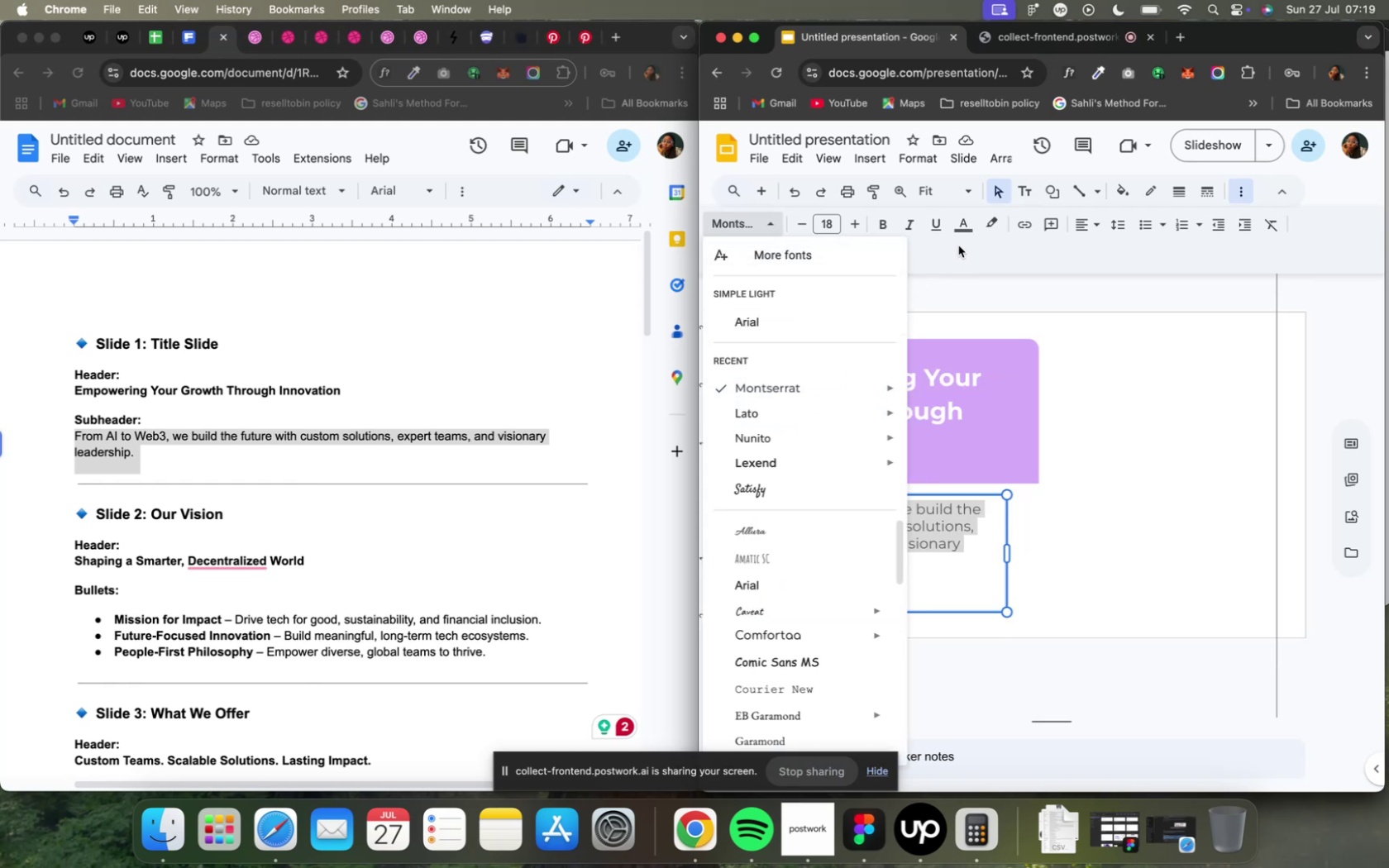 
left_click([957, 246])
 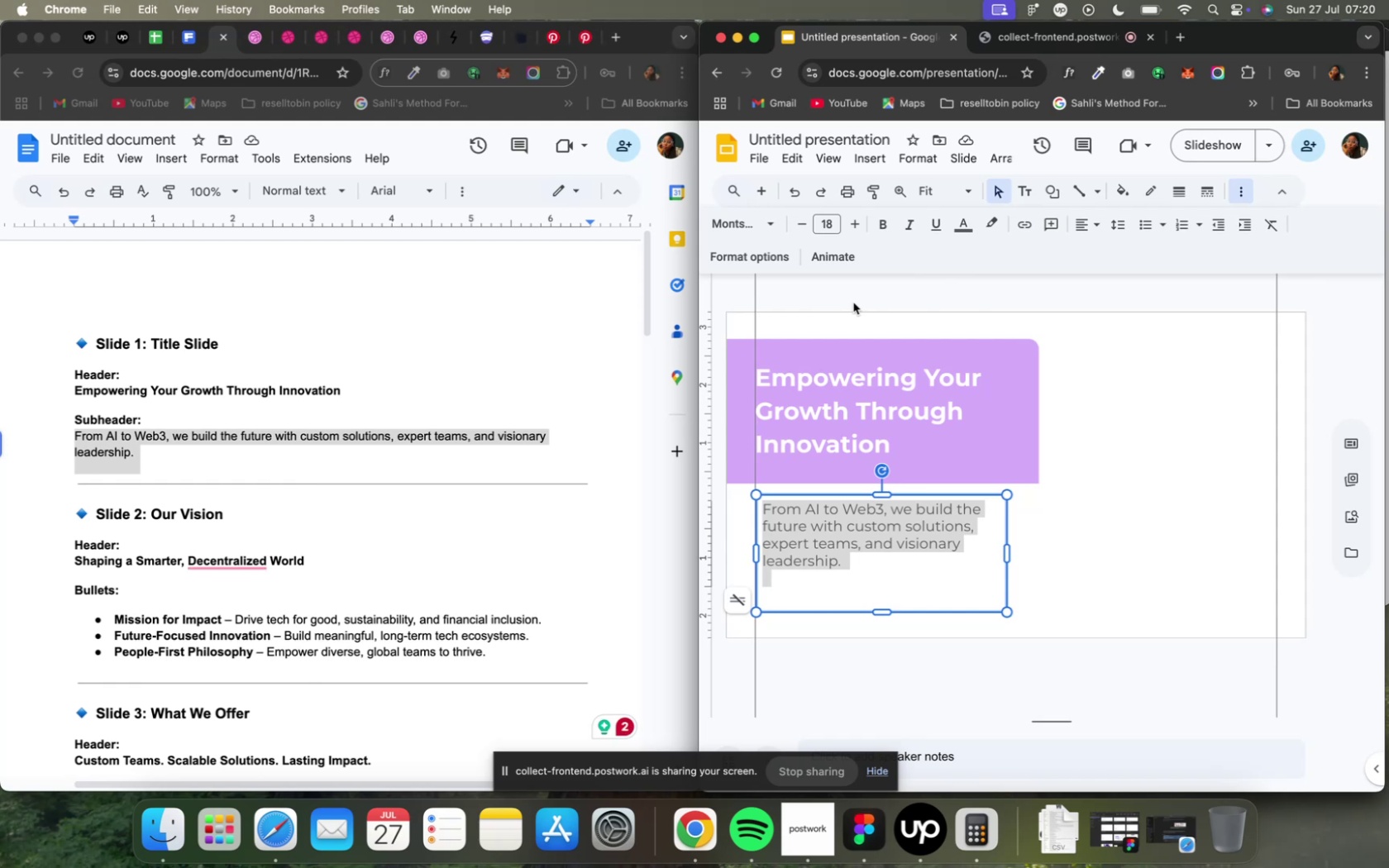 
wait(14.17)
 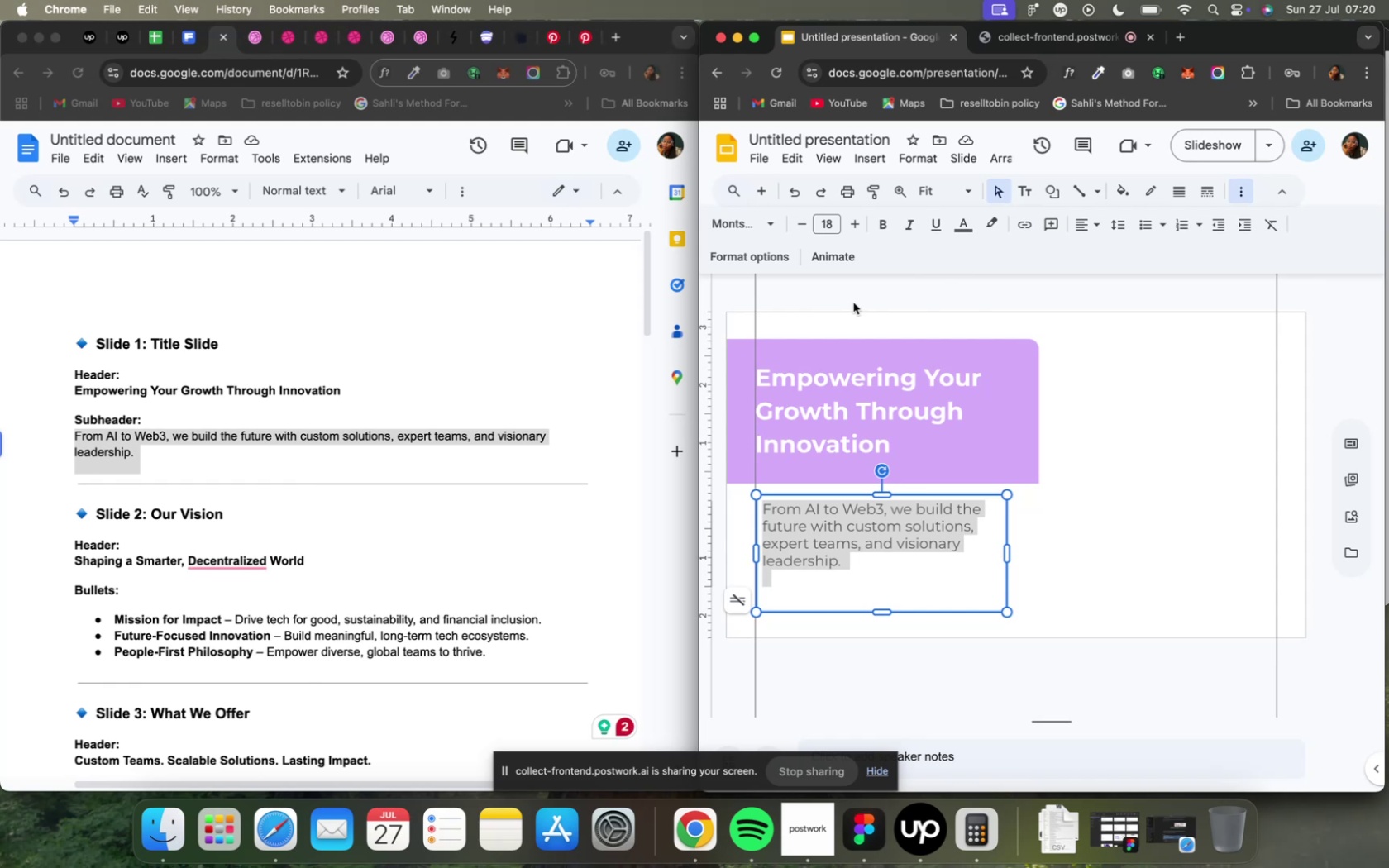 
left_click([277, 40])
 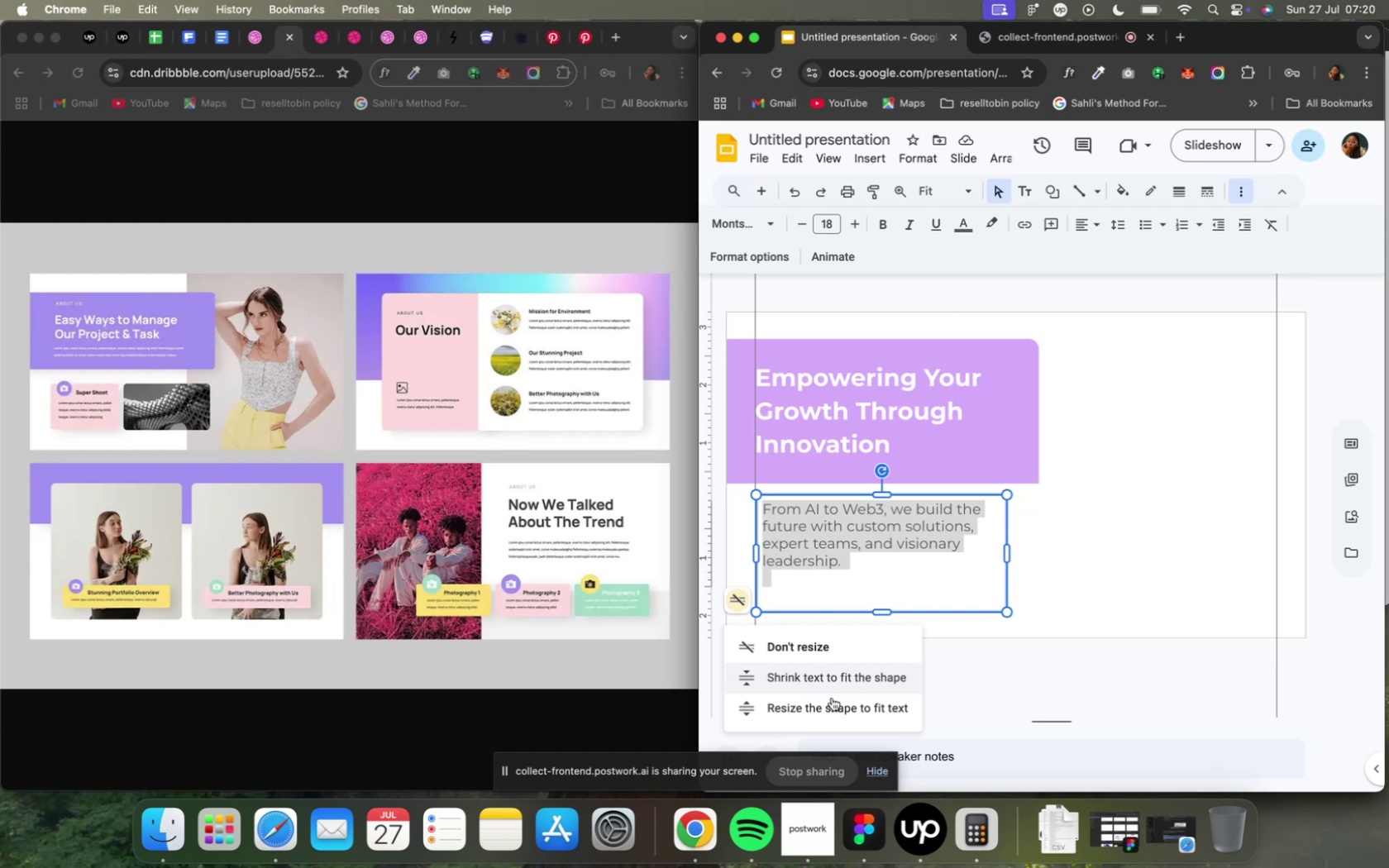 
wait(14.61)
 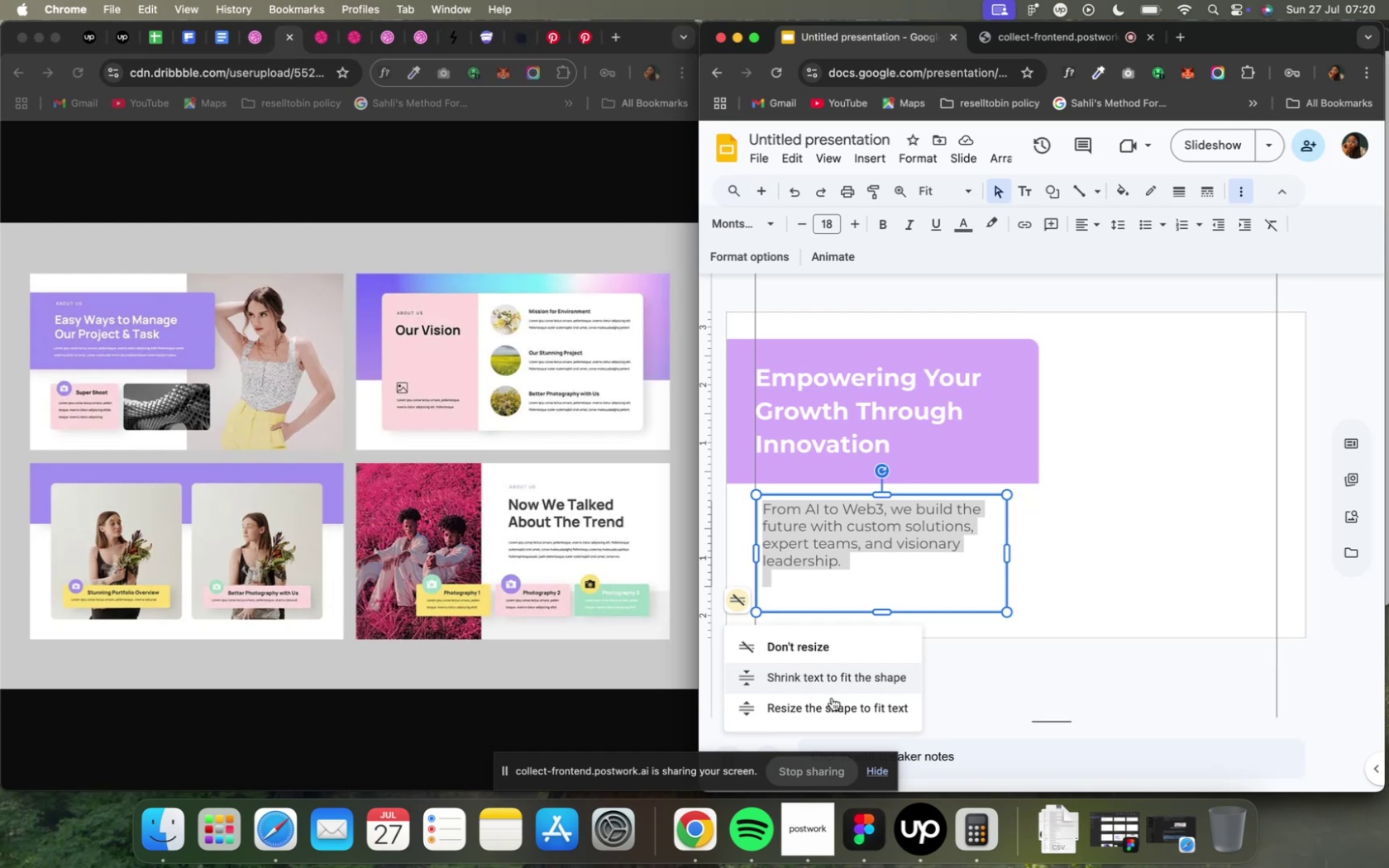 
key(Backspace)
 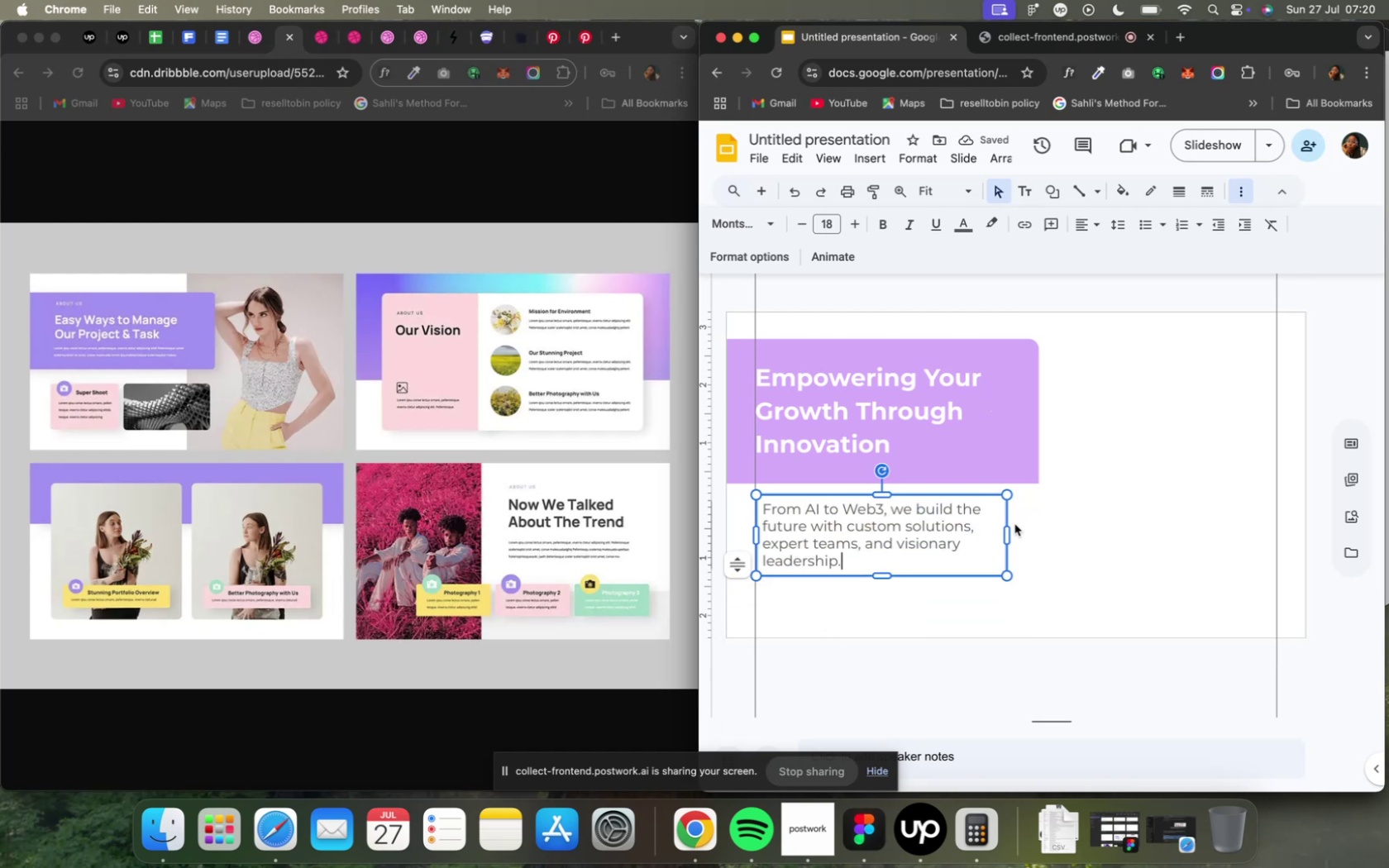 
left_click_drag(start_coordinate=[1005, 538], to_coordinate=[1014, 533])
 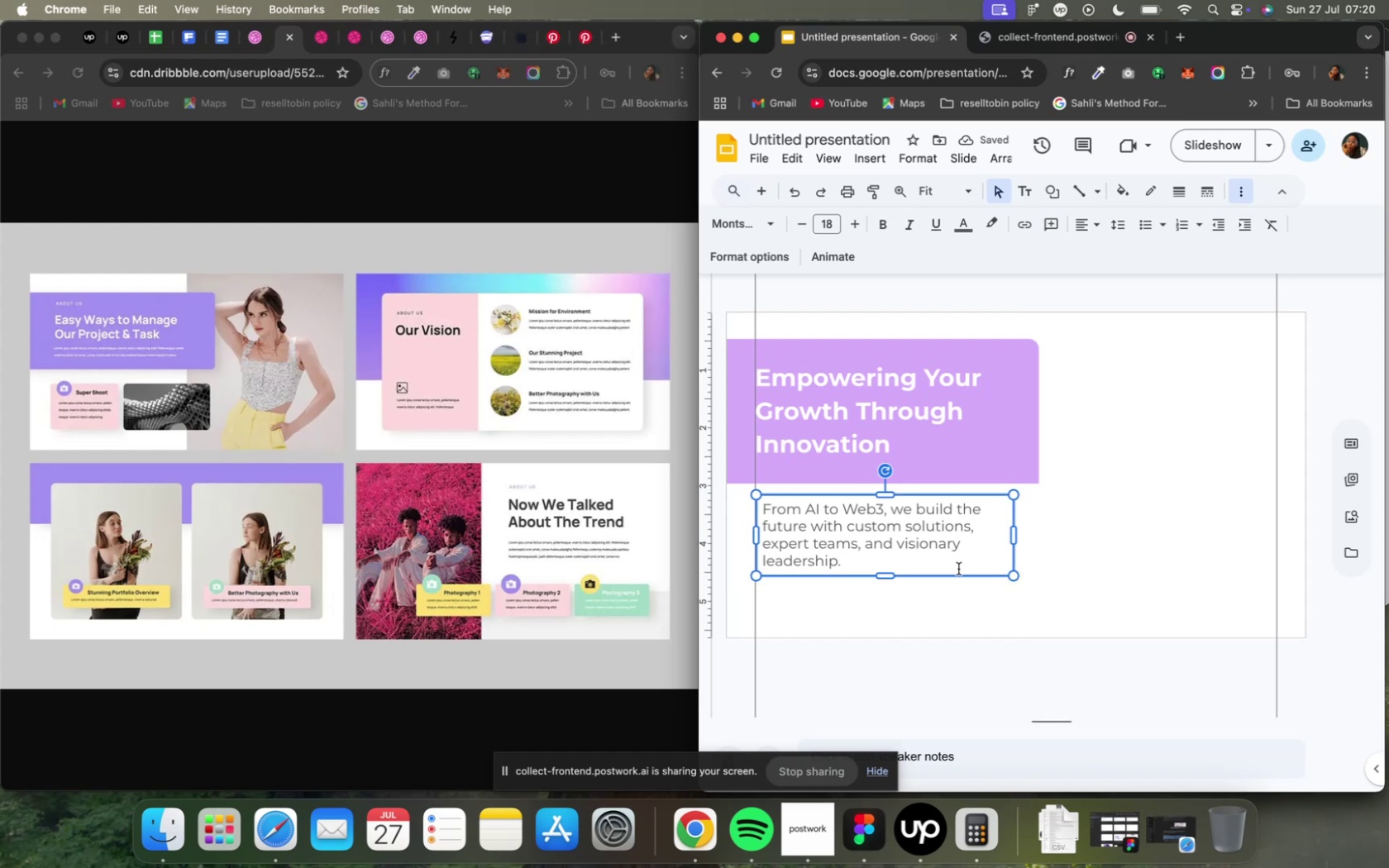 
left_click([952, 575])
 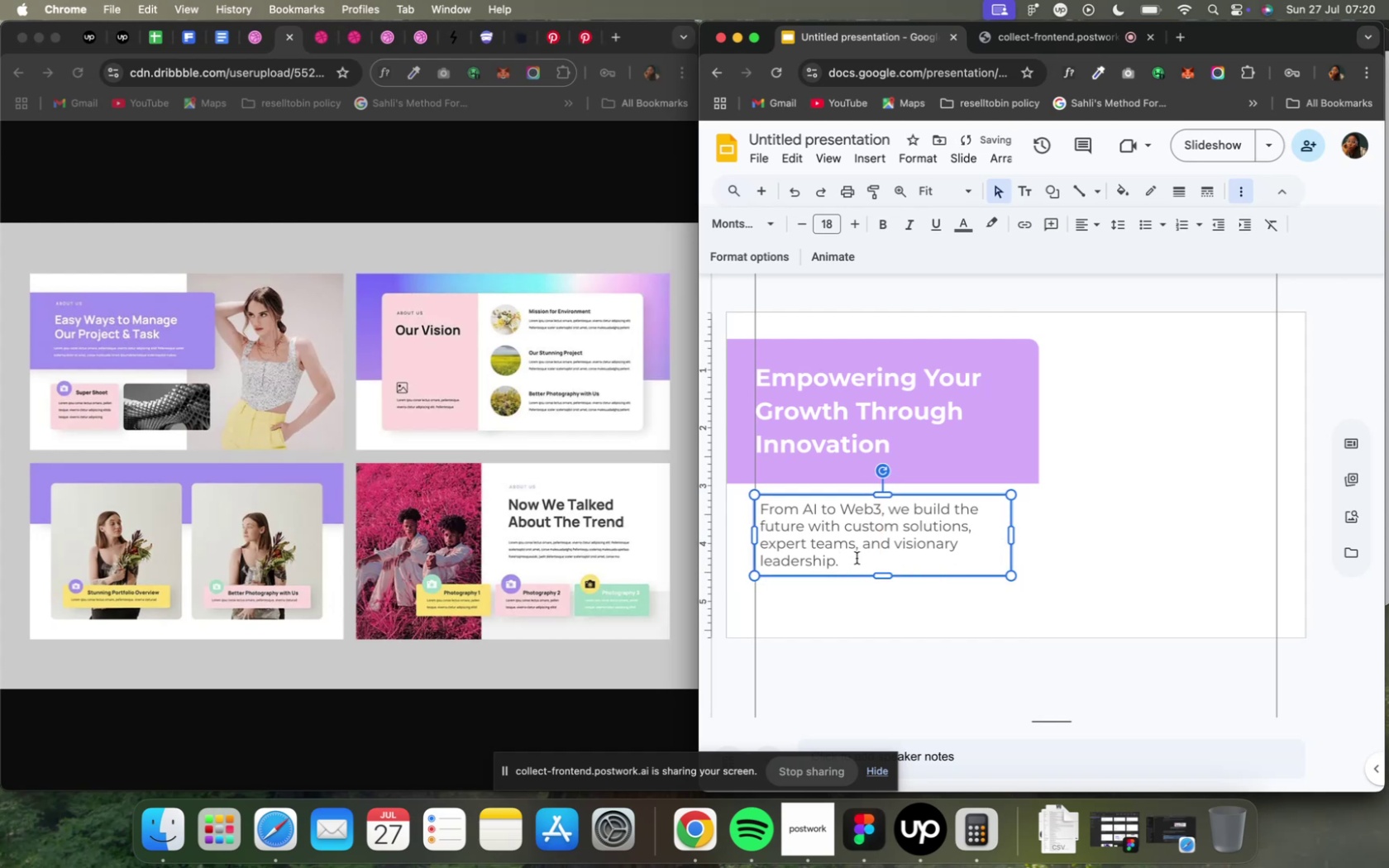 
key(Meta+Z)
 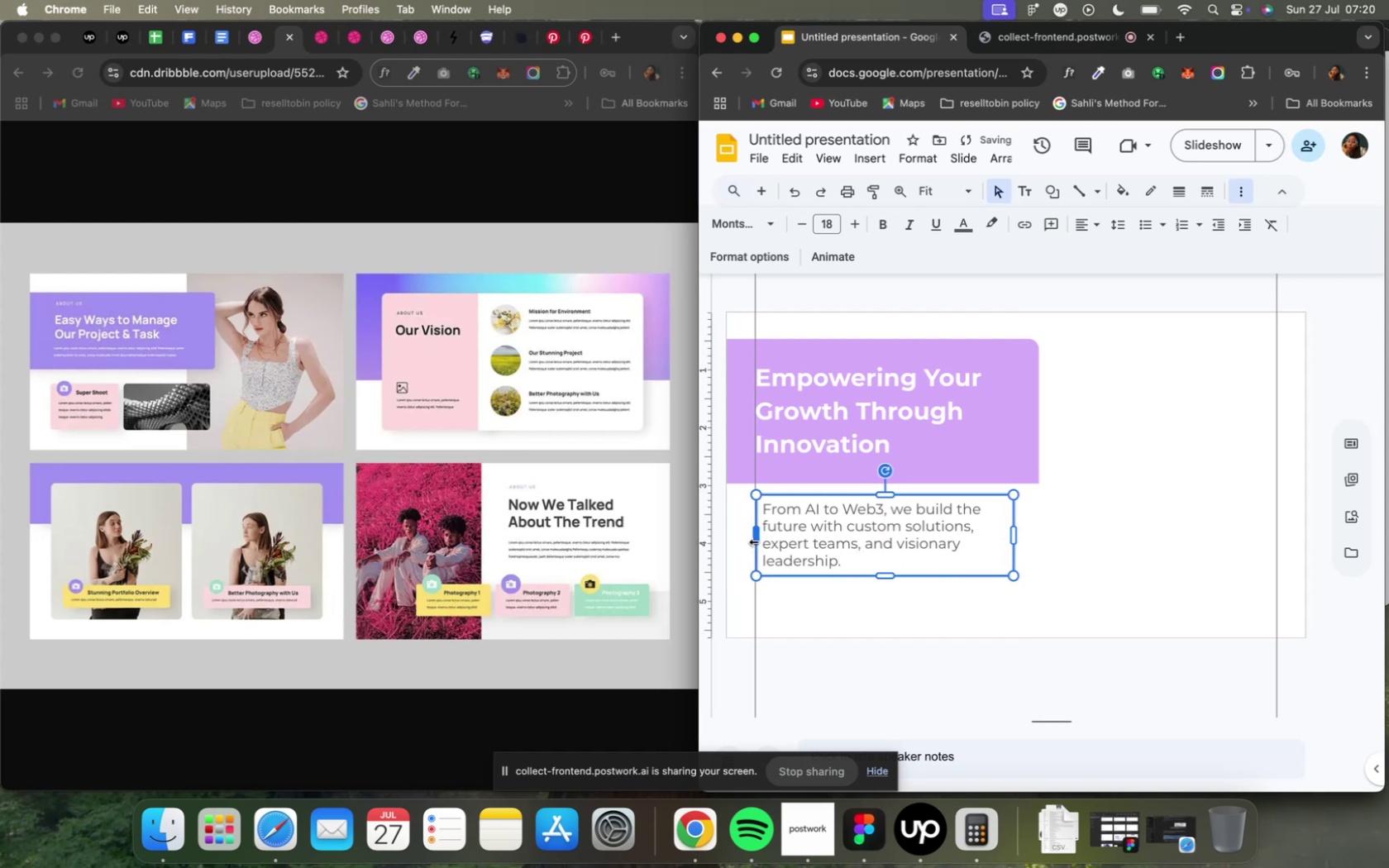 
left_click_drag(start_coordinate=[757, 536], to_coordinate=[750, 539])
 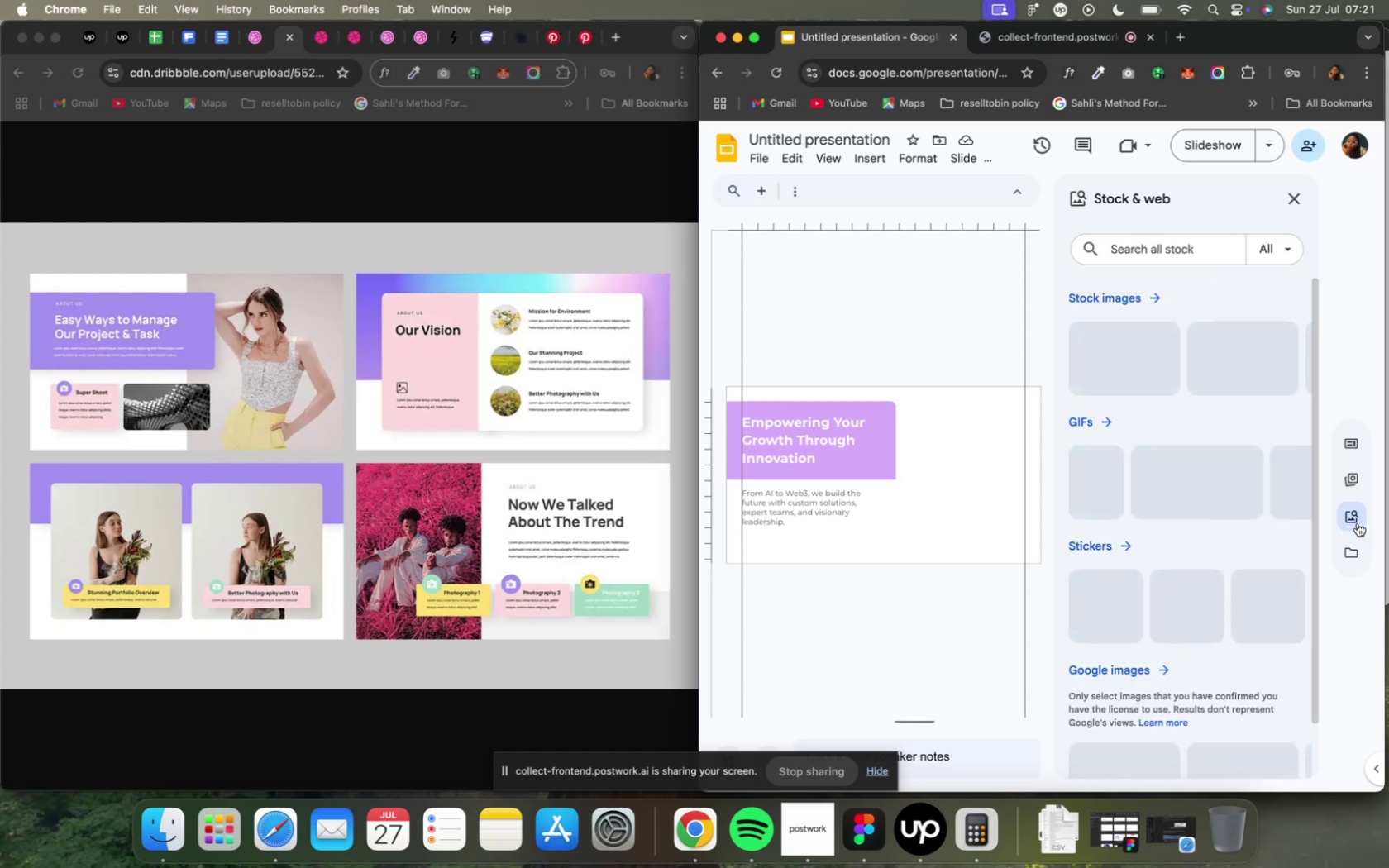 
wait(31.04)
 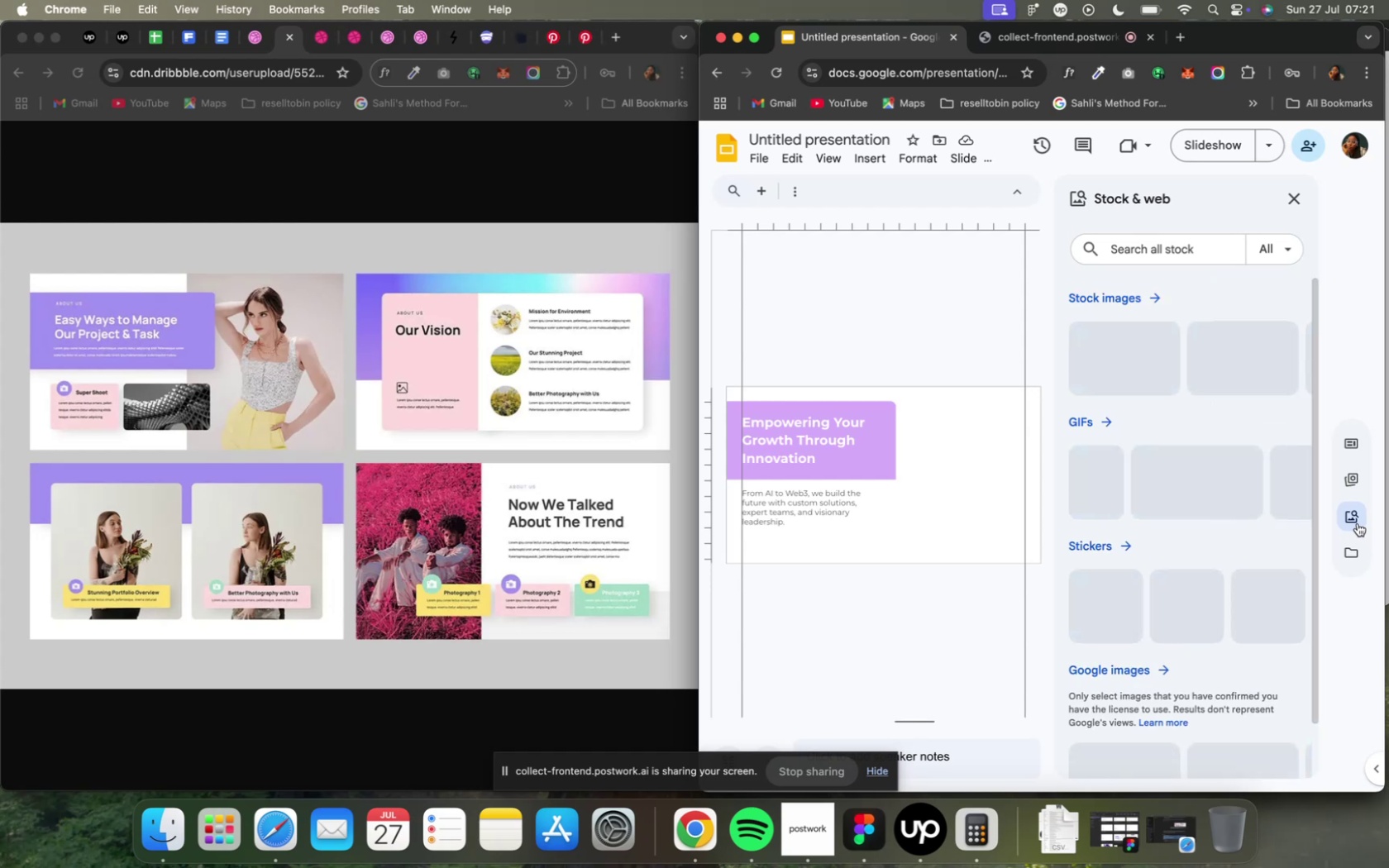 
left_click([1134, 250])
 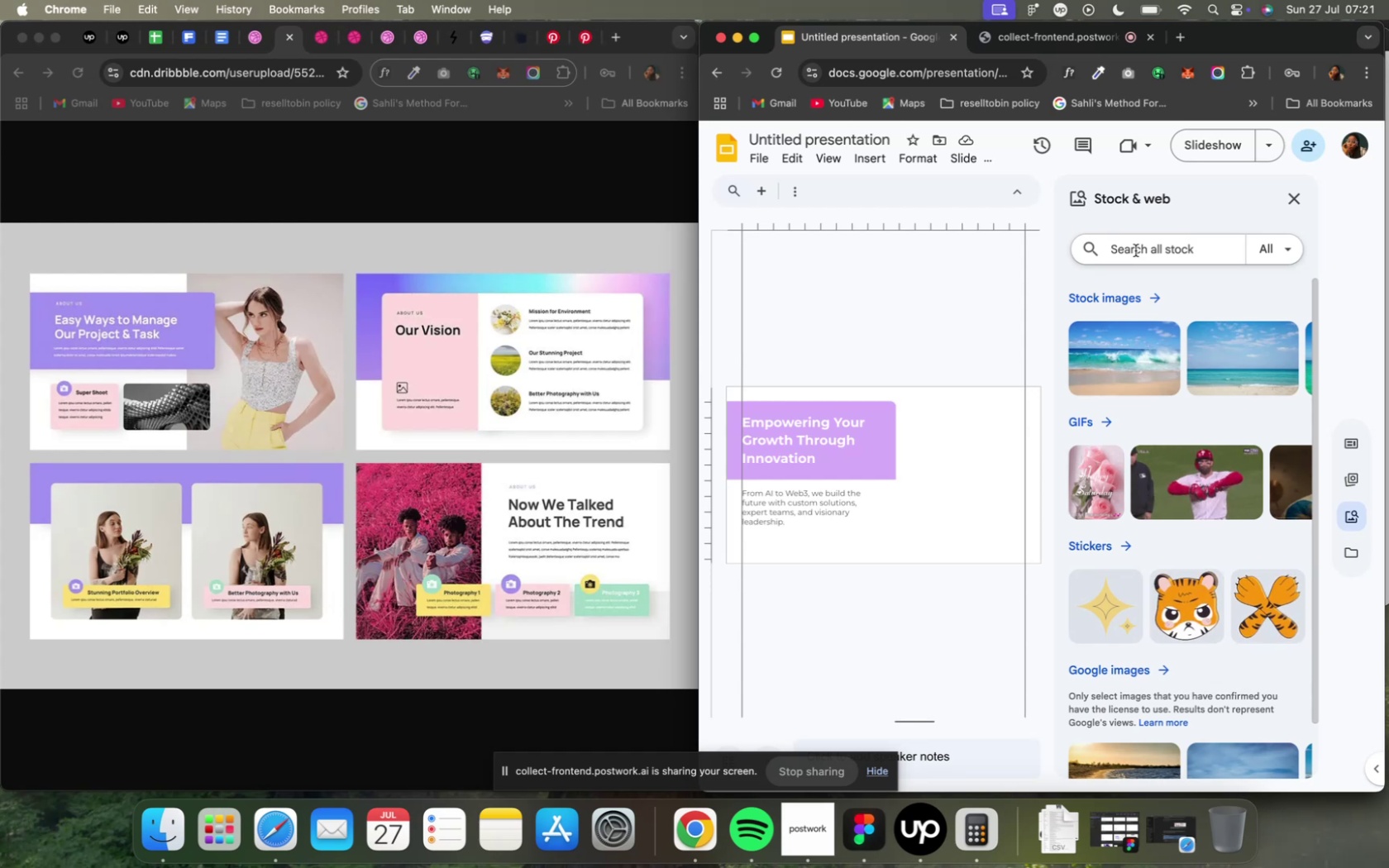 
wait(7.49)
 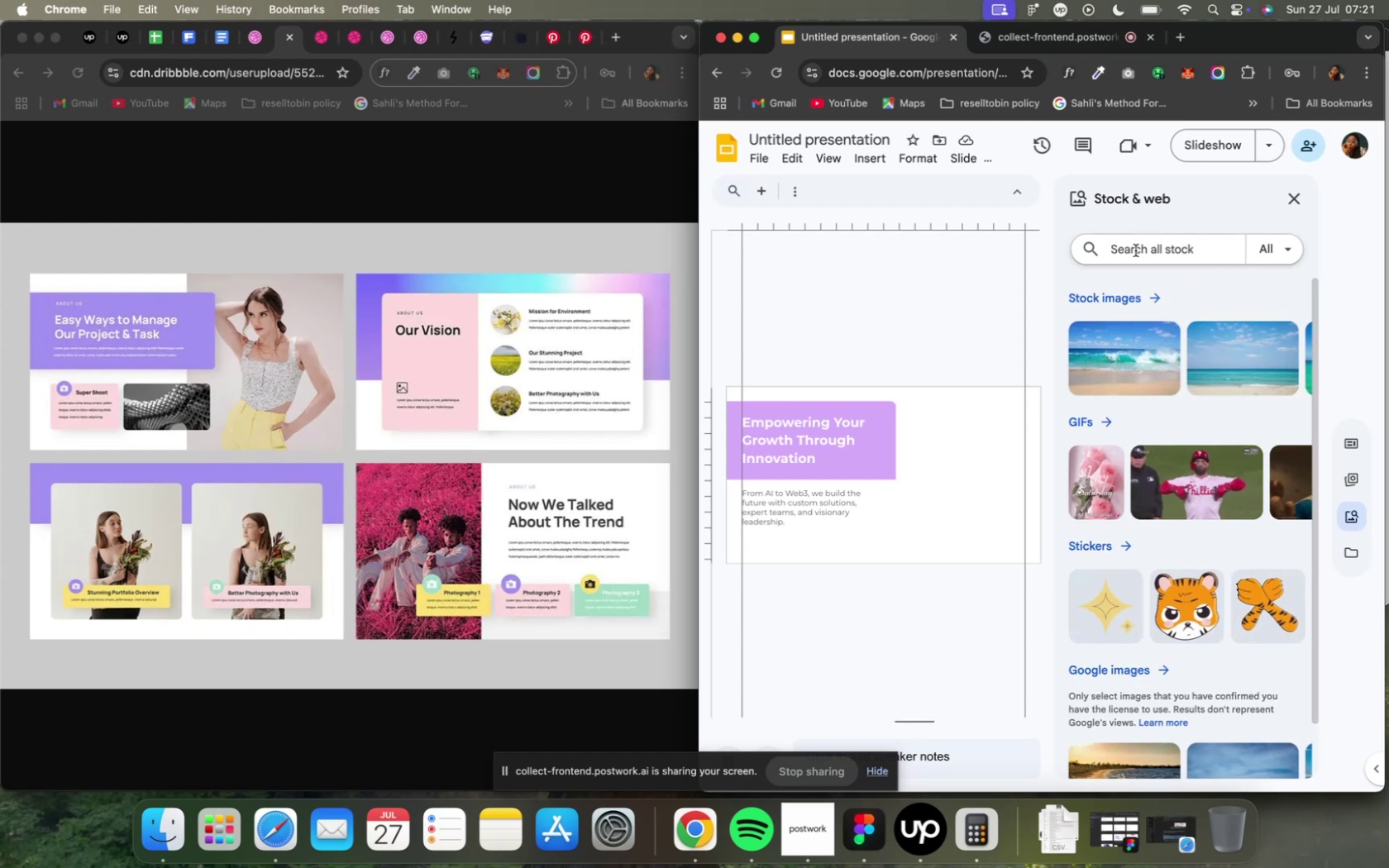 
type(growth)
 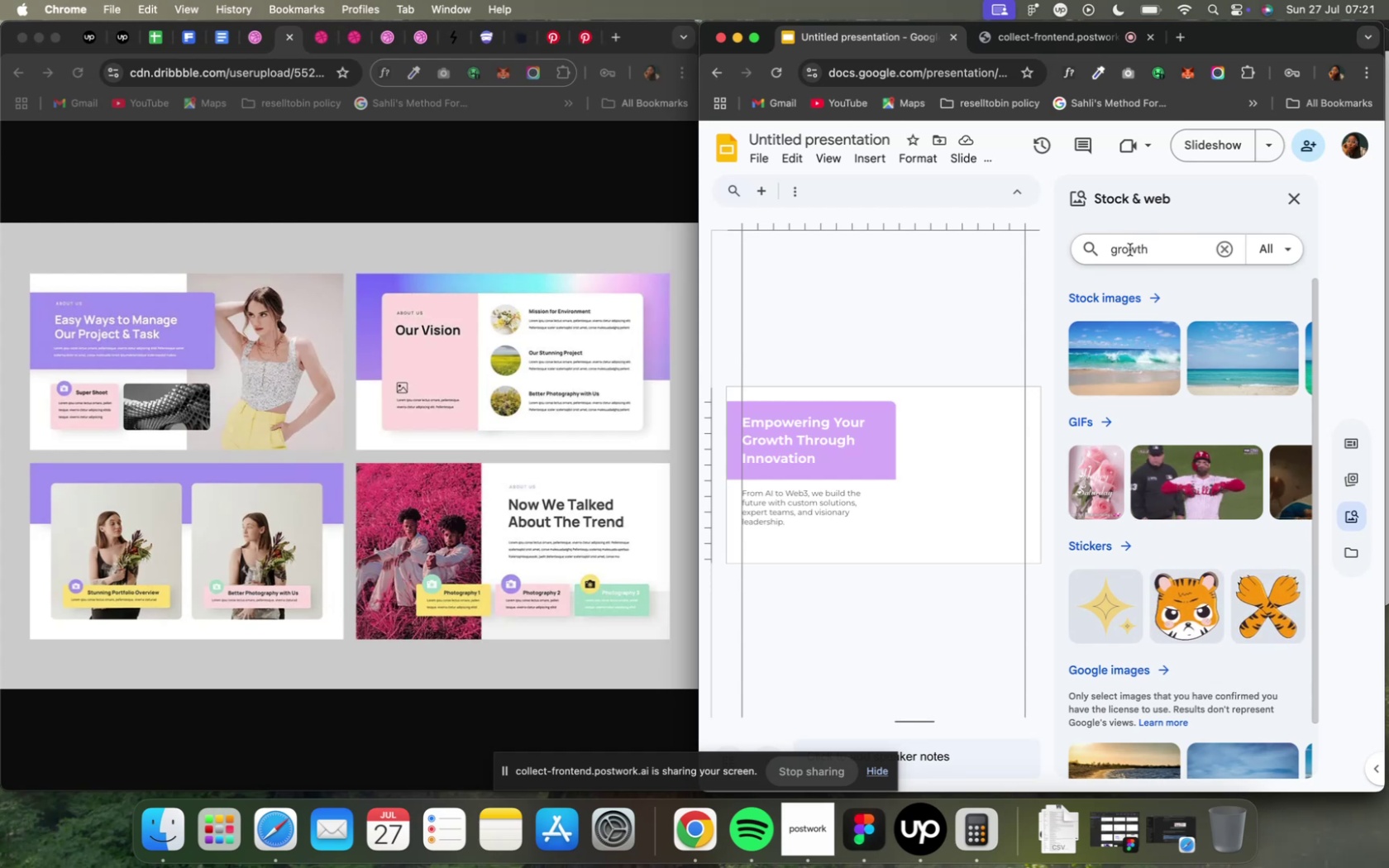 
key(Enter)
 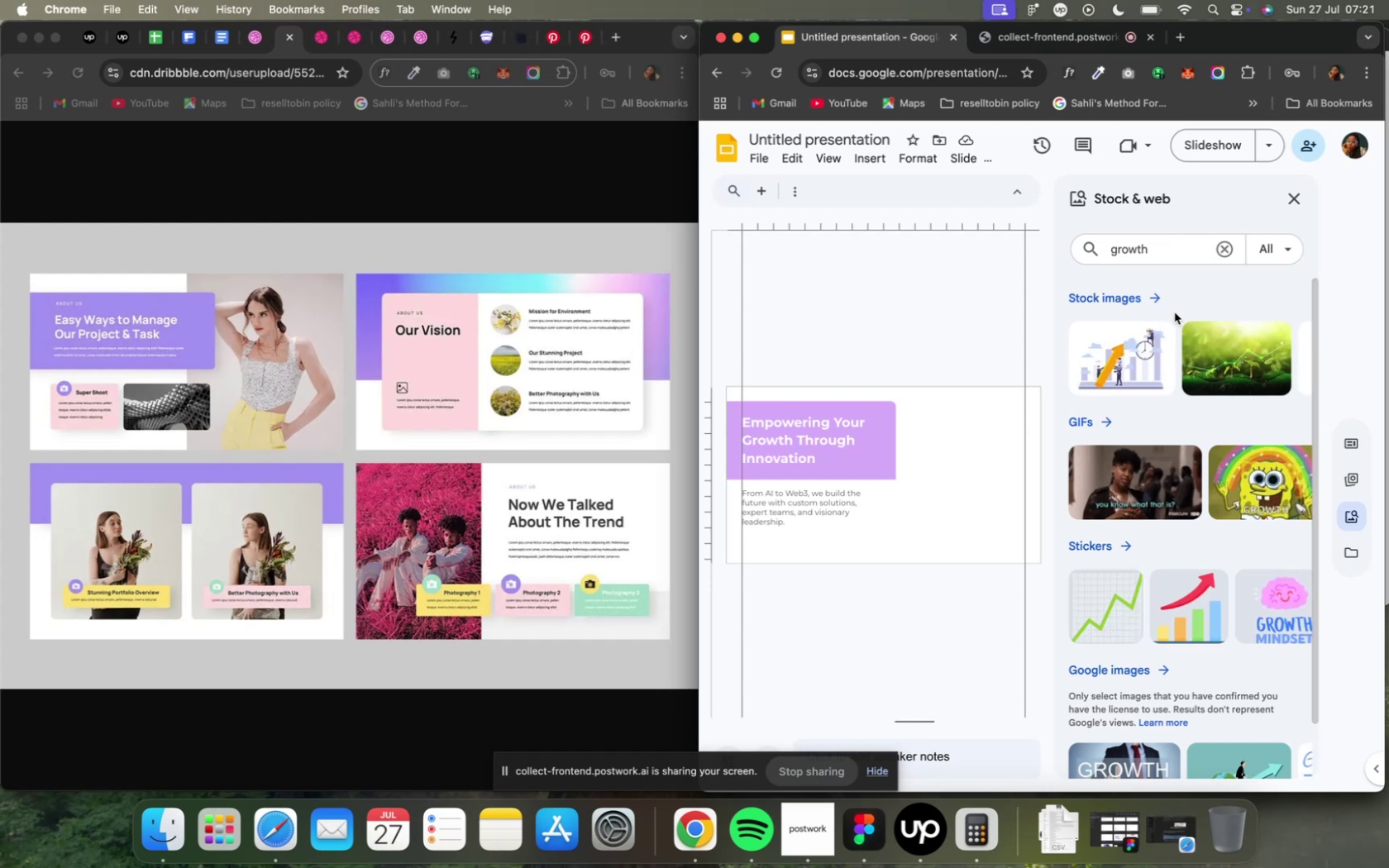 
wait(9.9)
 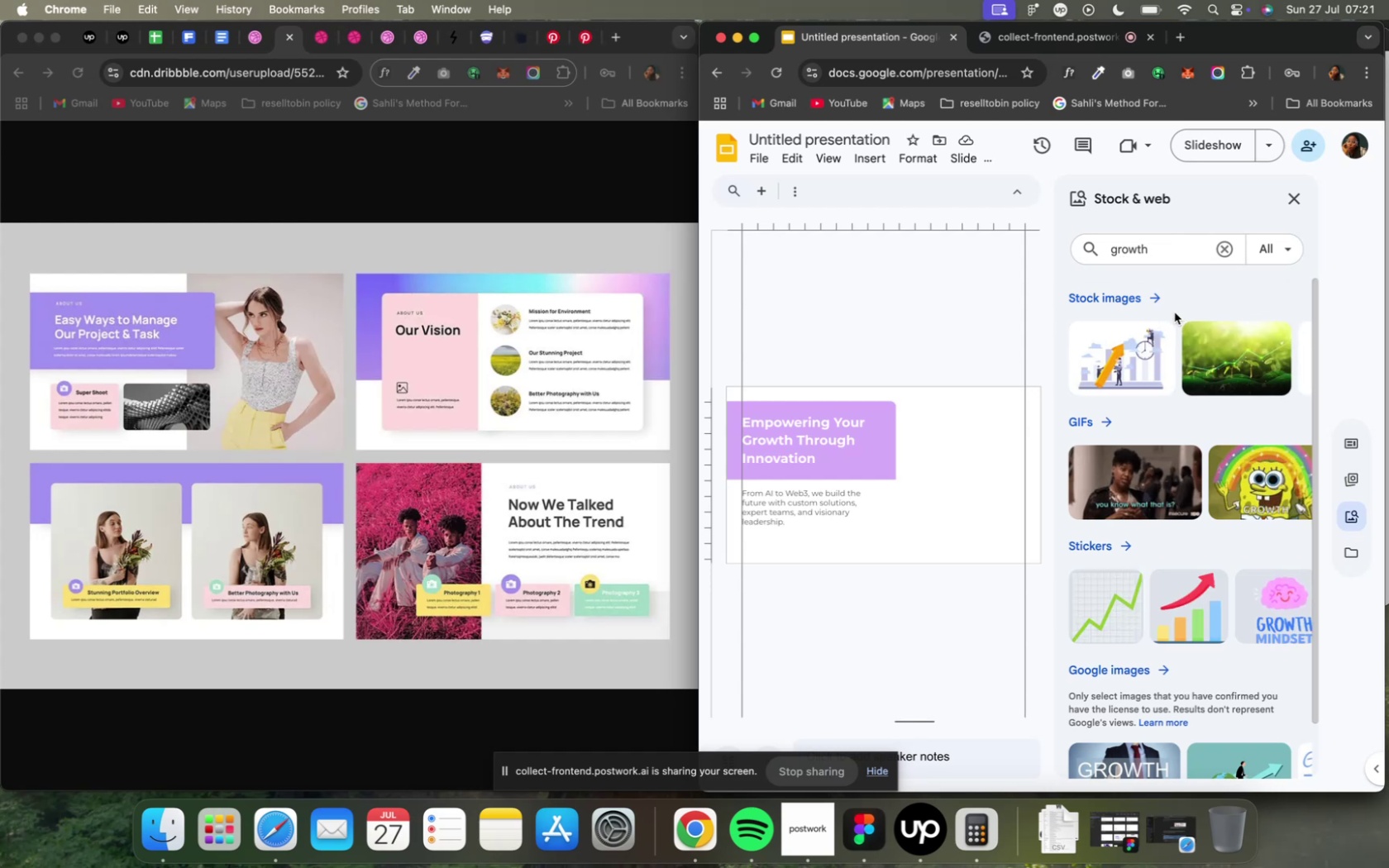 
scroll: coordinate [1170, 567], scroll_direction: down, amount: 17.0
 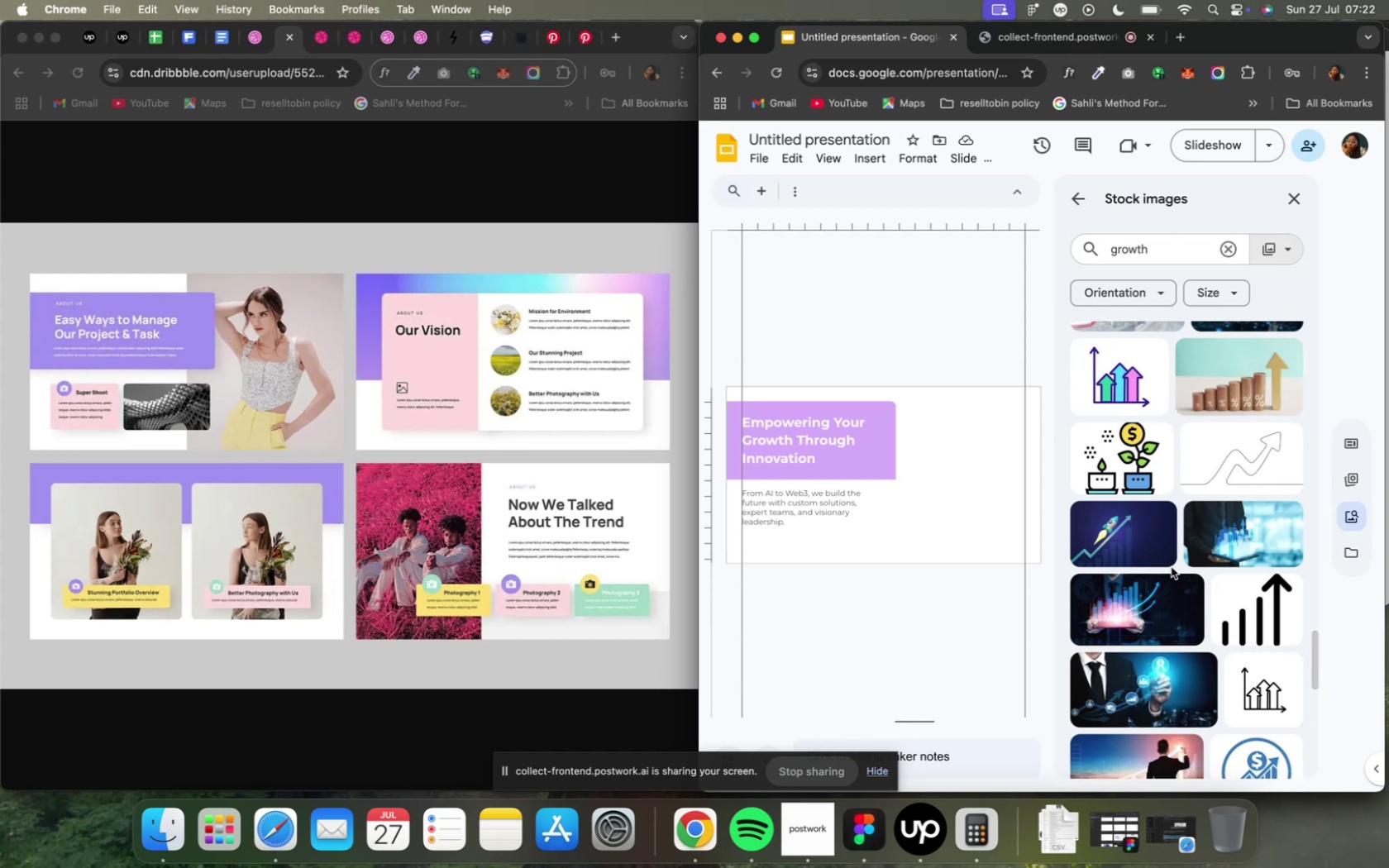 
wait(19.48)
 